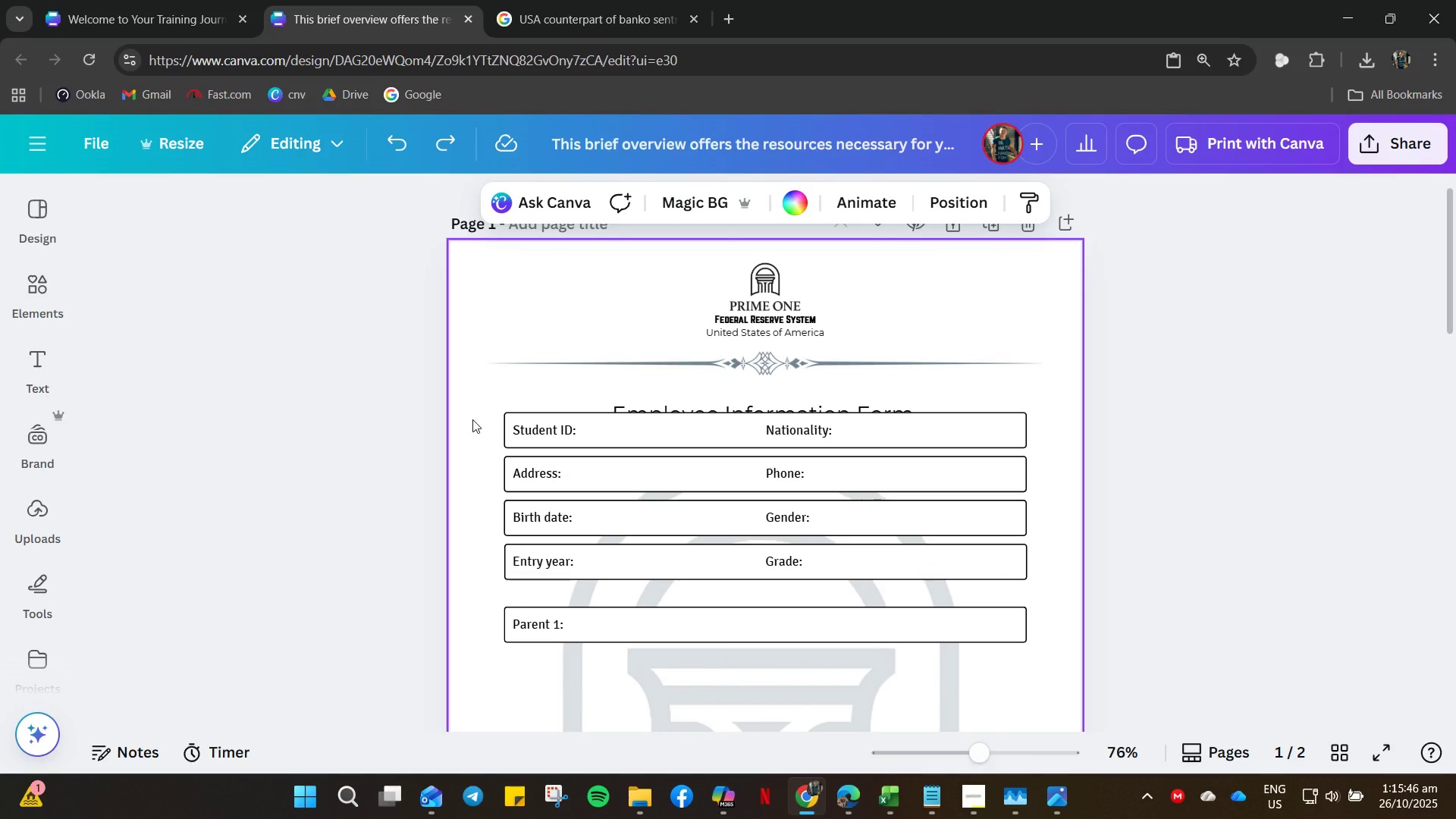 
left_click_drag(start_coordinate=[462, 433], to_coordinate=[882, 633])
 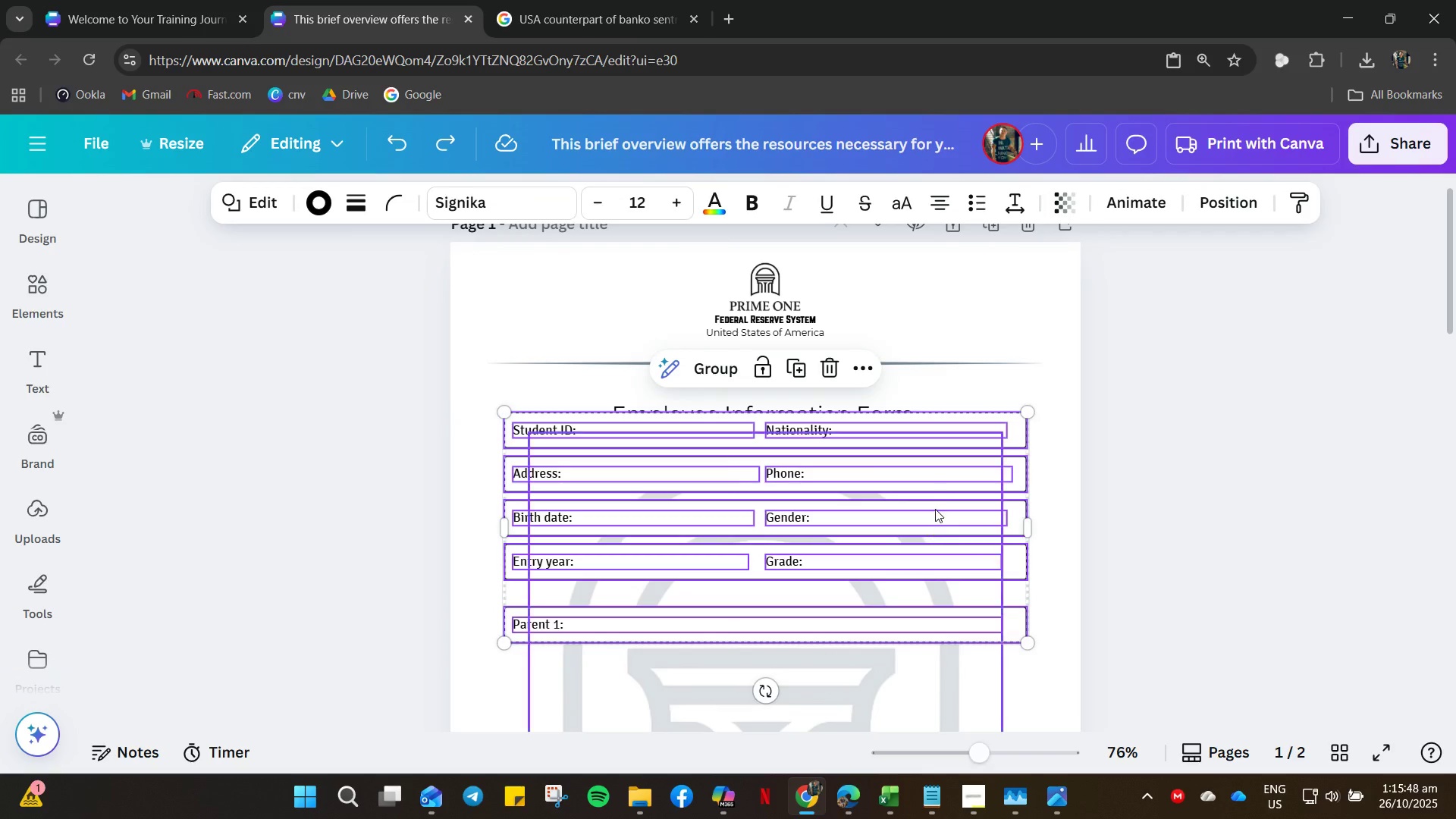 
left_click_drag(start_coordinate=[939, 496], to_coordinate=[922, 553])
 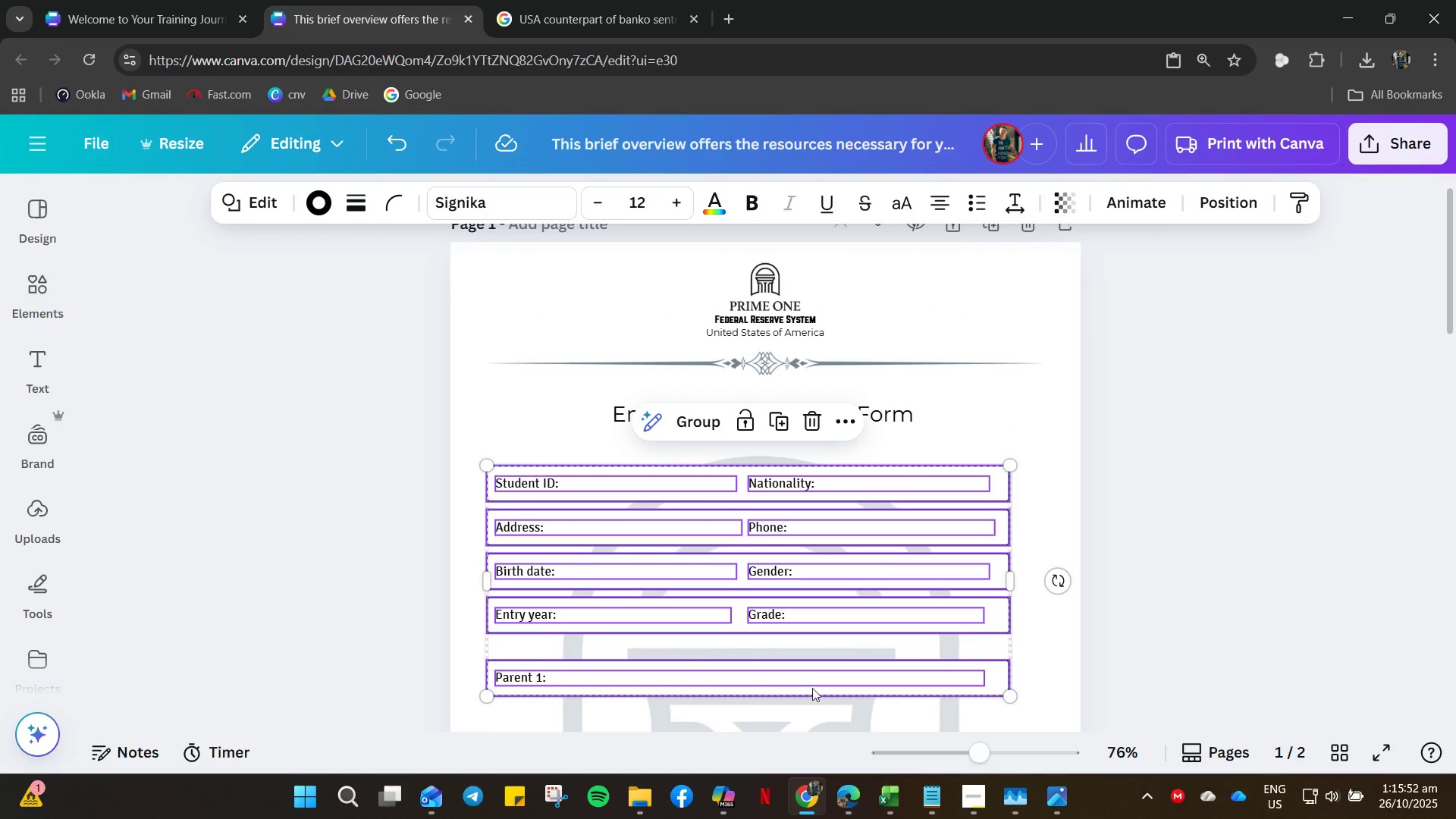 
left_click([711, 806])
 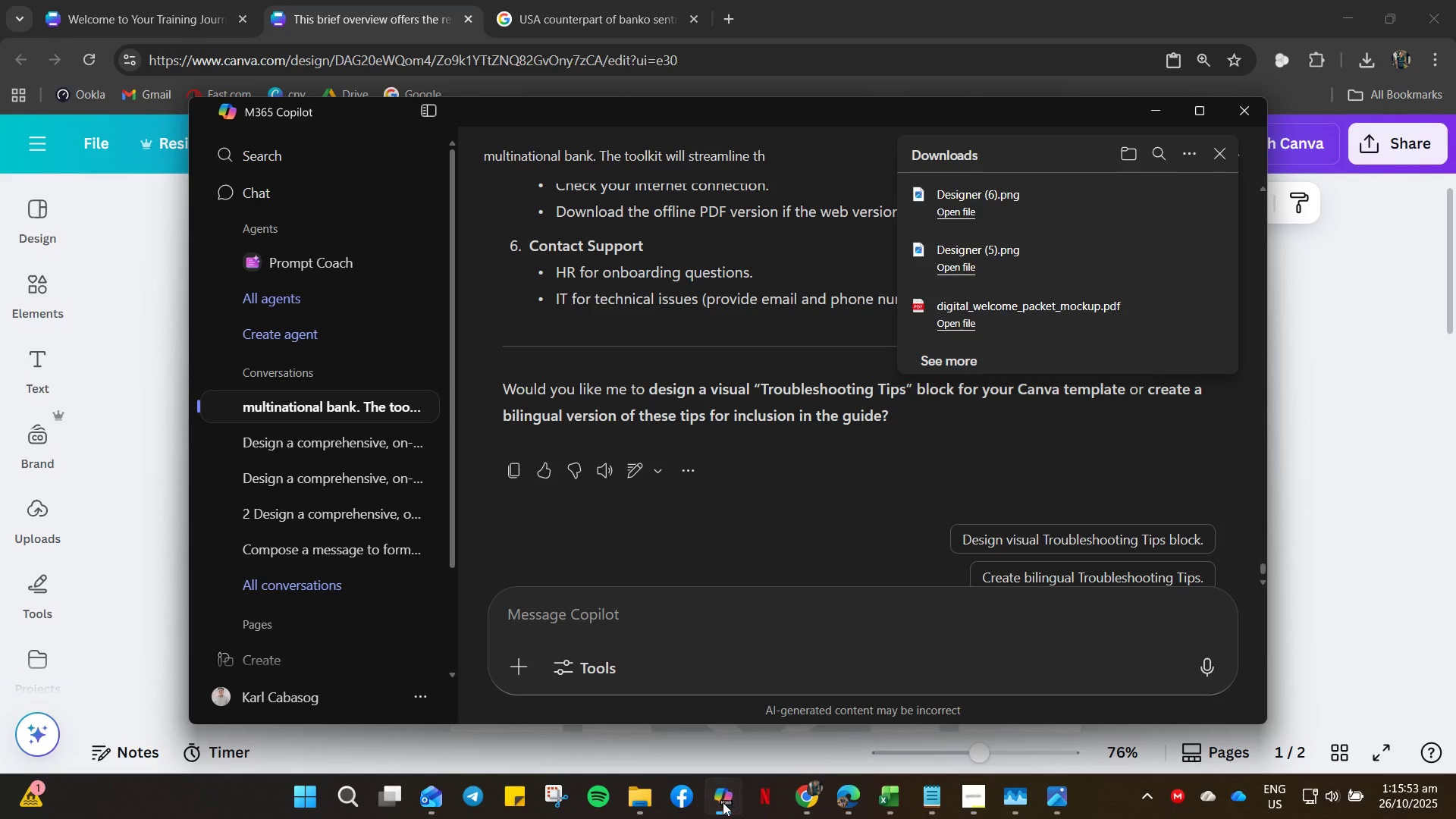 
left_click([723, 802])
 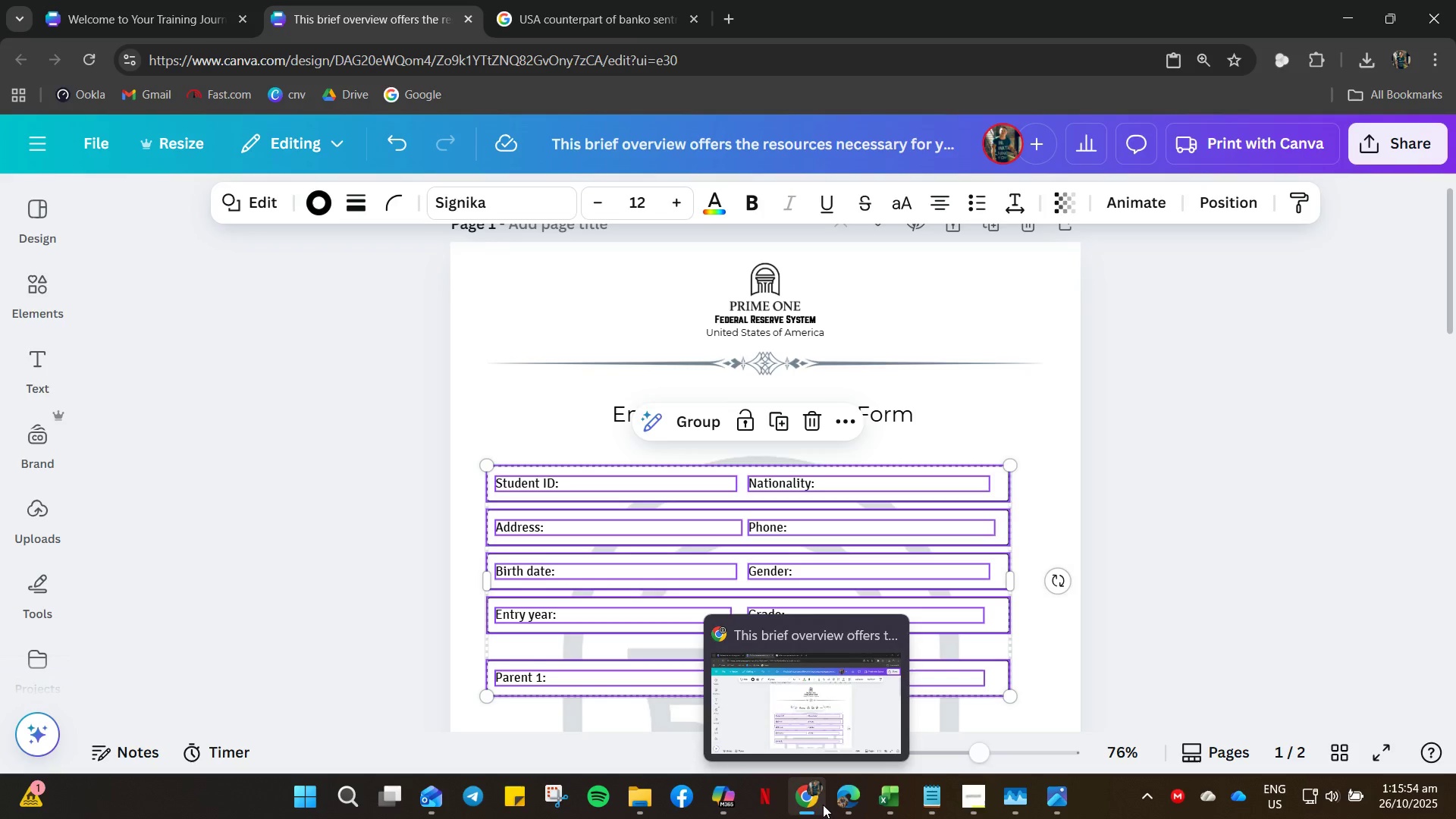 
key(Control+Z)
 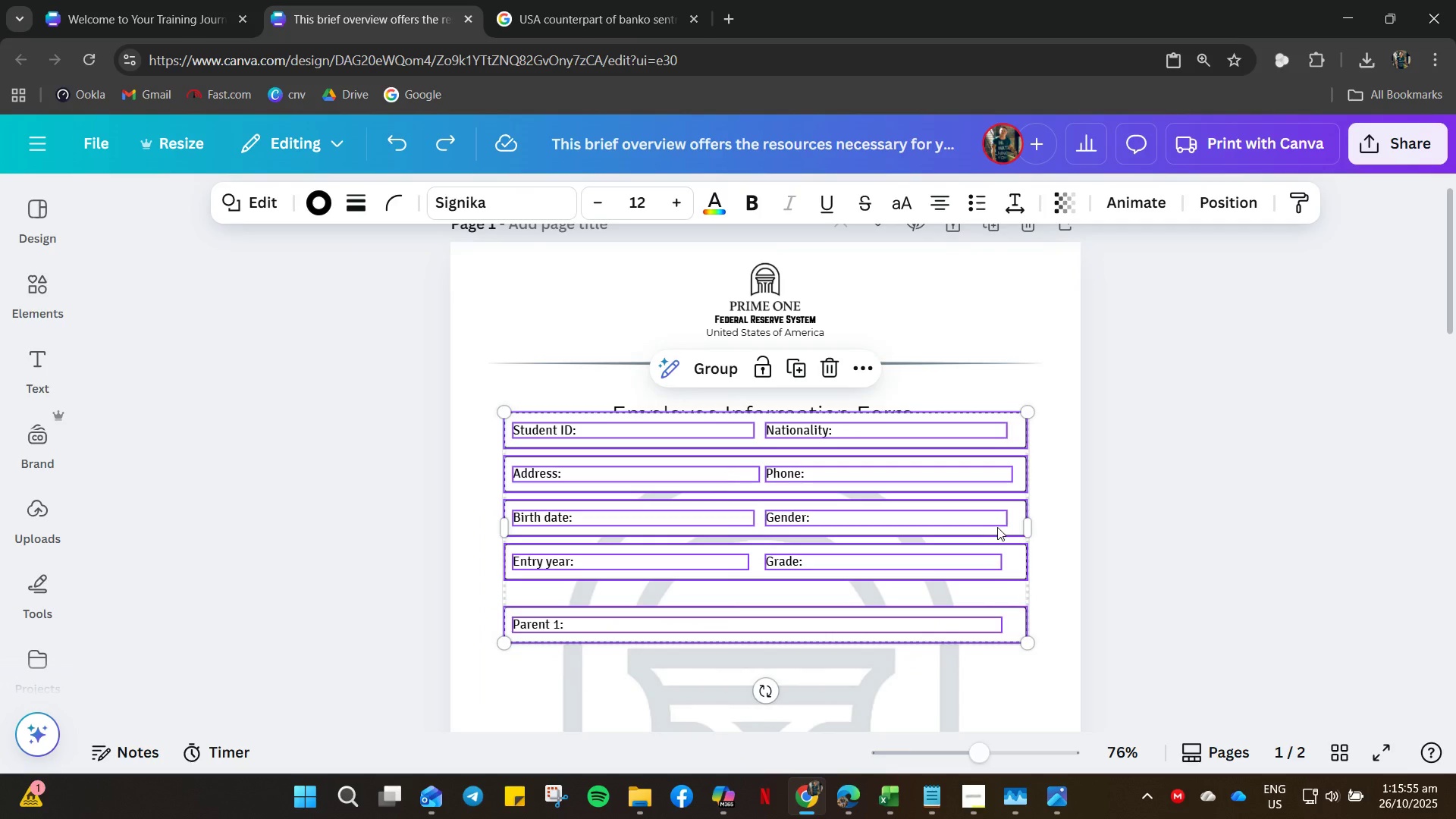 
key(Control+Z)
 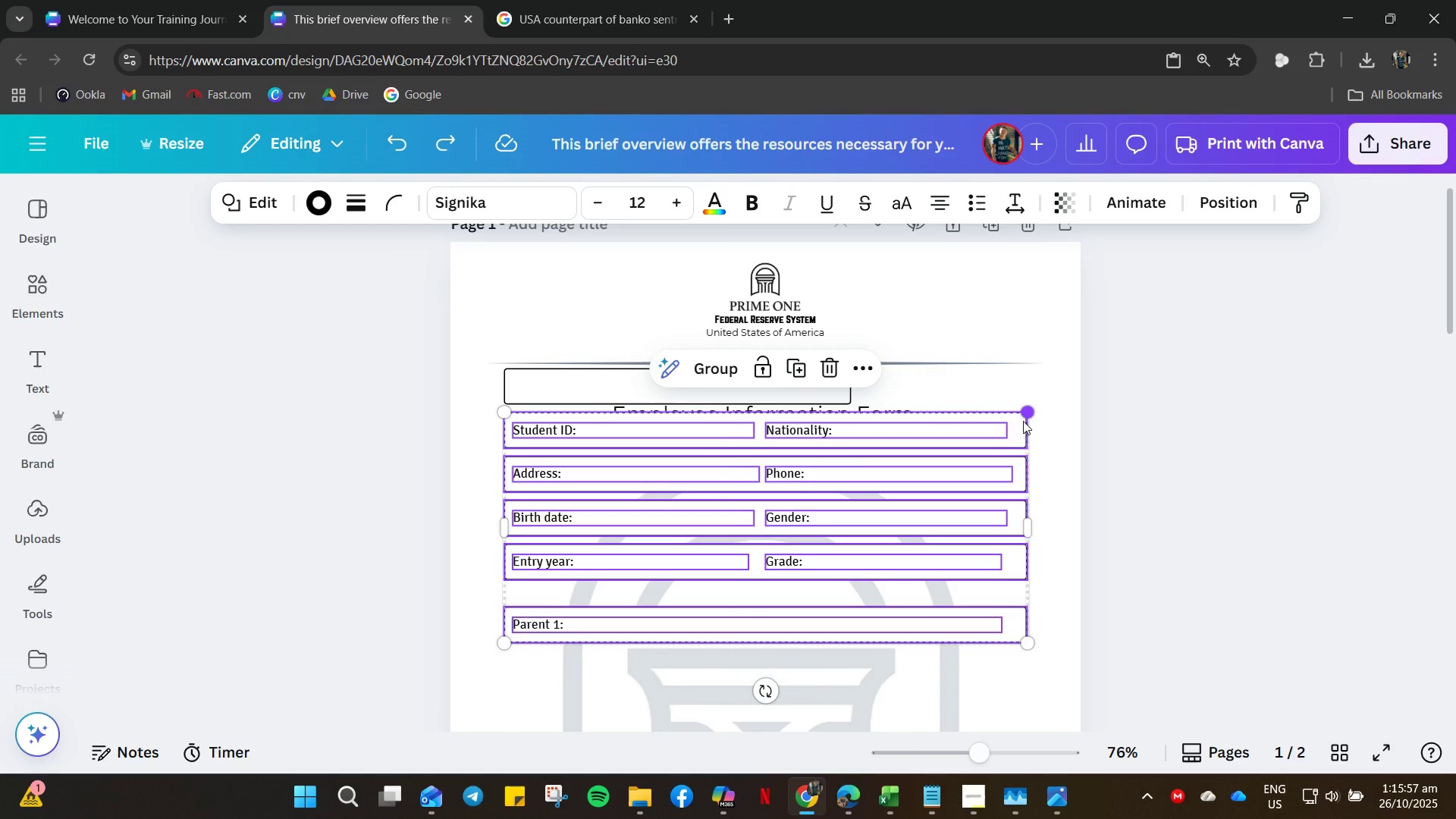 
key(Control+ControlLeft)
 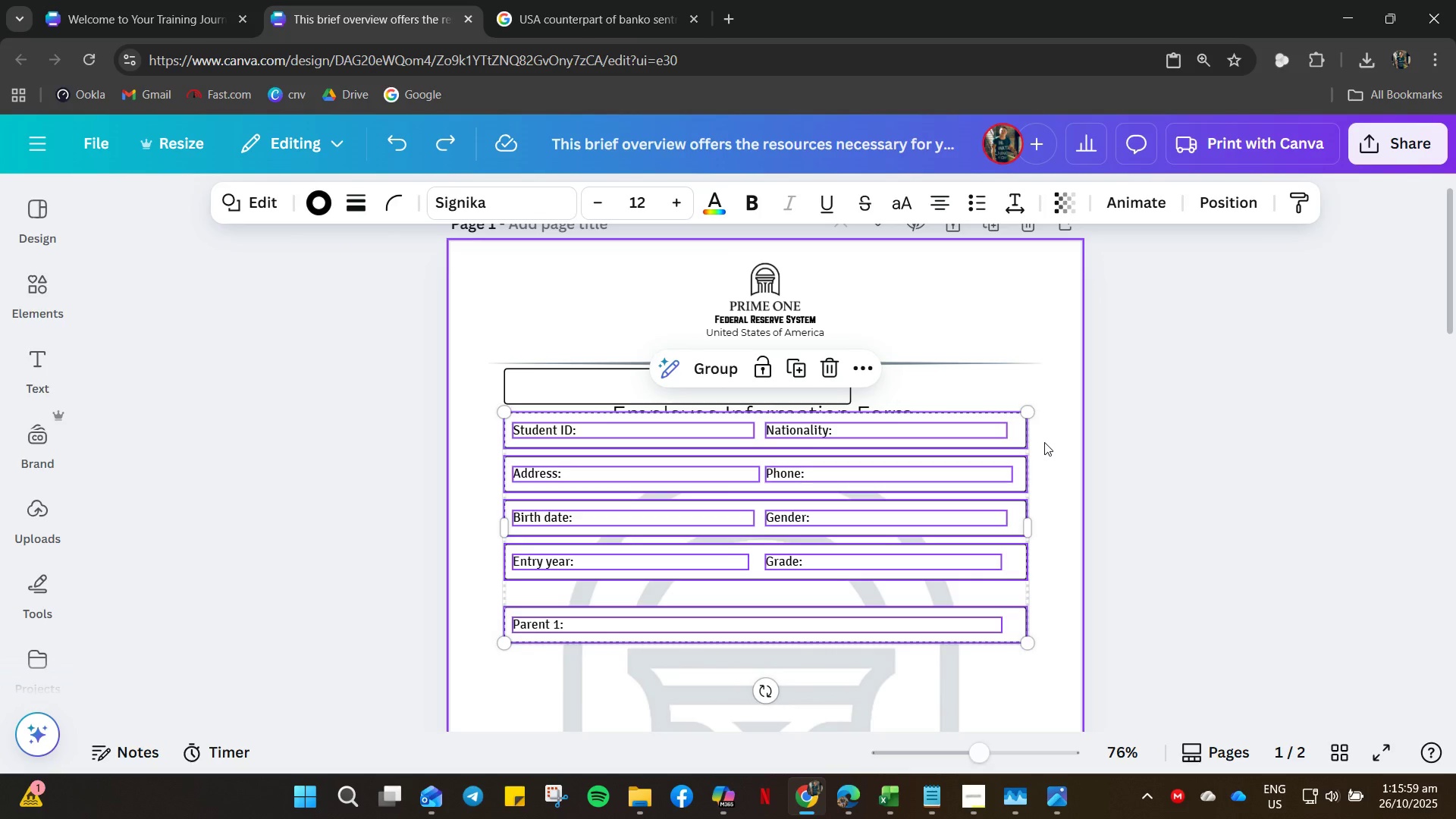 
key(Delete)
 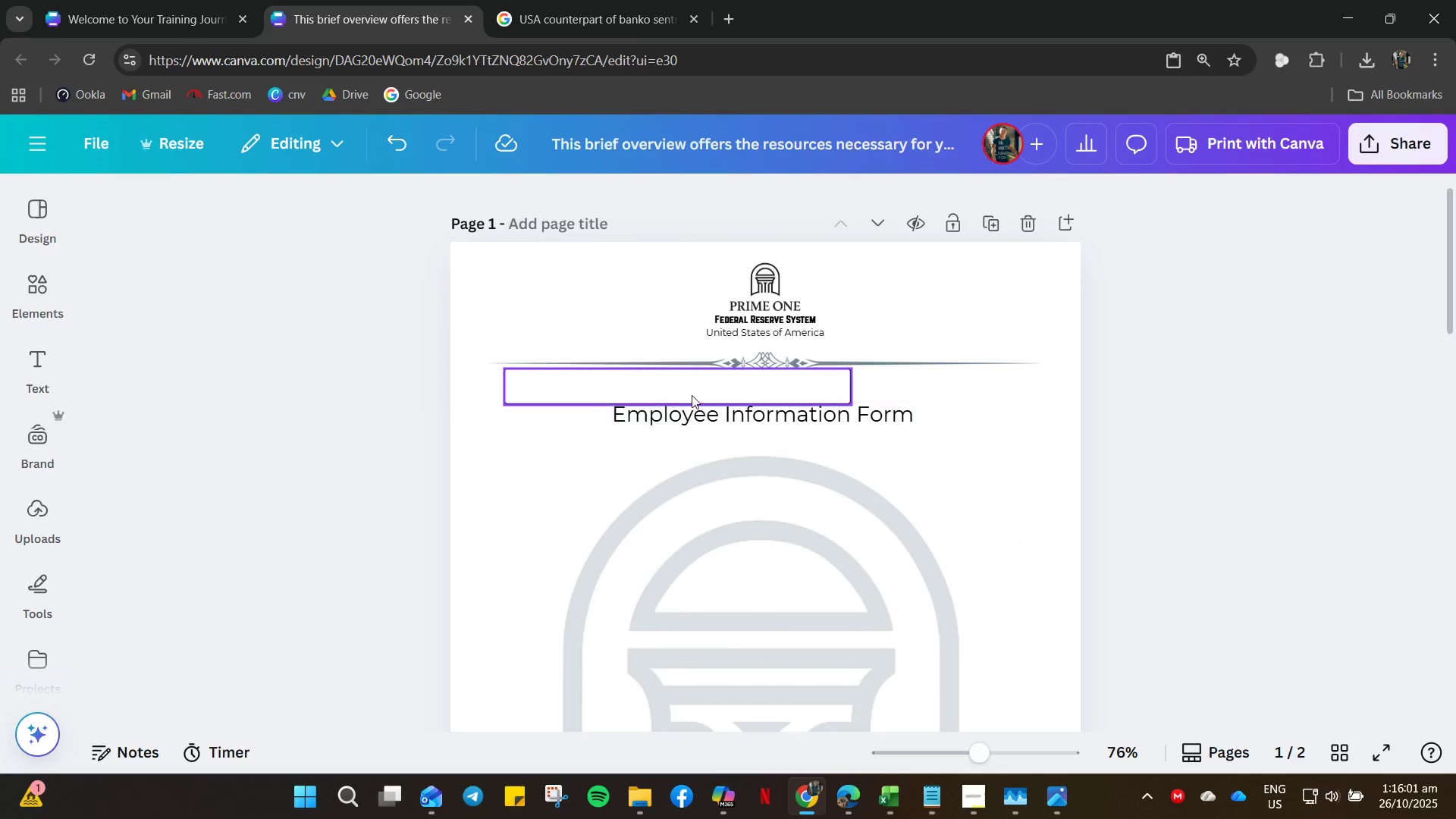 
left_click([692, 395])
 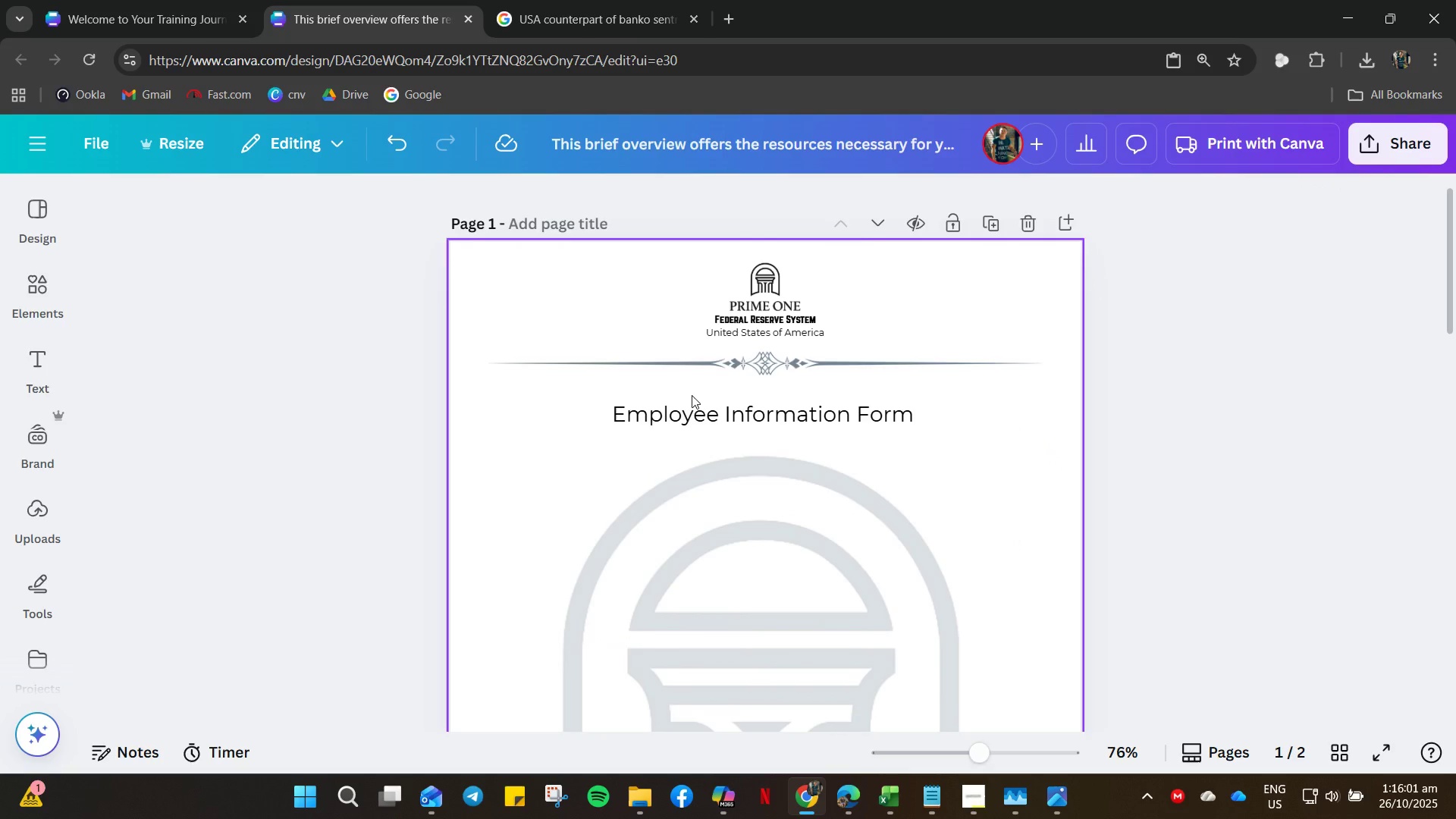 
key(Delete)
 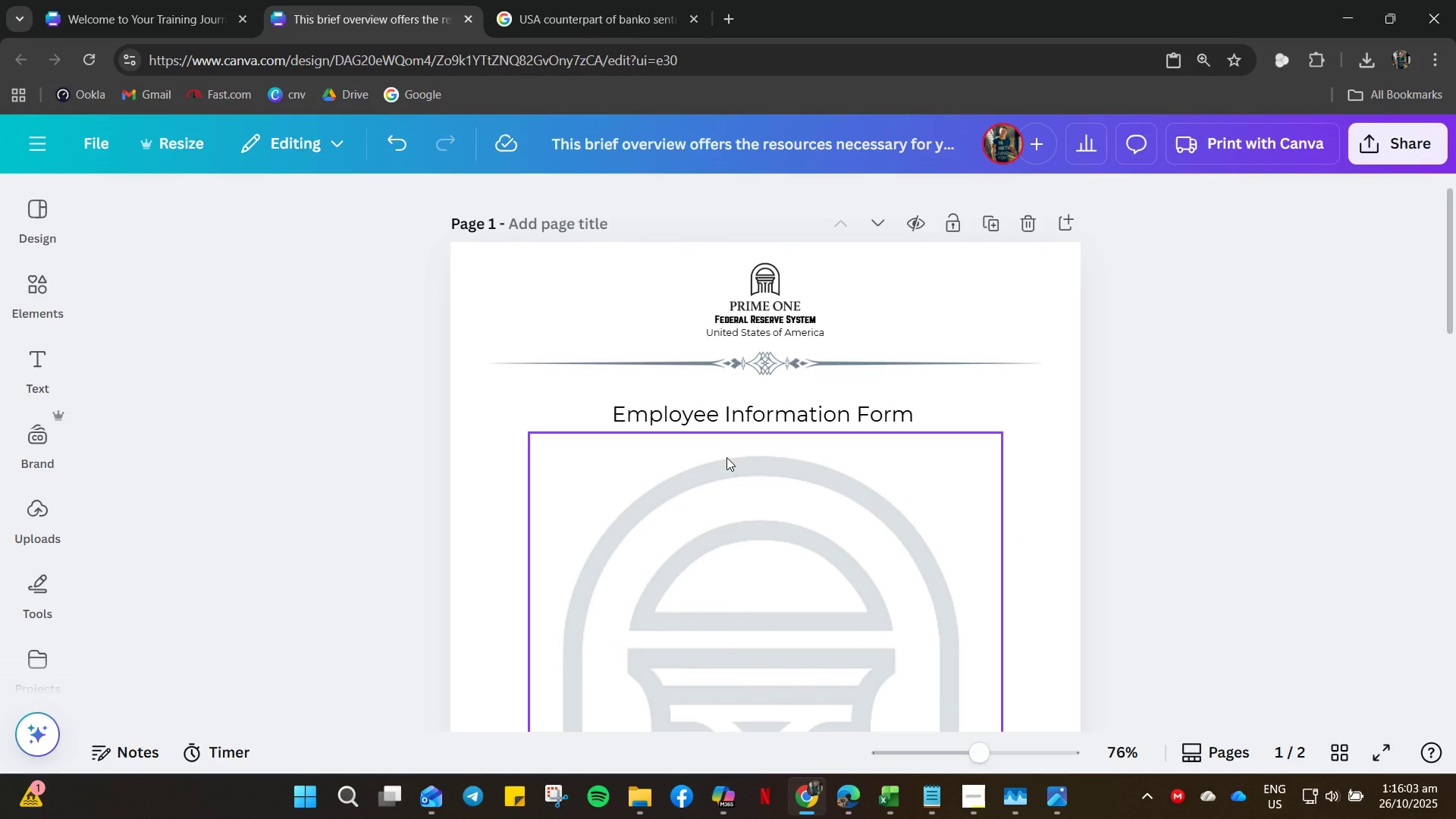 
key(Control+C)
 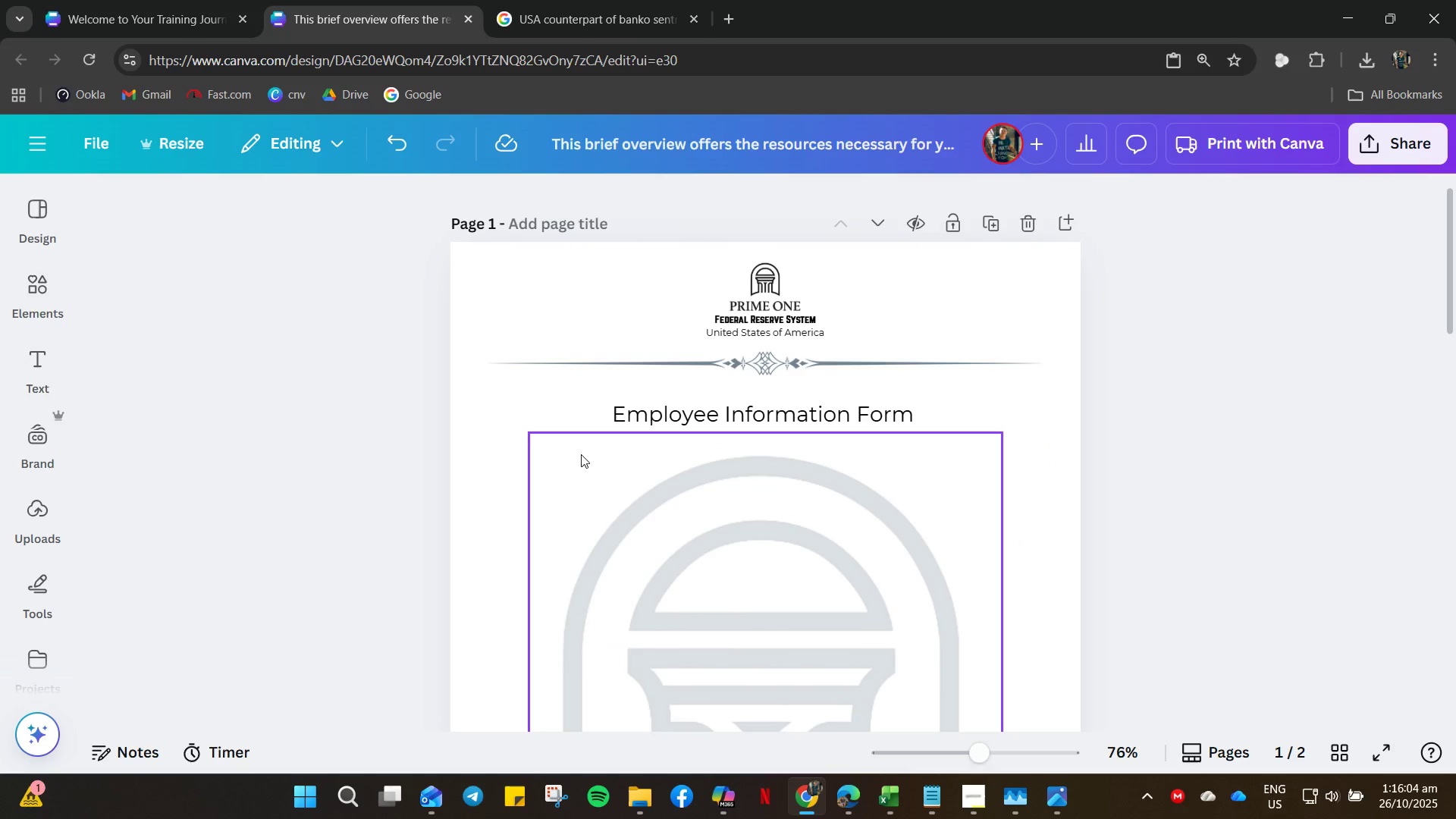 
hold_key(key=ControlLeft, duration=0.7)
 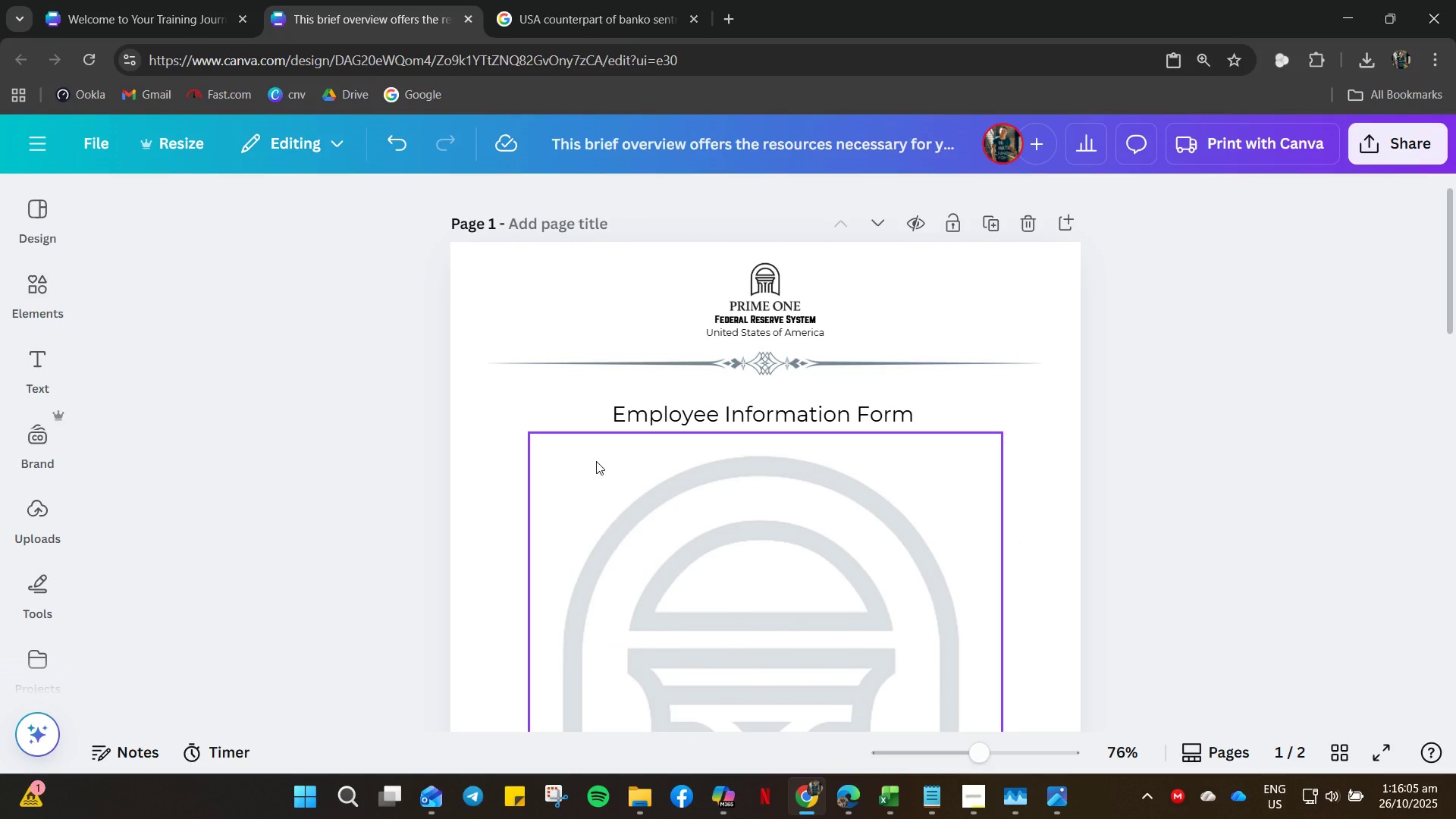 
key(Control+Z)
 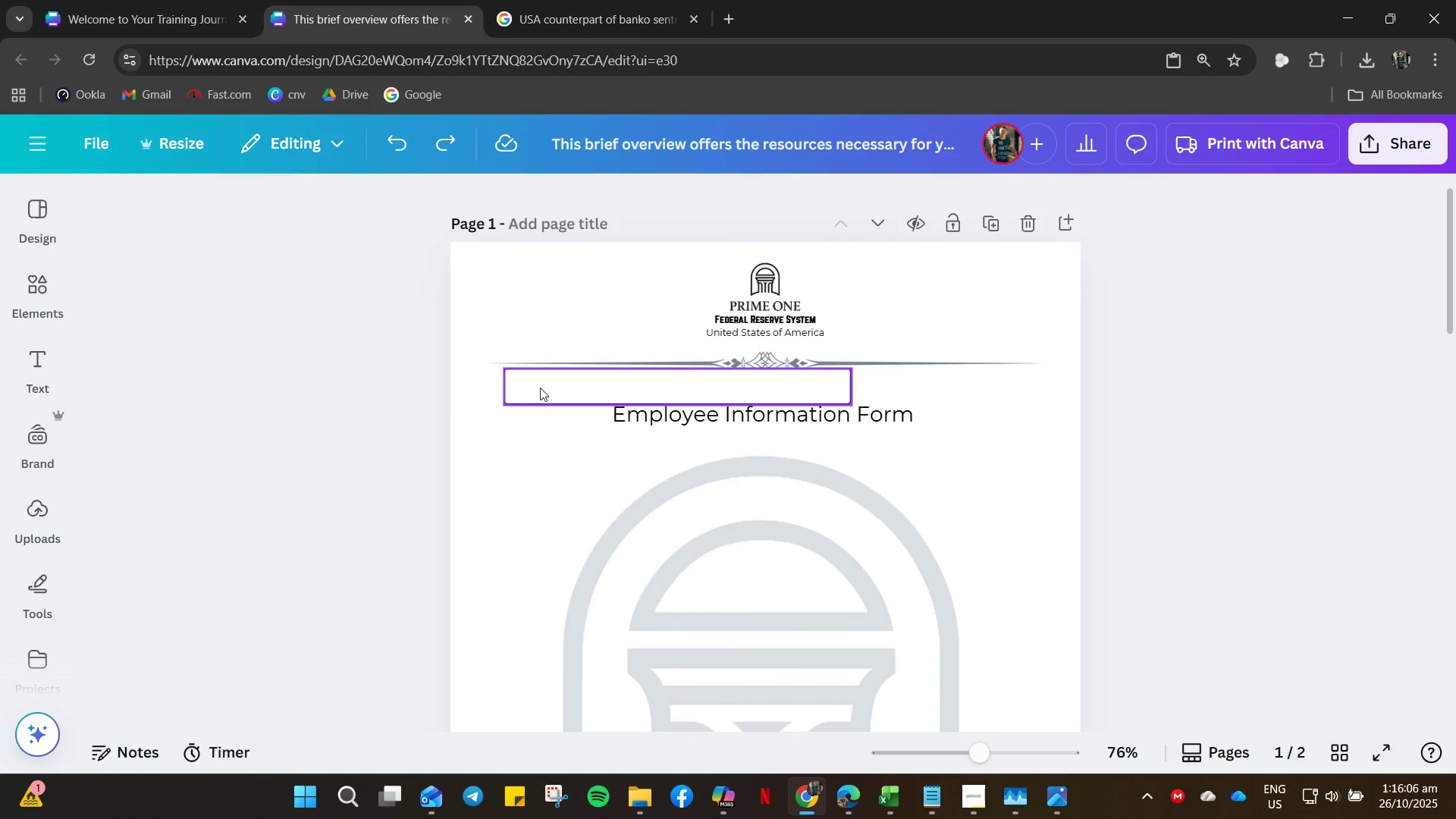 
left_click([540, 388])
 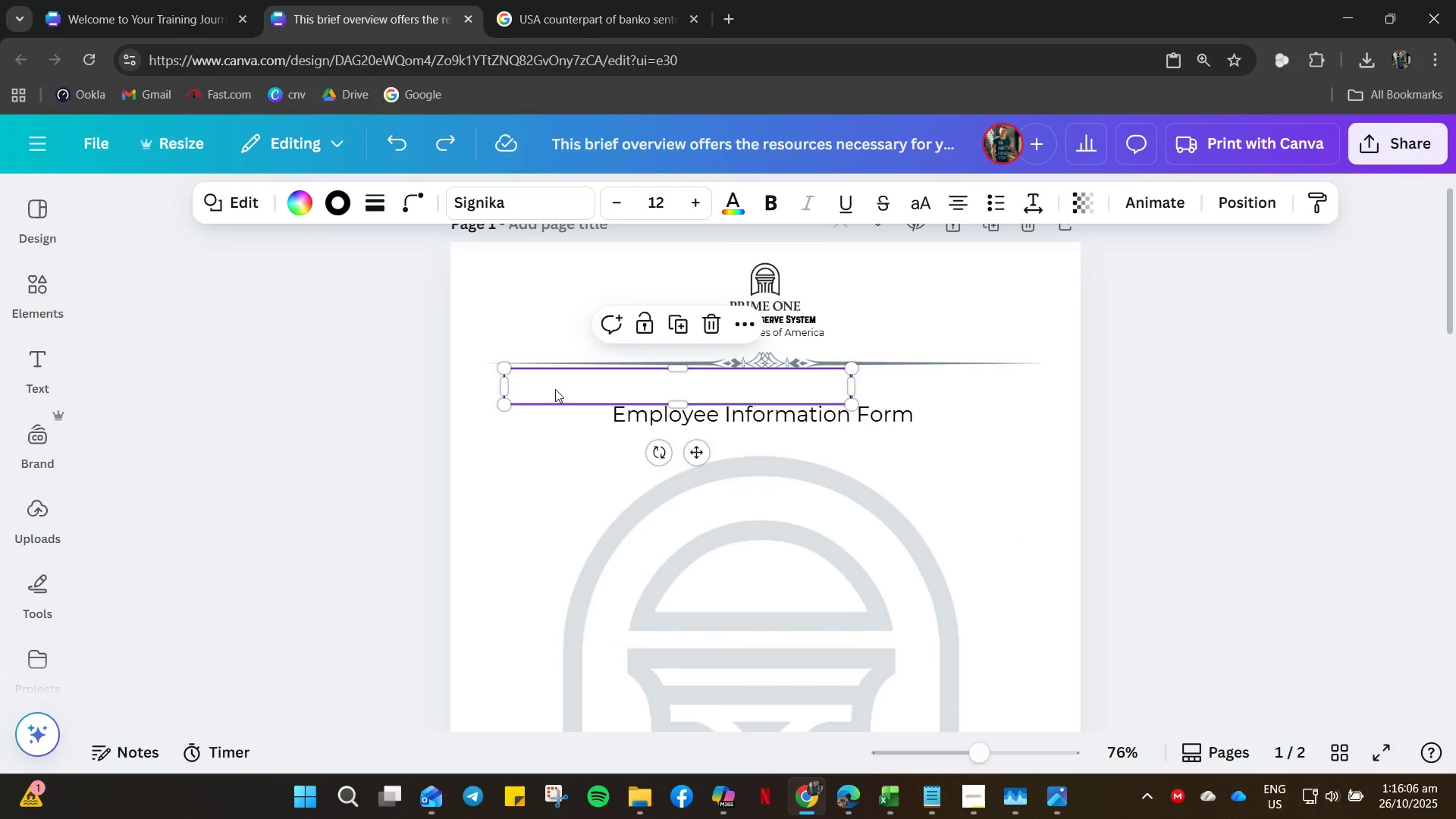 
left_click_drag(start_coordinate=[549, 387], to_coordinate=[730, 460])
 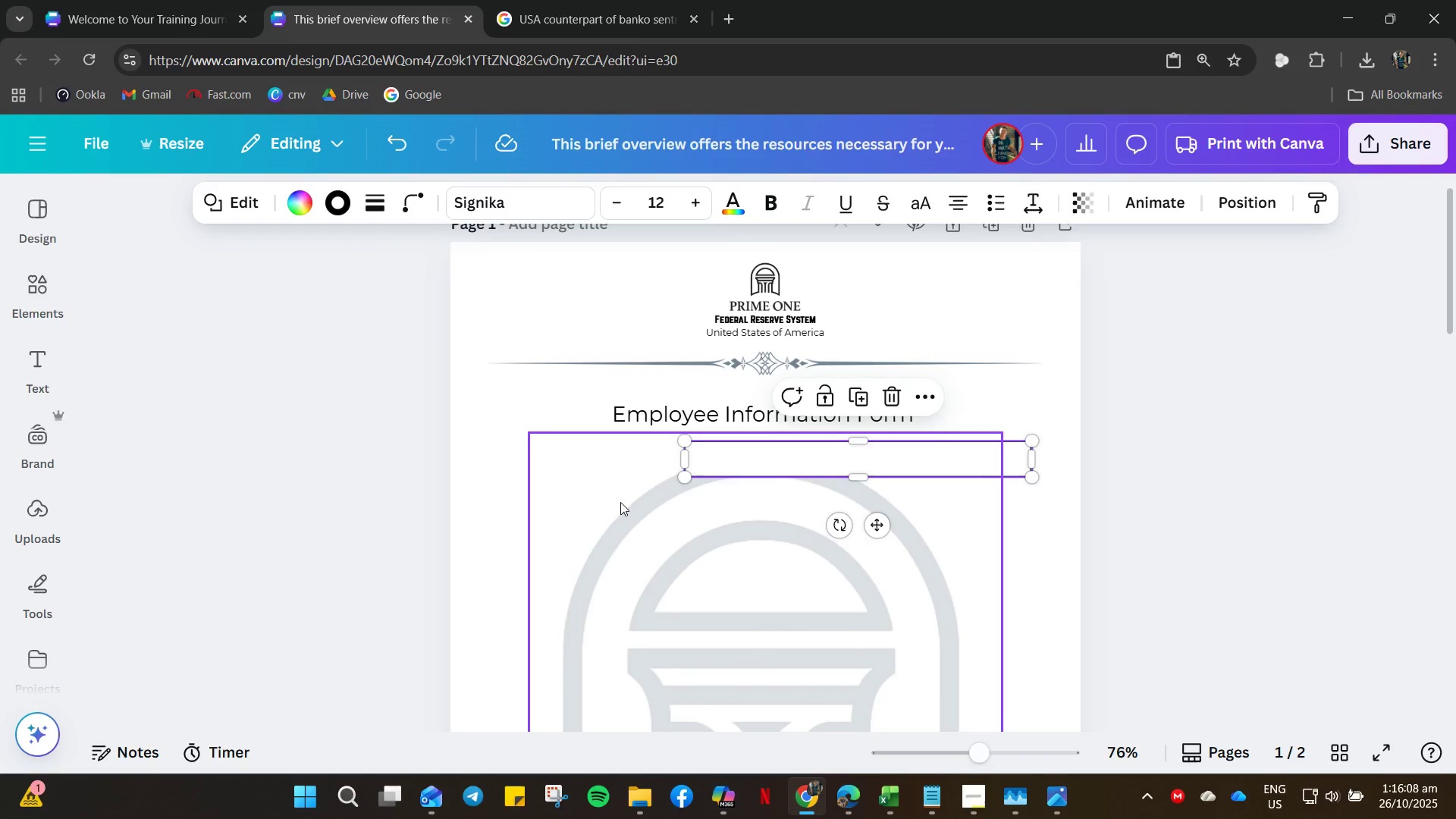 
left_click([620, 502])
 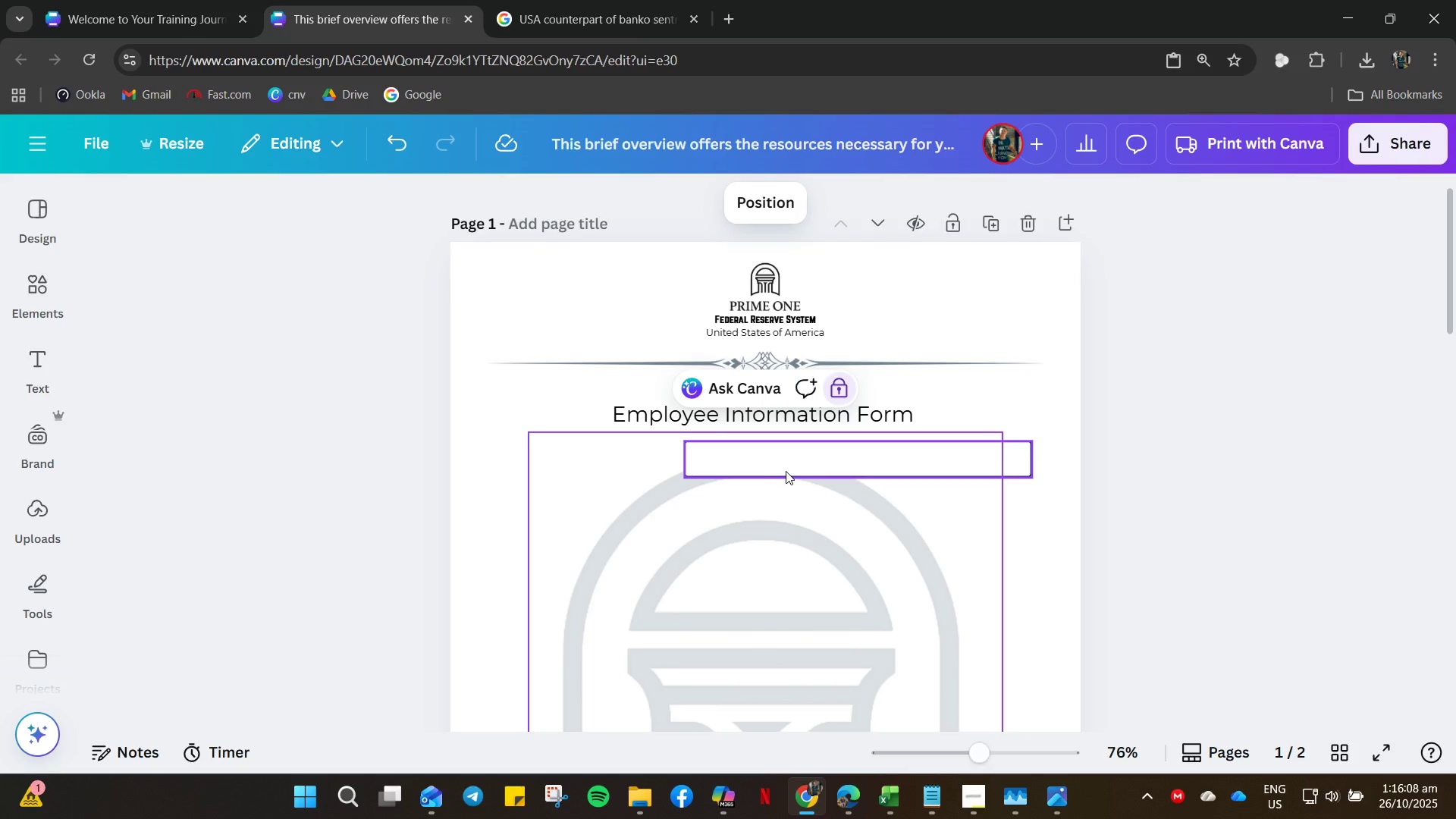 
left_click([786, 471])
 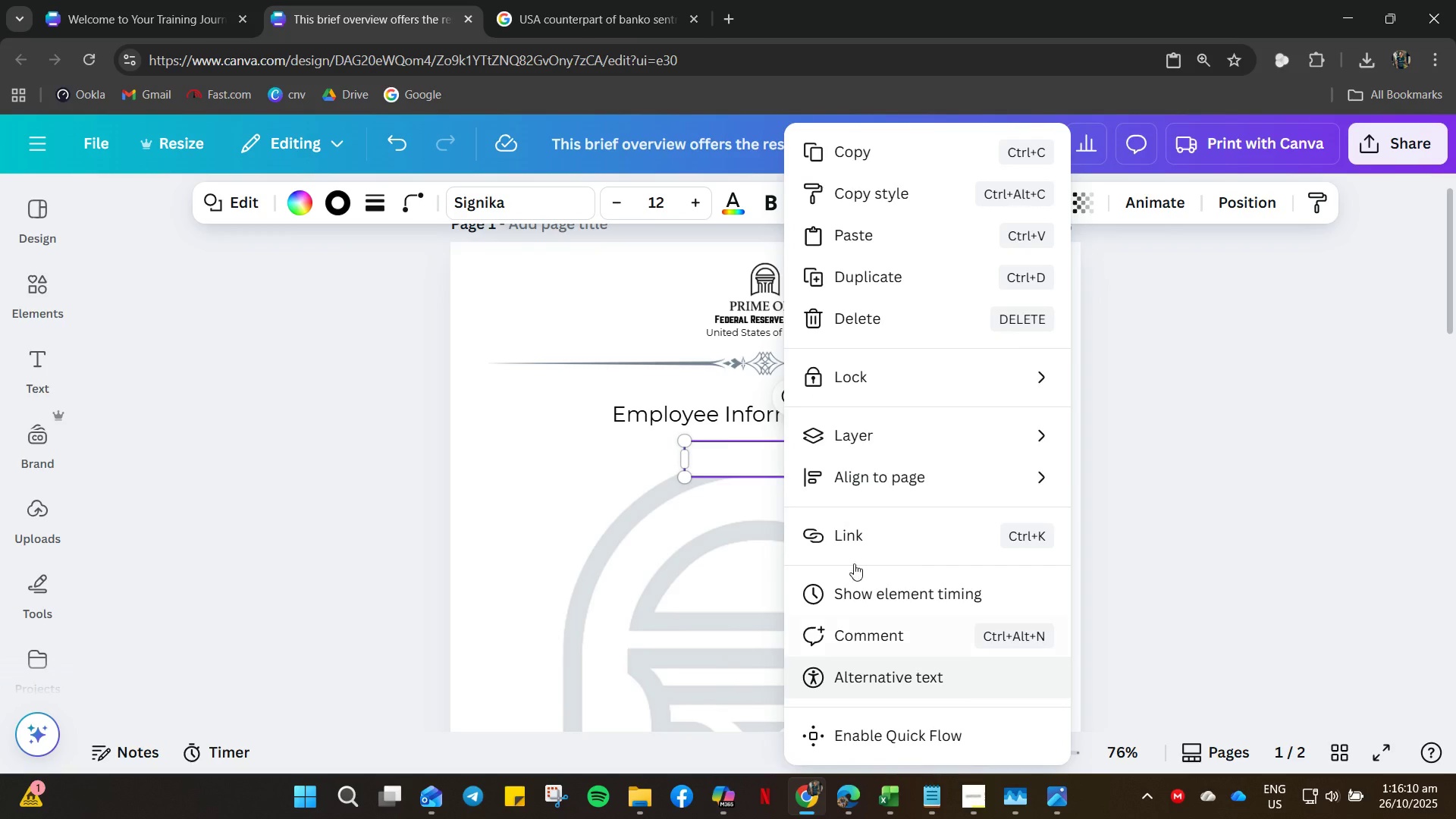 
left_click([598, 453])
 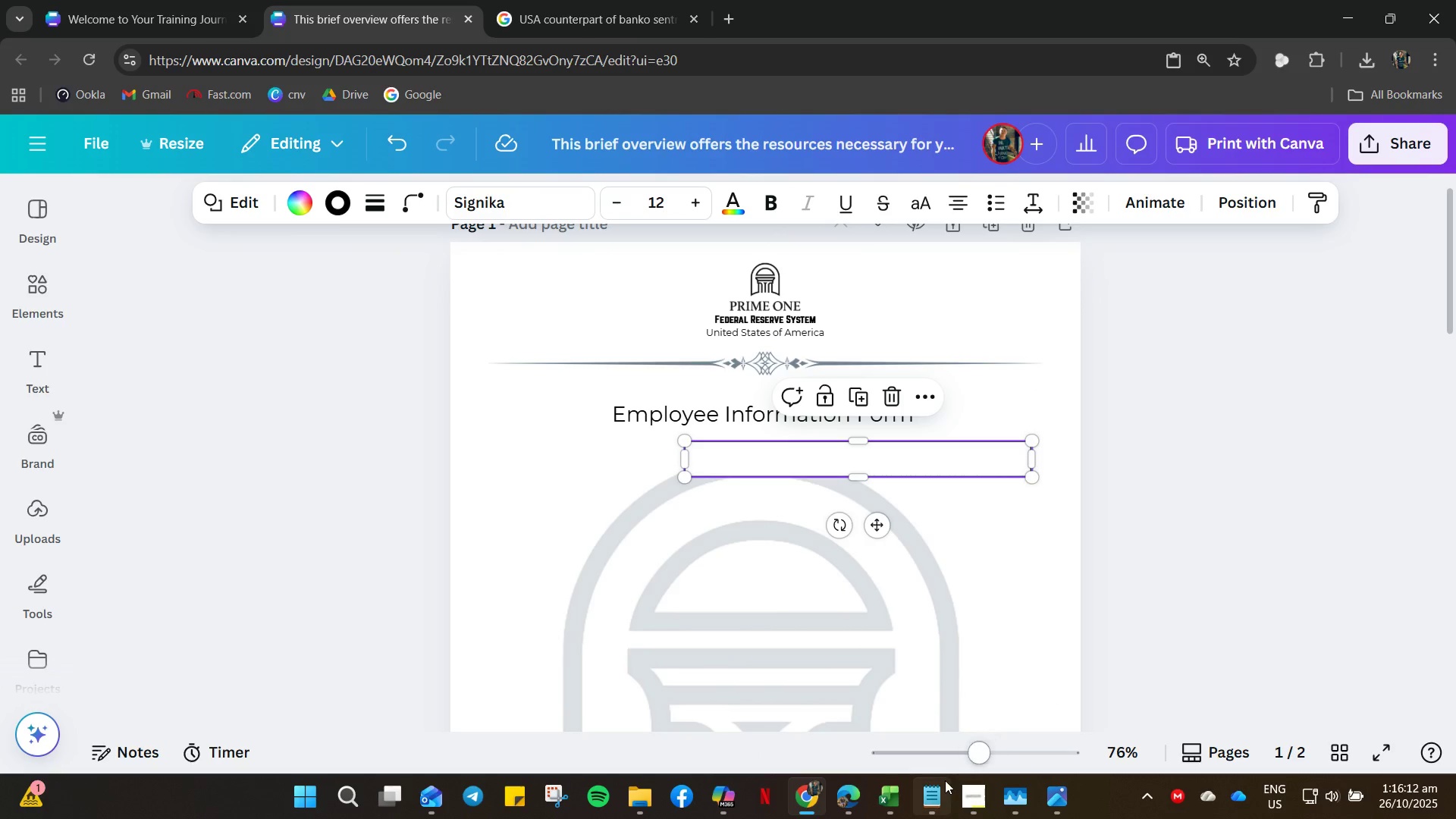 
left_click([936, 792])
 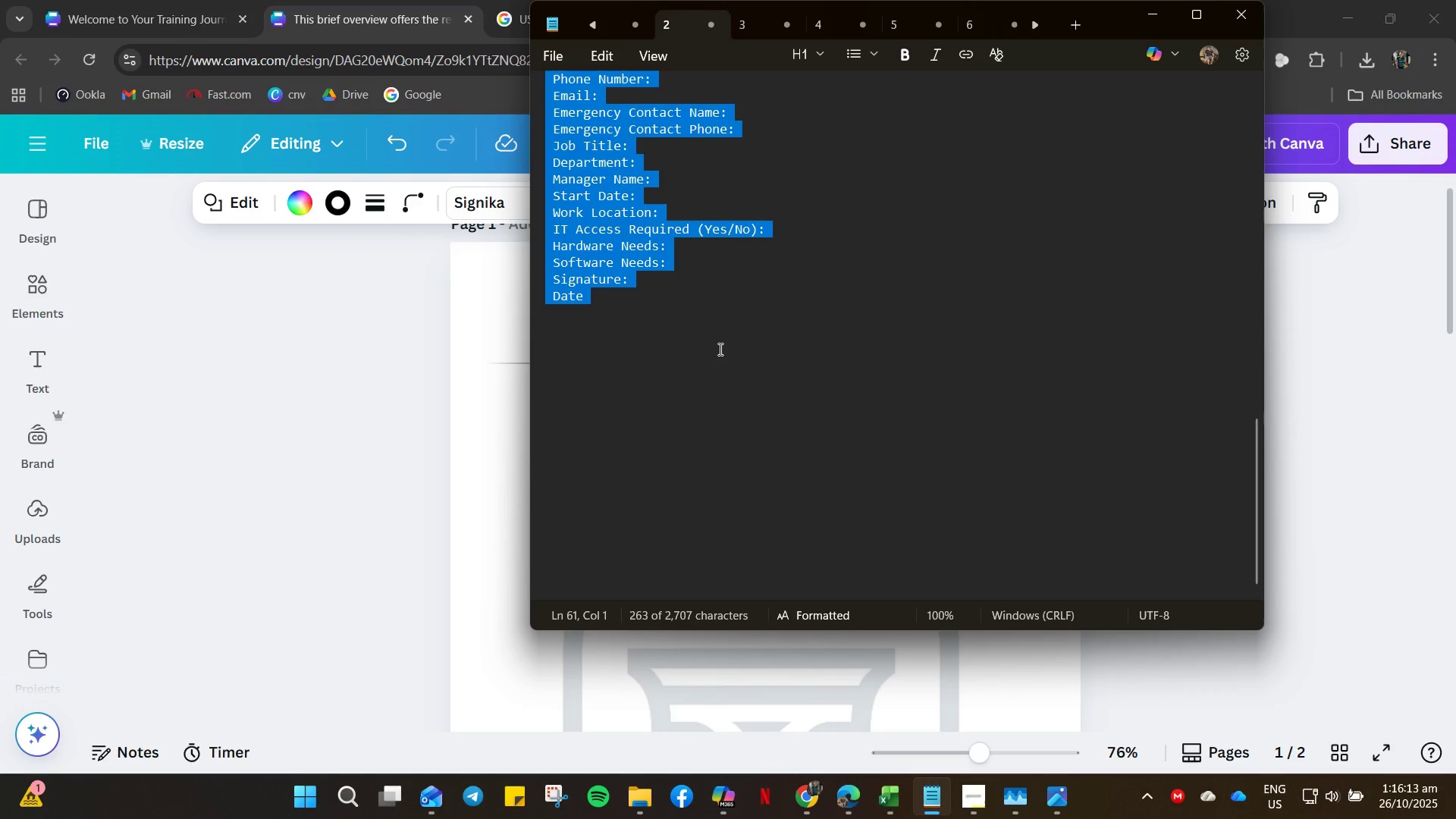 
key(Control+C)
 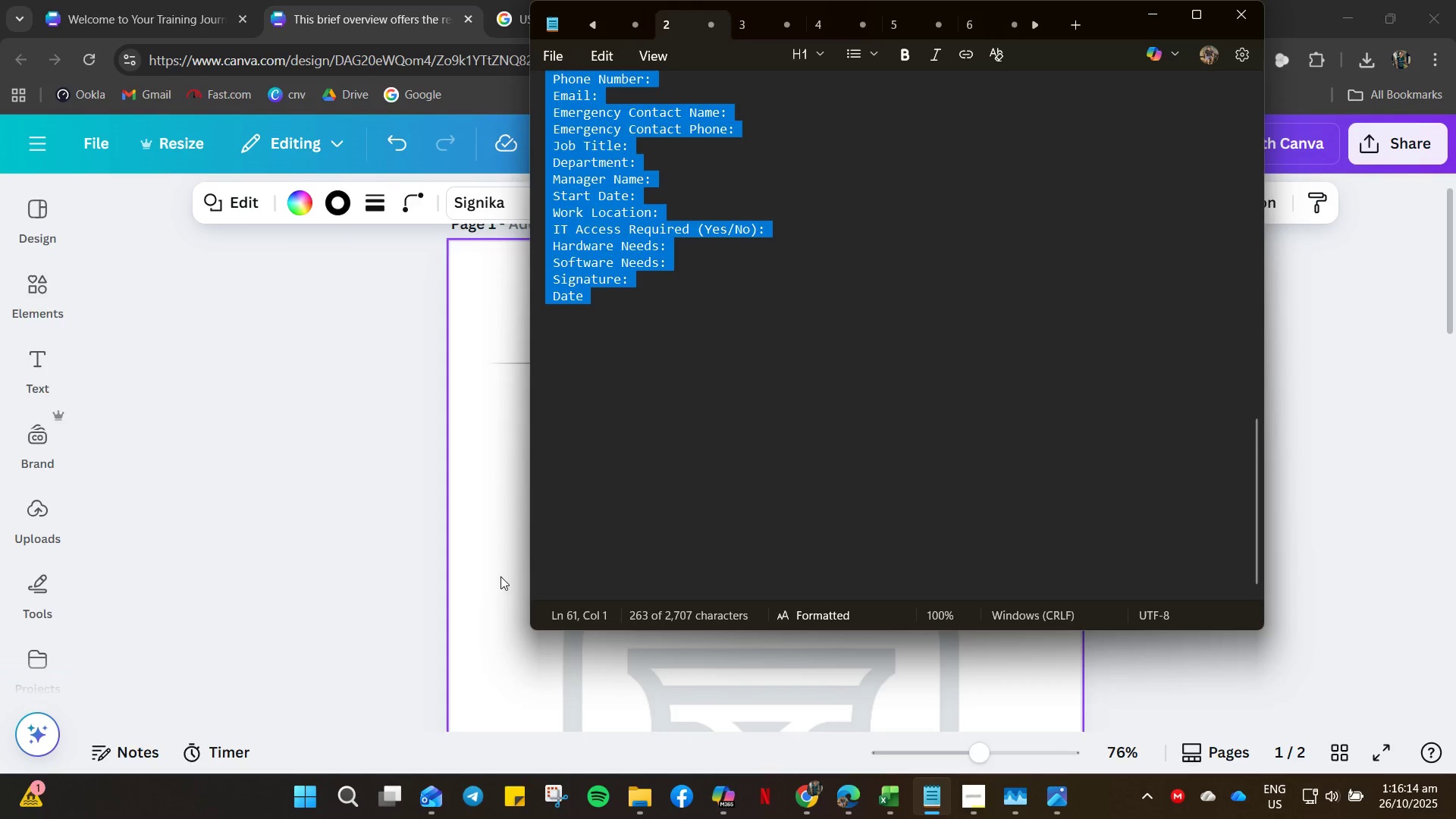 
left_click([500, 576])
 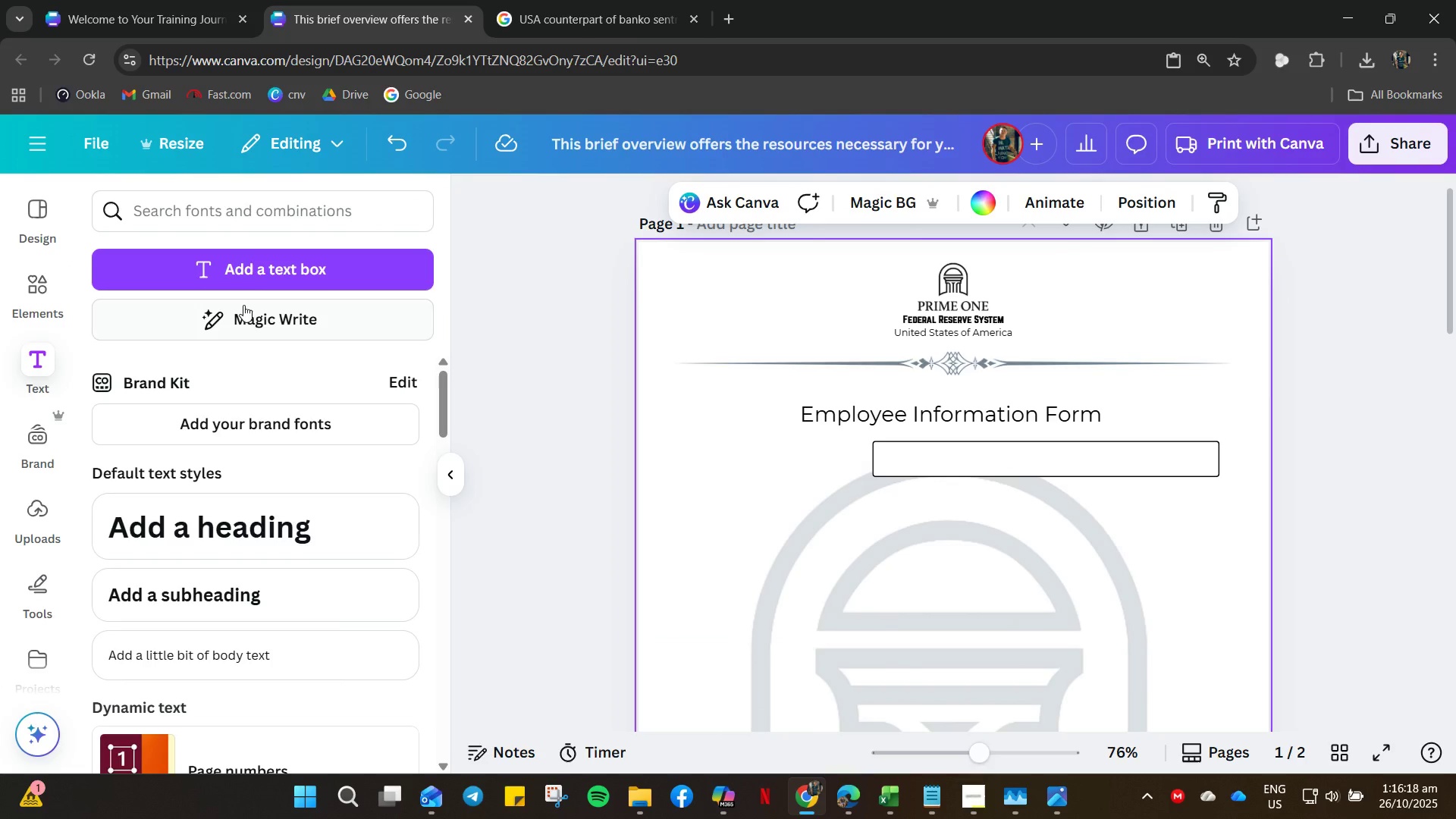 
left_click([281, 259])
 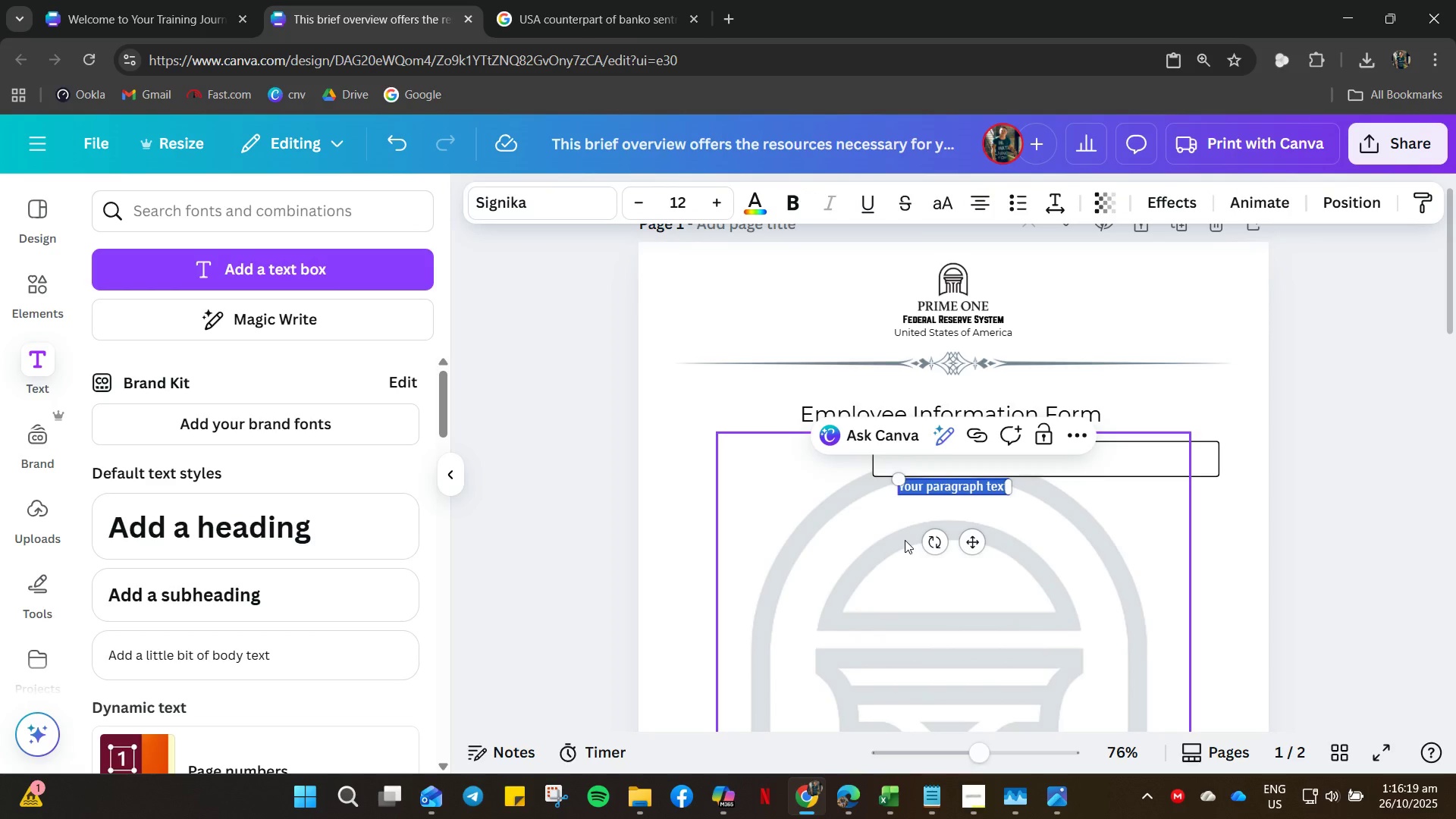 
key(Control+V)
 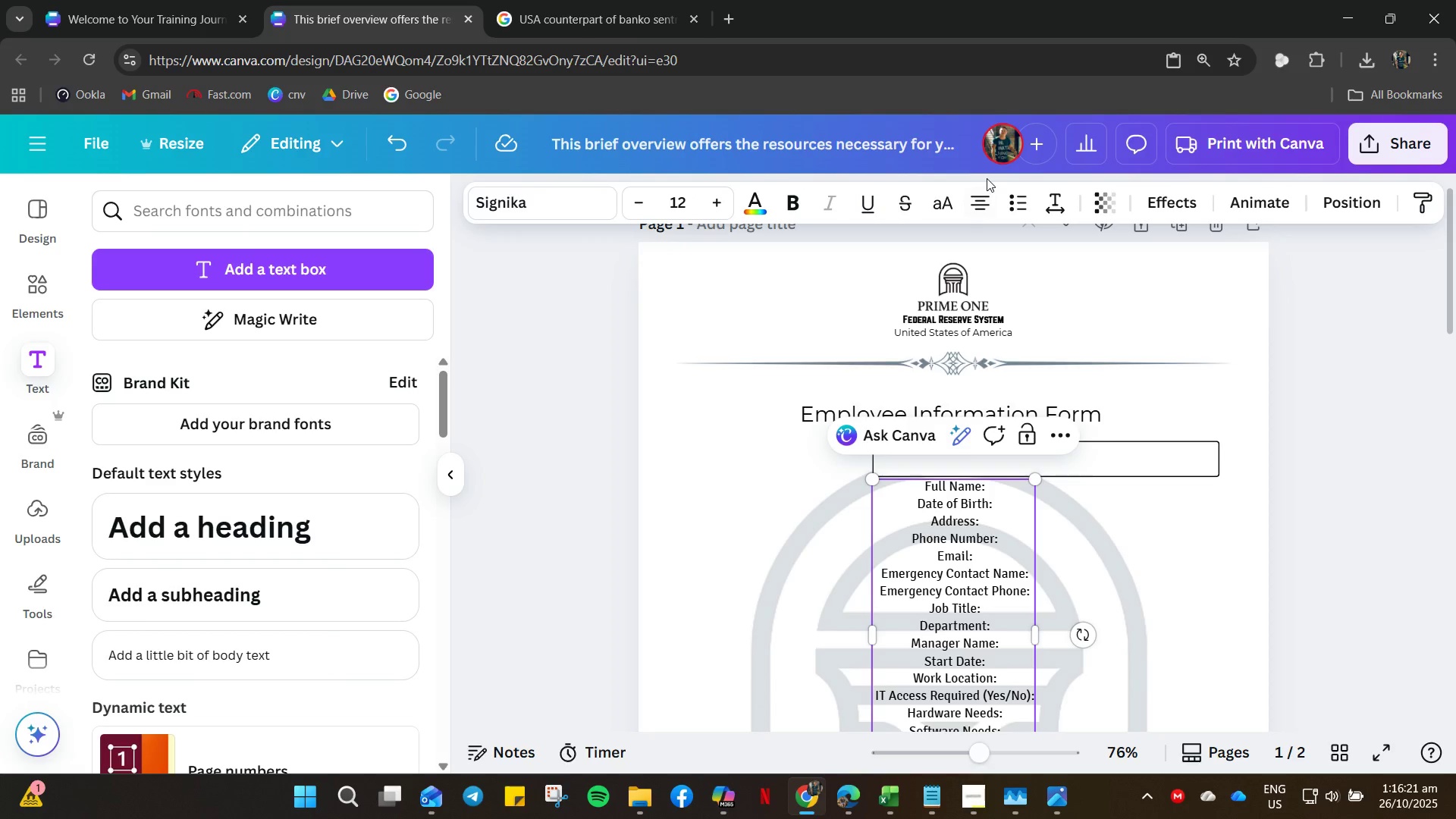 
left_click([978, 202])
 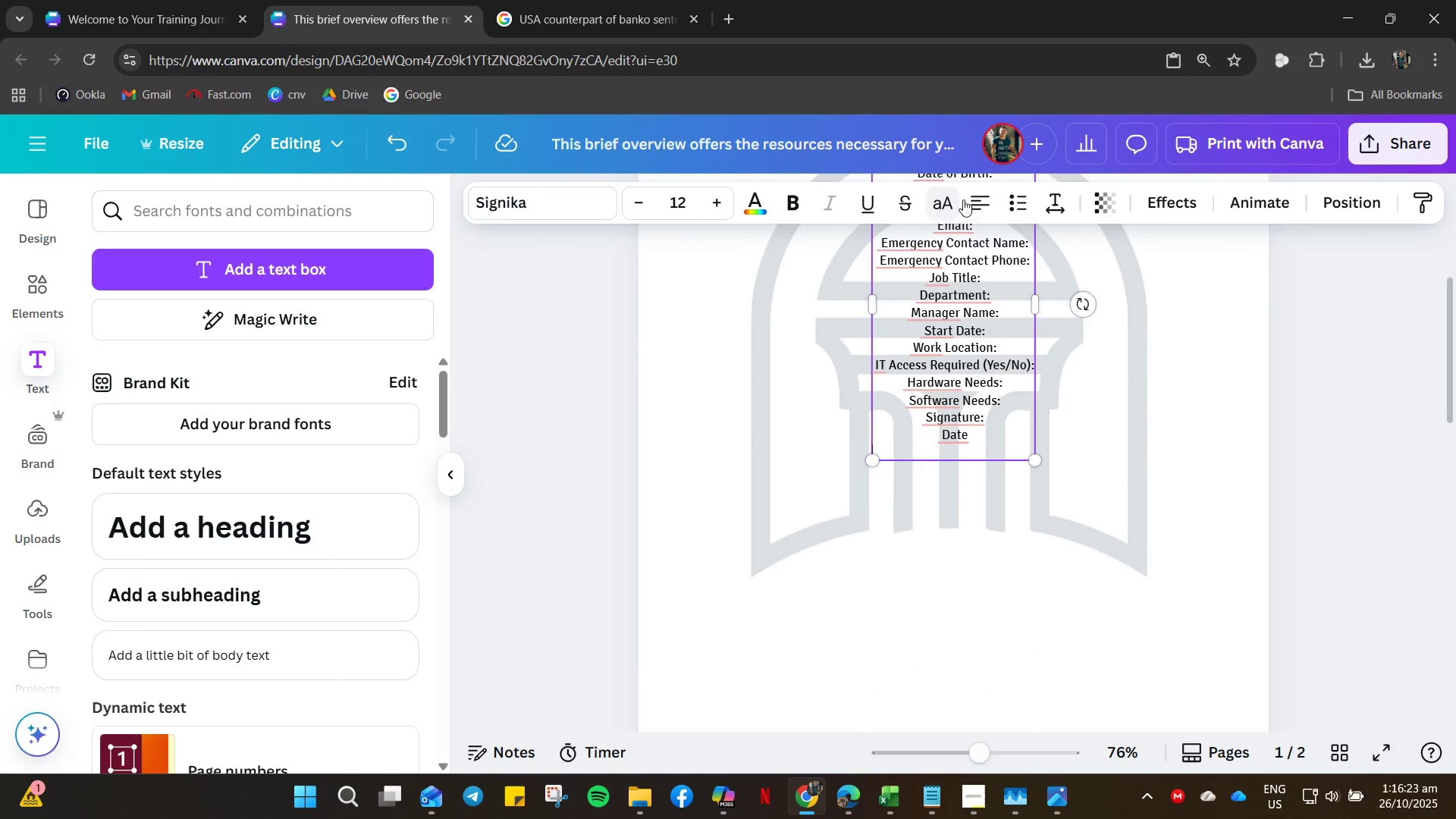 
left_click([978, 196])
 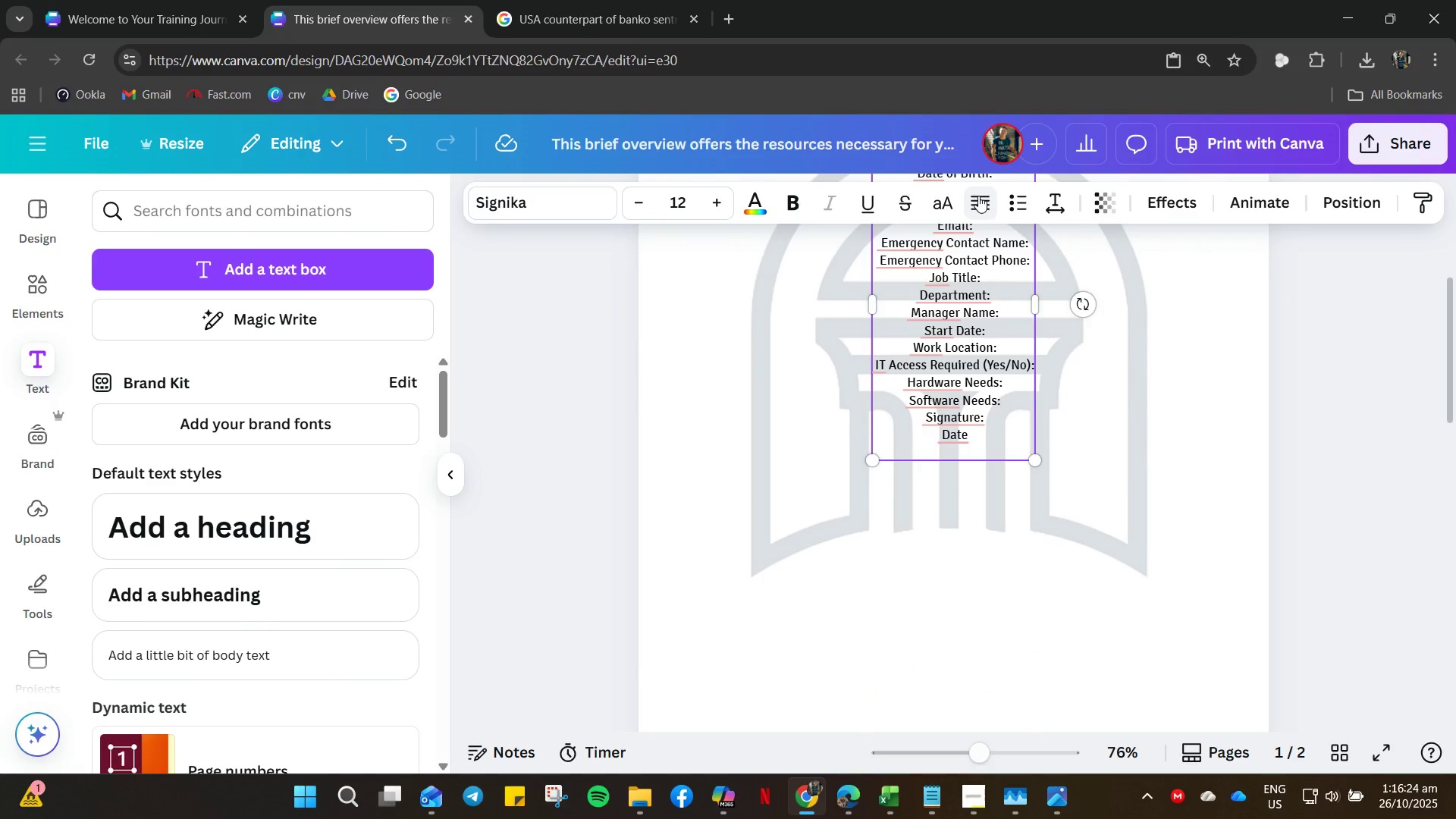 
left_click([978, 196])
 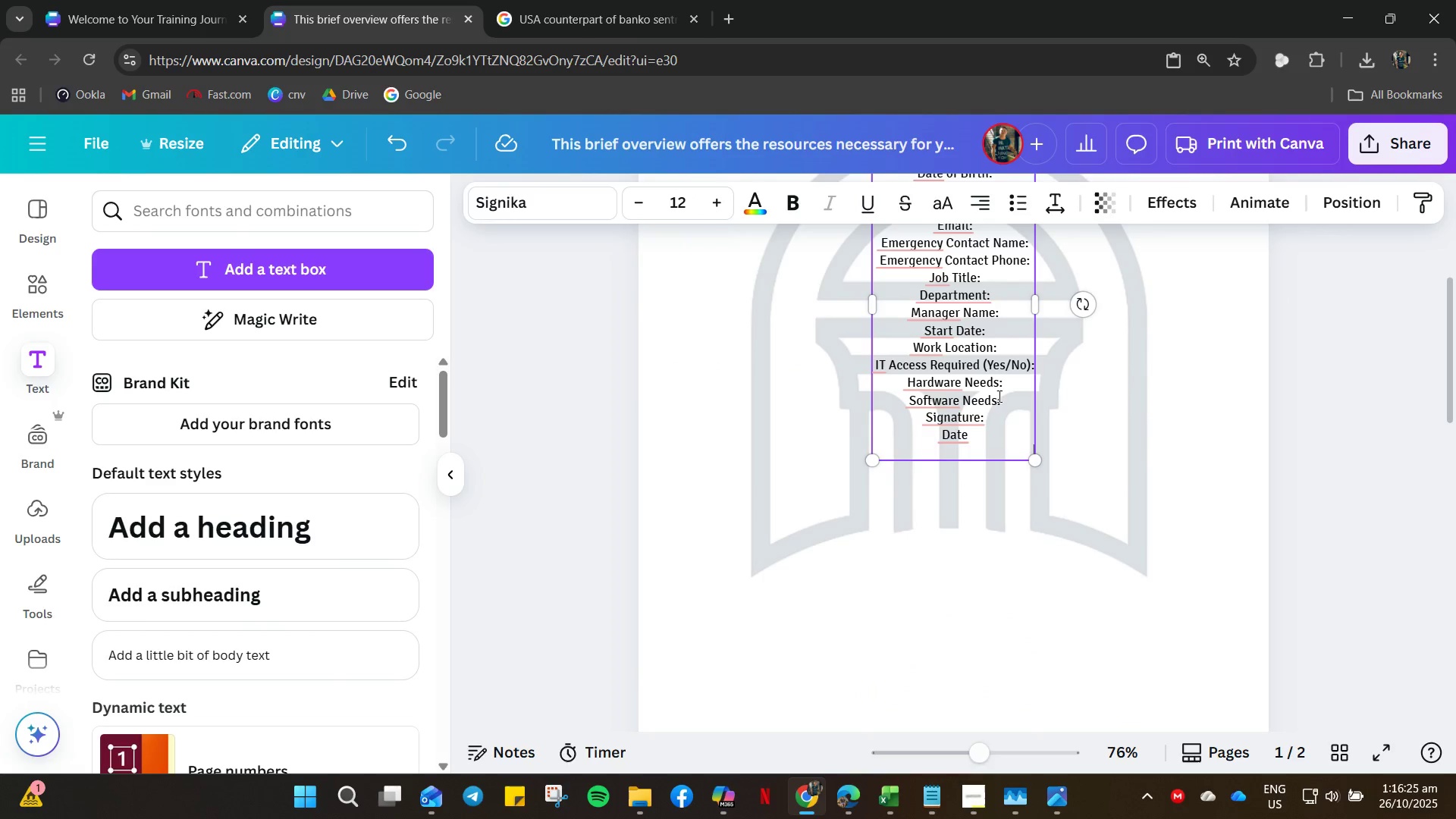 
left_click([998, 396])
 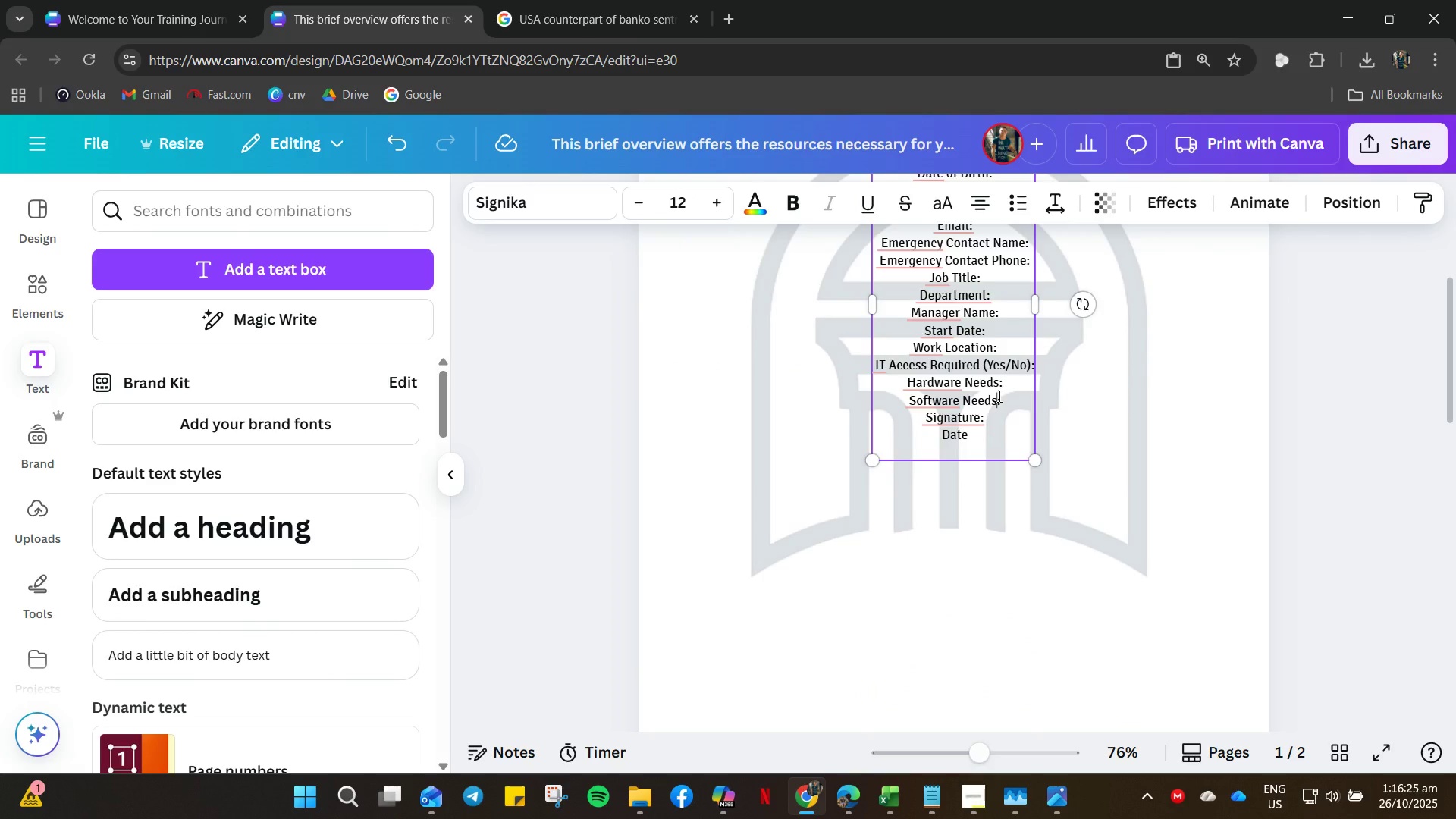 
key(Control+A)
 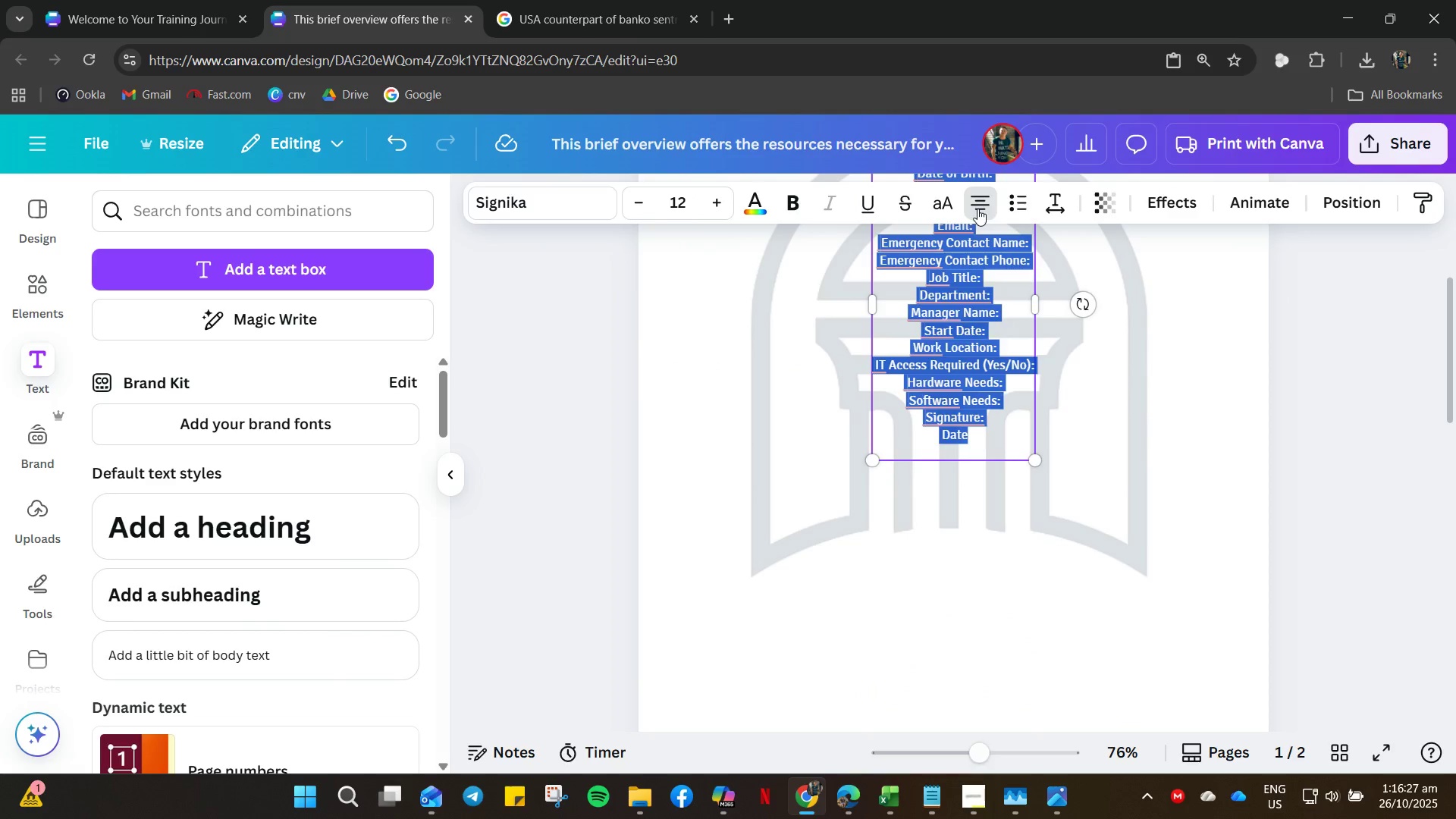 
double_click([977, 209])
 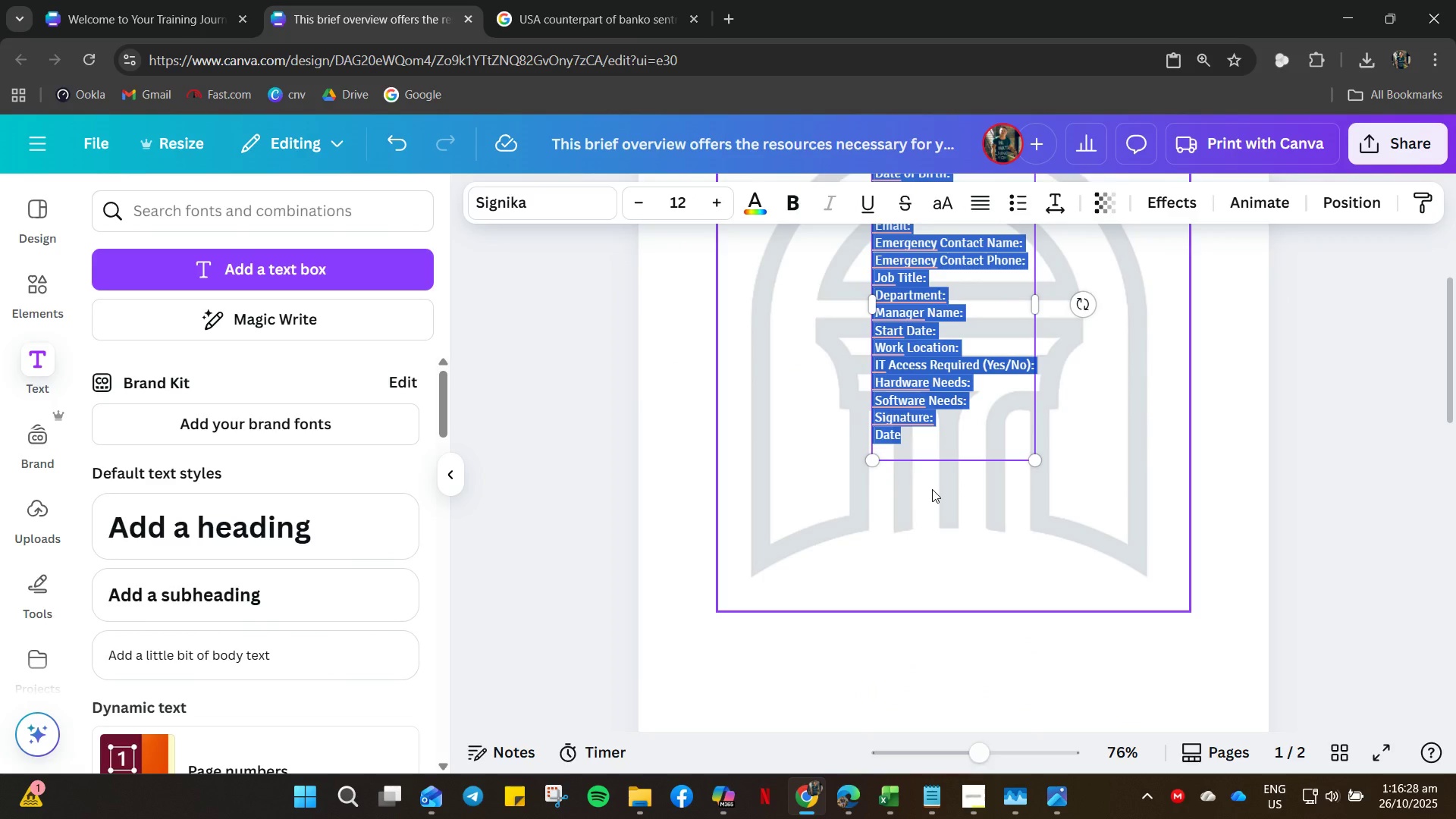 
left_click([932, 494])
 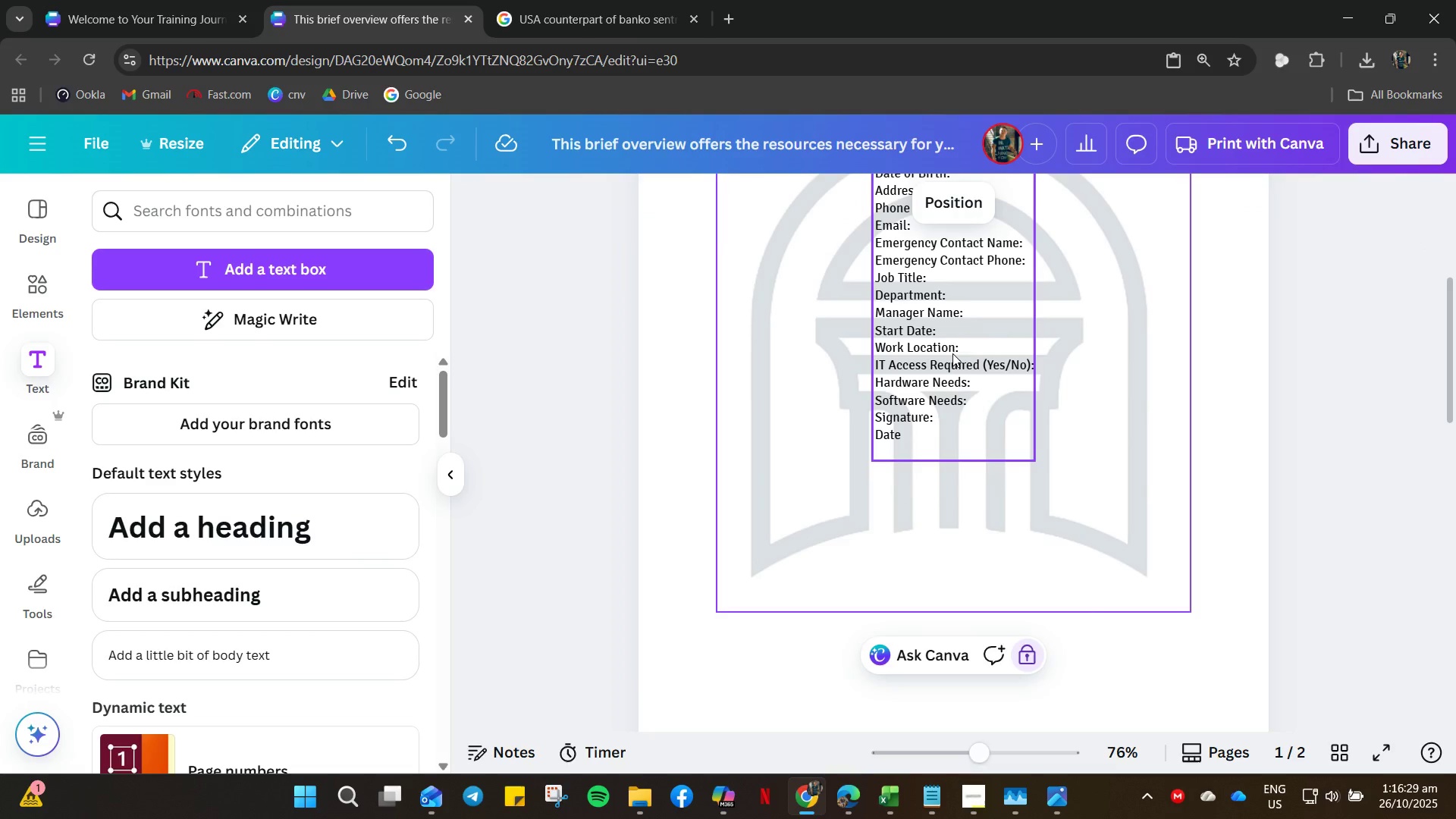 
left_click_drag(start_coordinate=[960, 337], to_coordinate=[785, 438])
 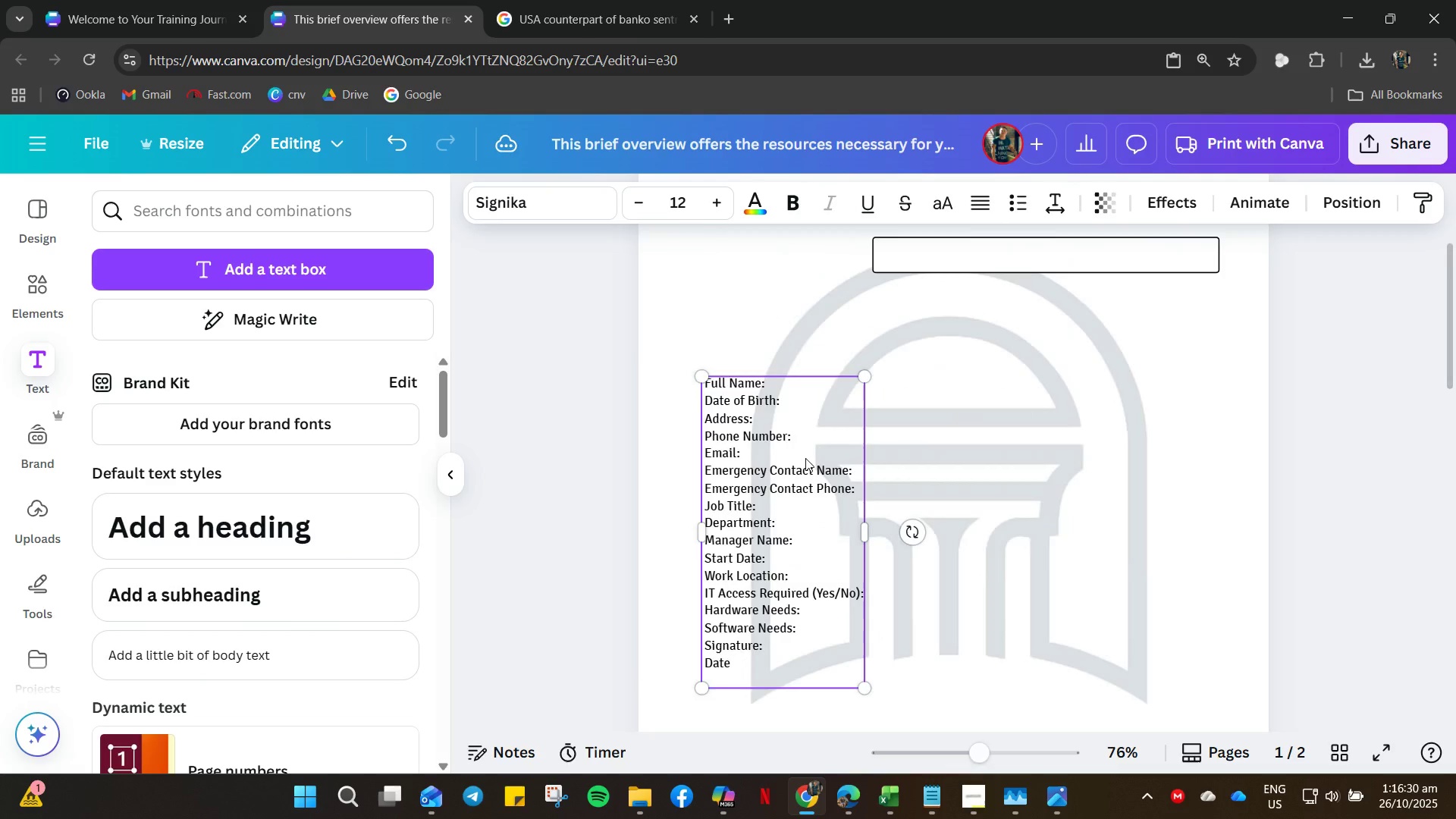 
scroll: coordinate [783, 504], scroll_direction: up, amount: 8.0
 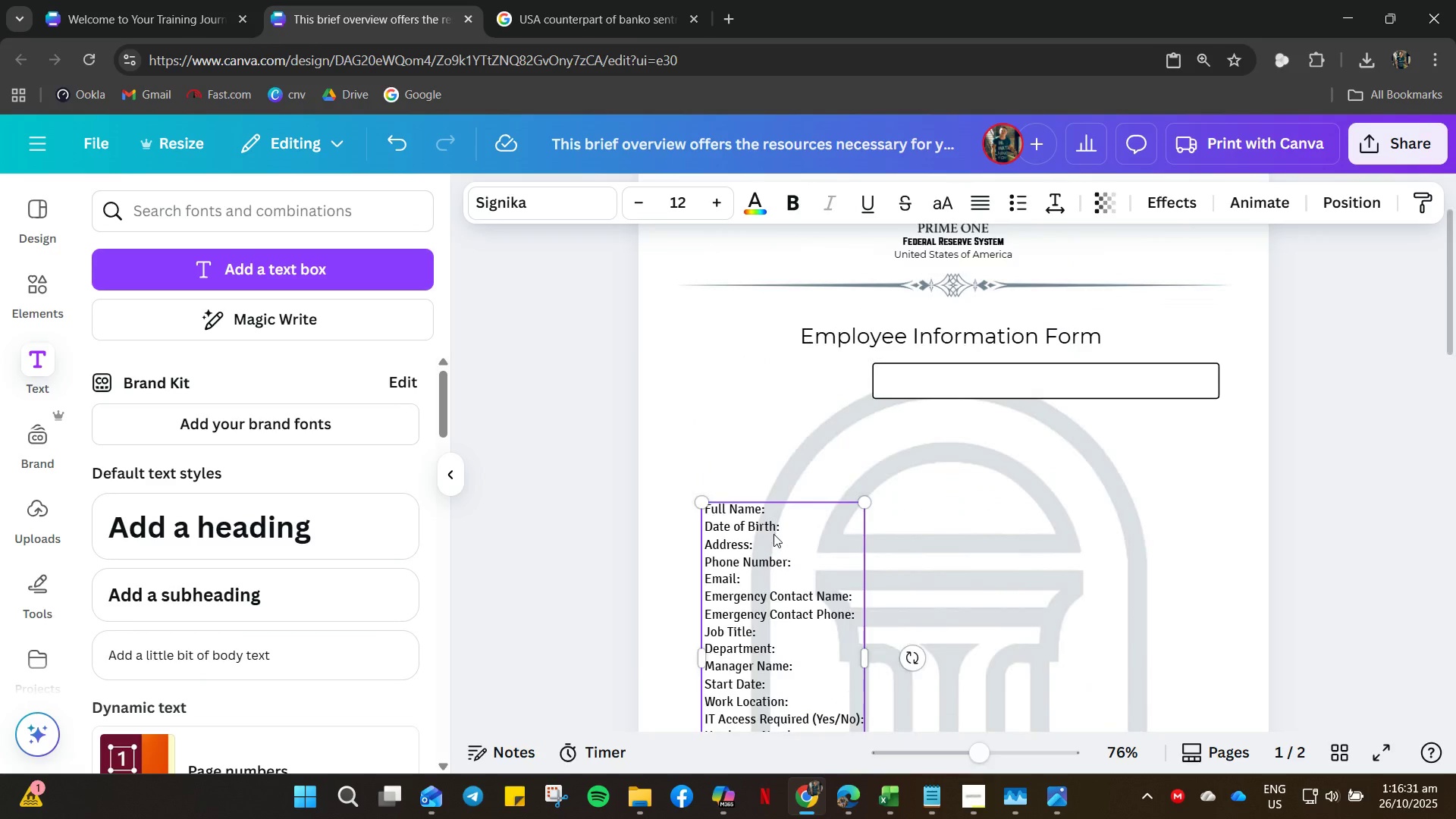 
left_click_drag(start_coordinate=[774, 534], to_coordinate=[770, 413])
 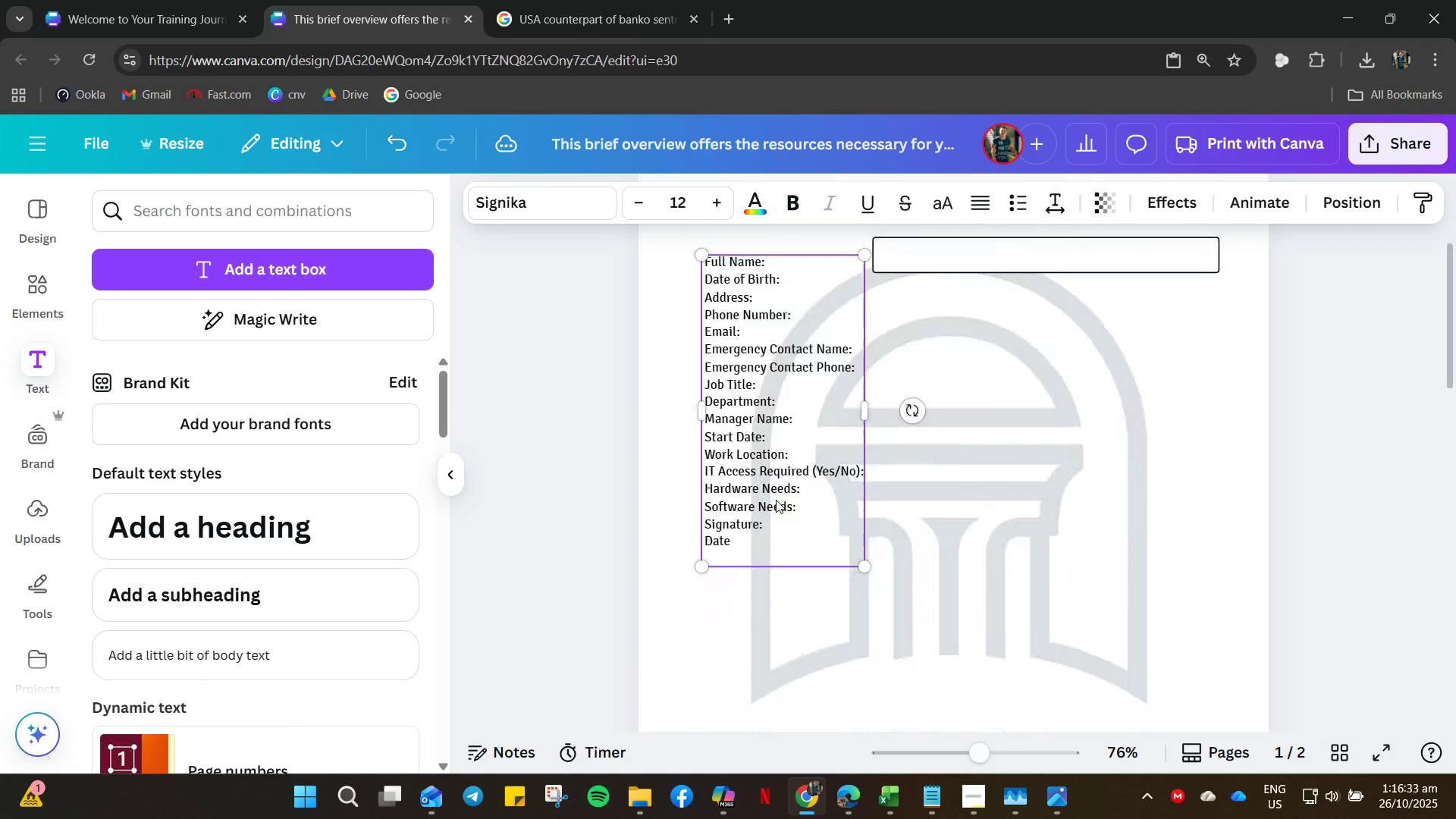 
scroll: coordinate [786, 542], scroll_direction: down, amount: 10.0
 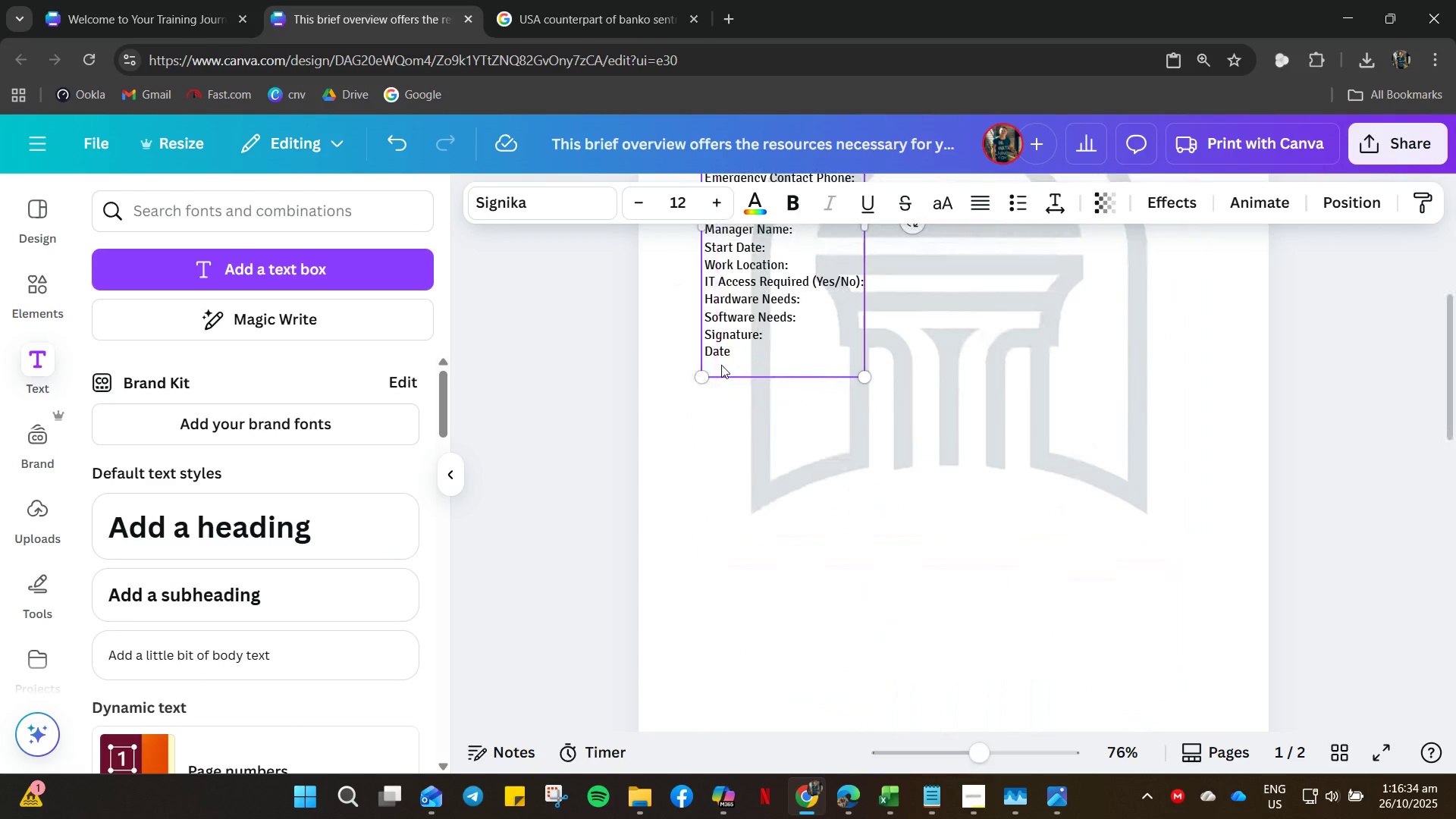 
left_click([721, 365])
 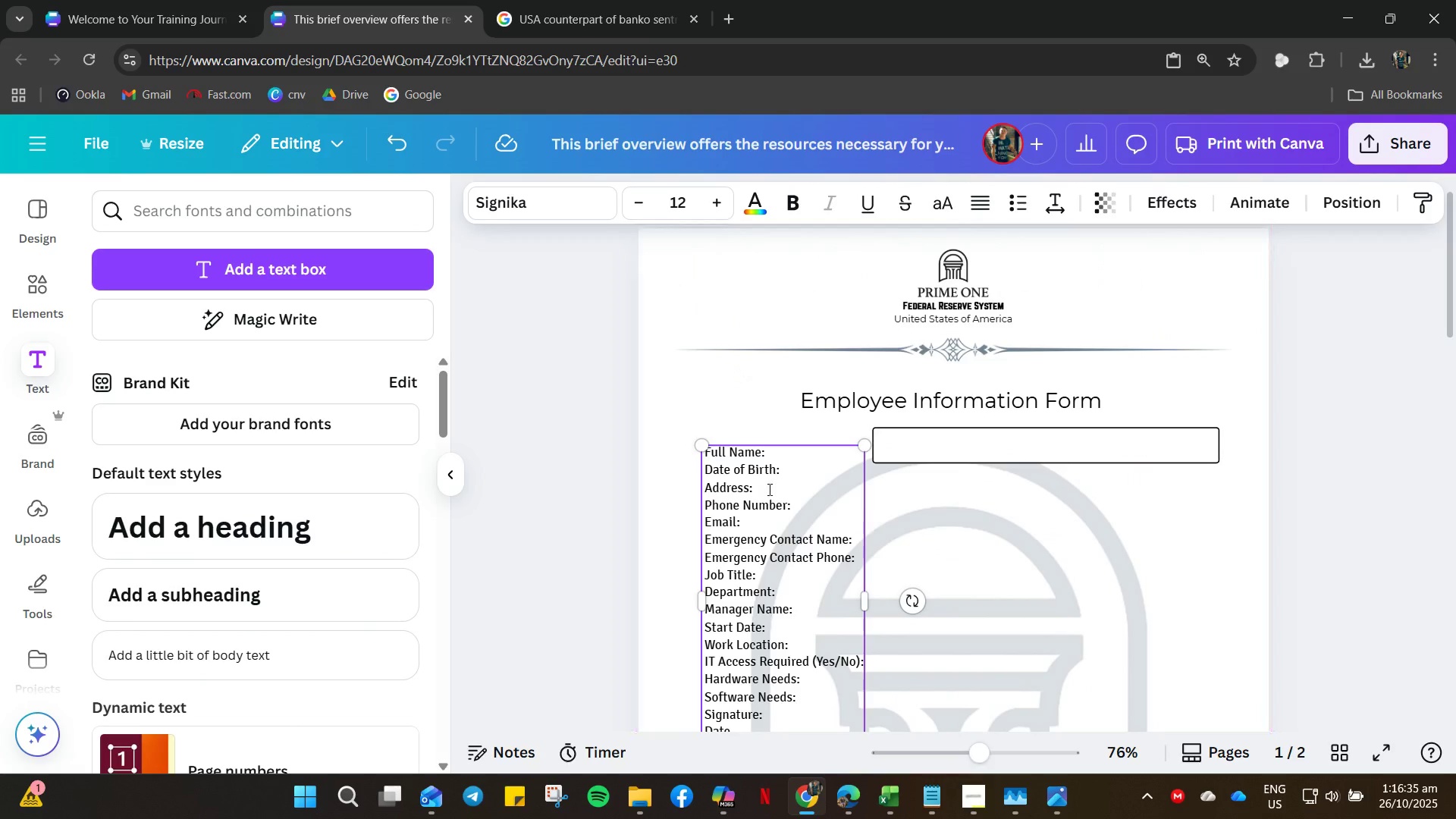 
scroll: coordinate [805, 563], scroll_direction: down, amount: 10.0
 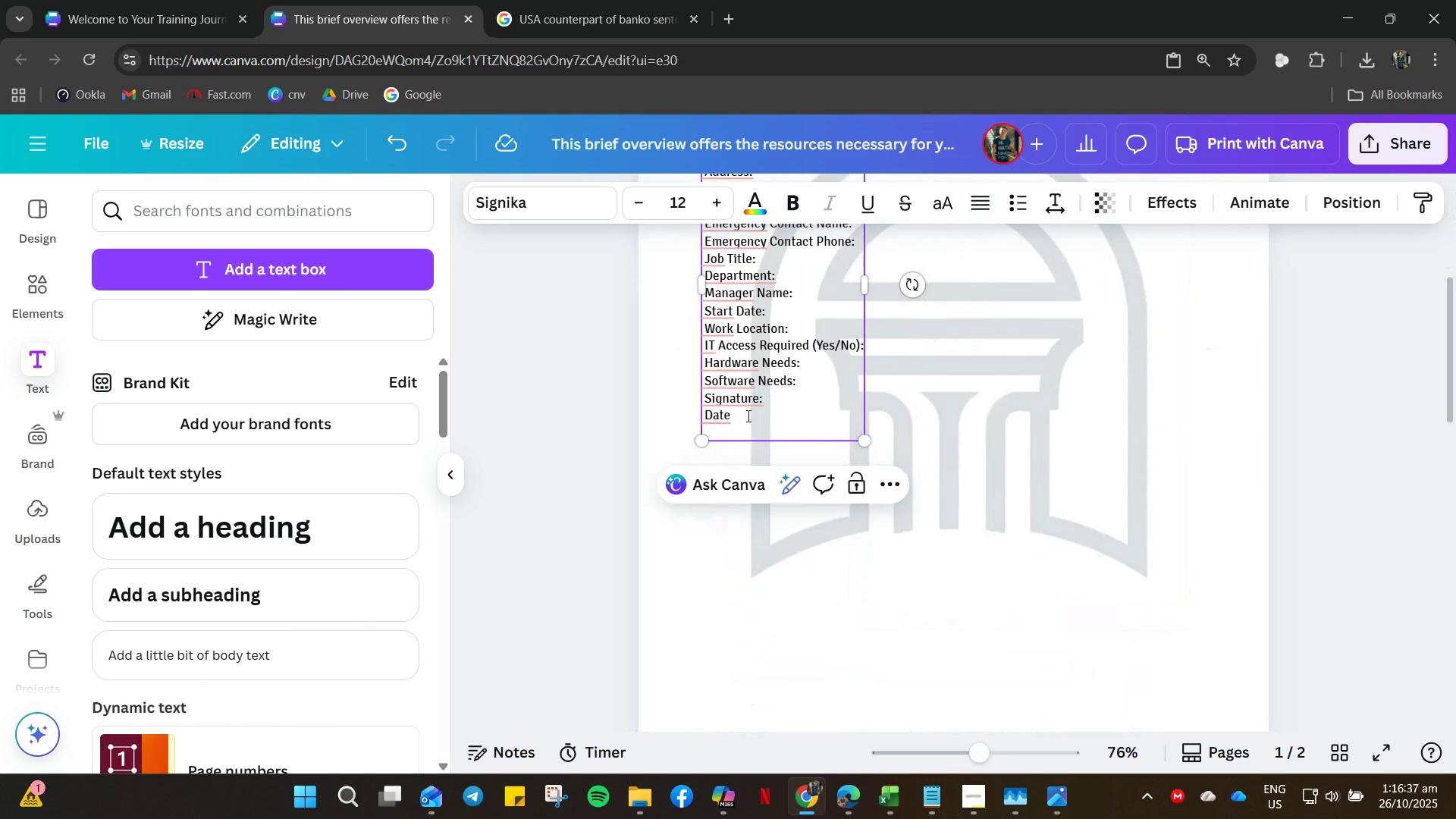 
left_click([747, 416])
 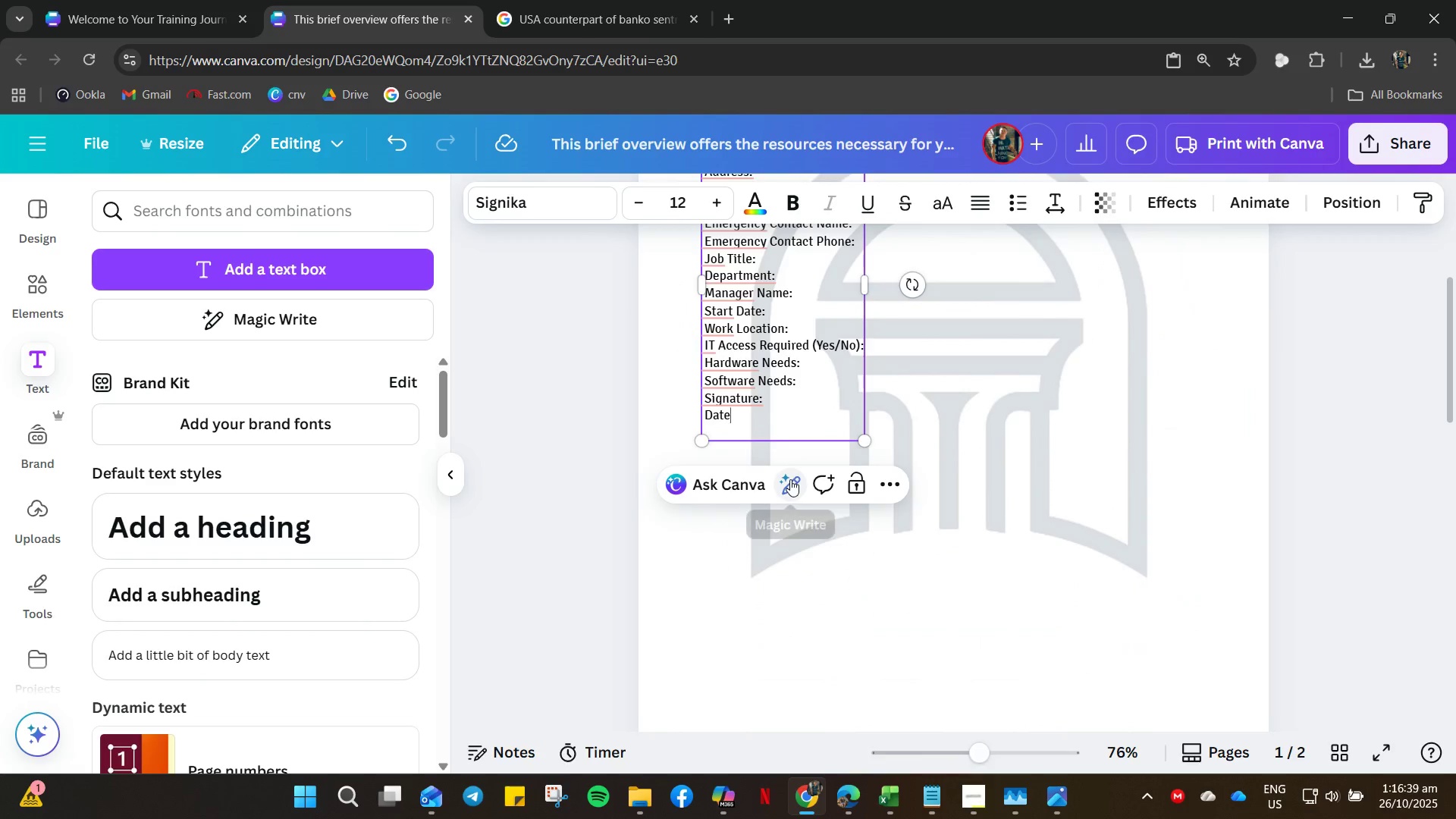 
left_click([792, 482])
 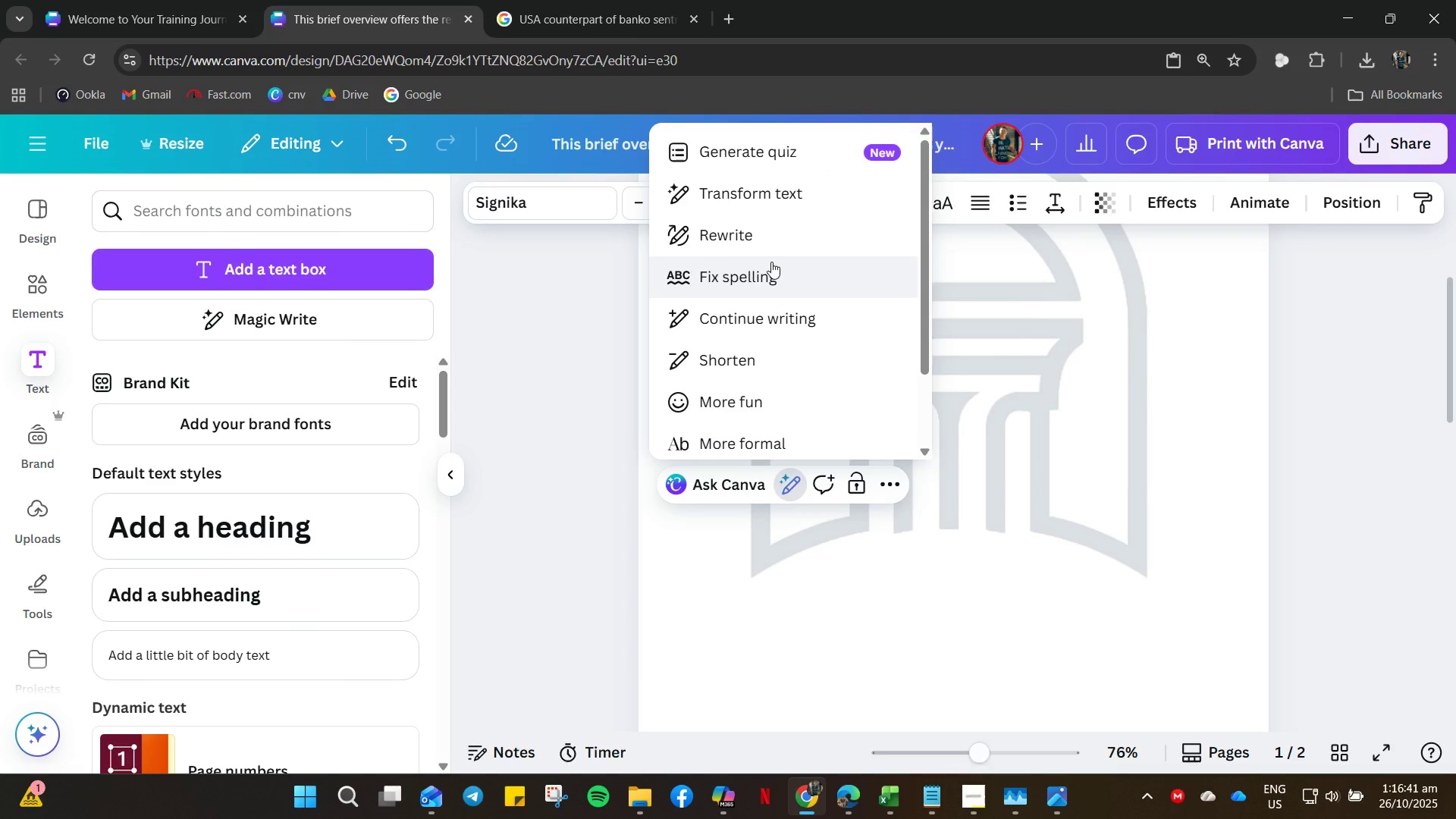 
left_click([771, 268])
 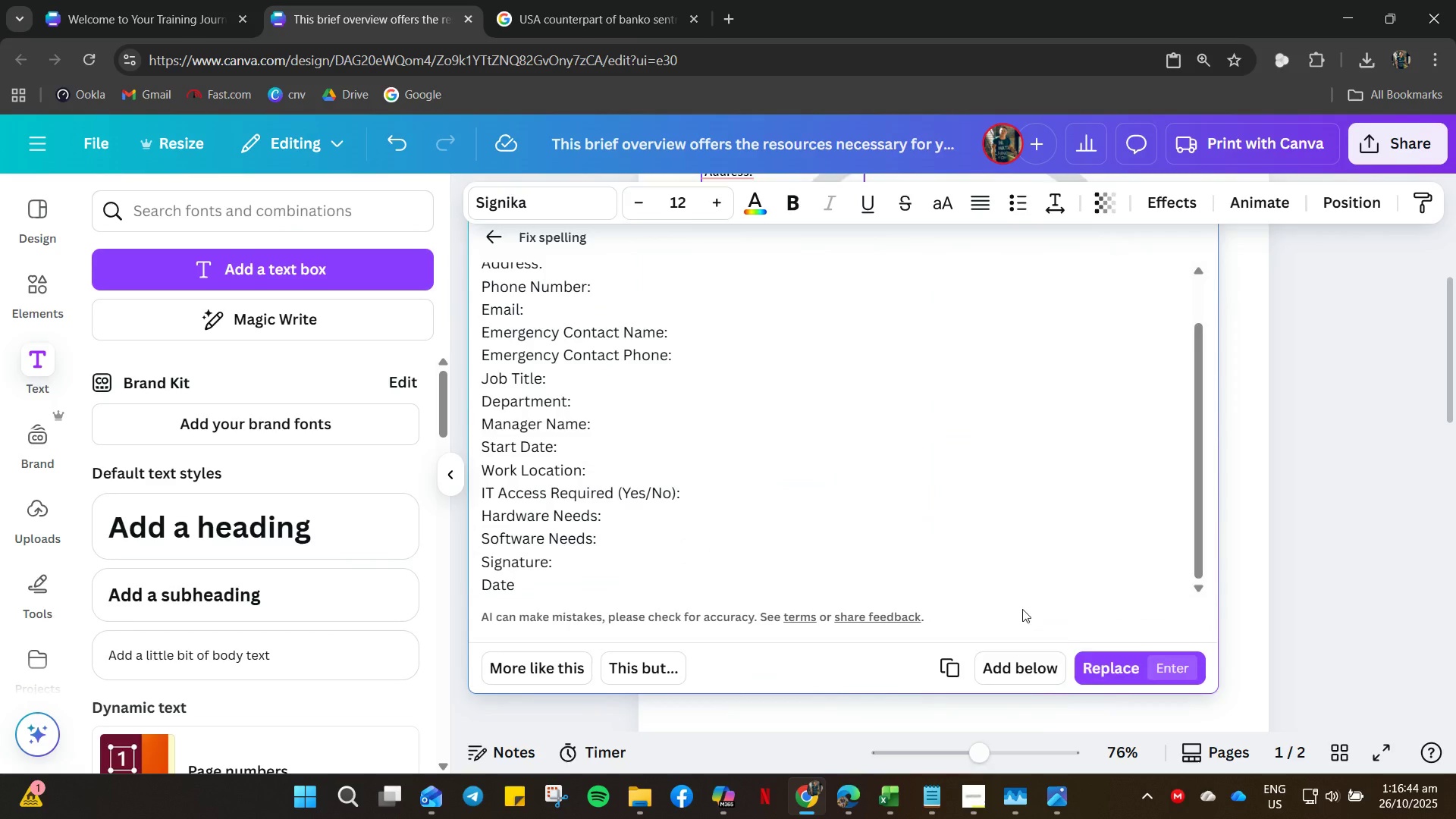 
left_click([1099, 669])
 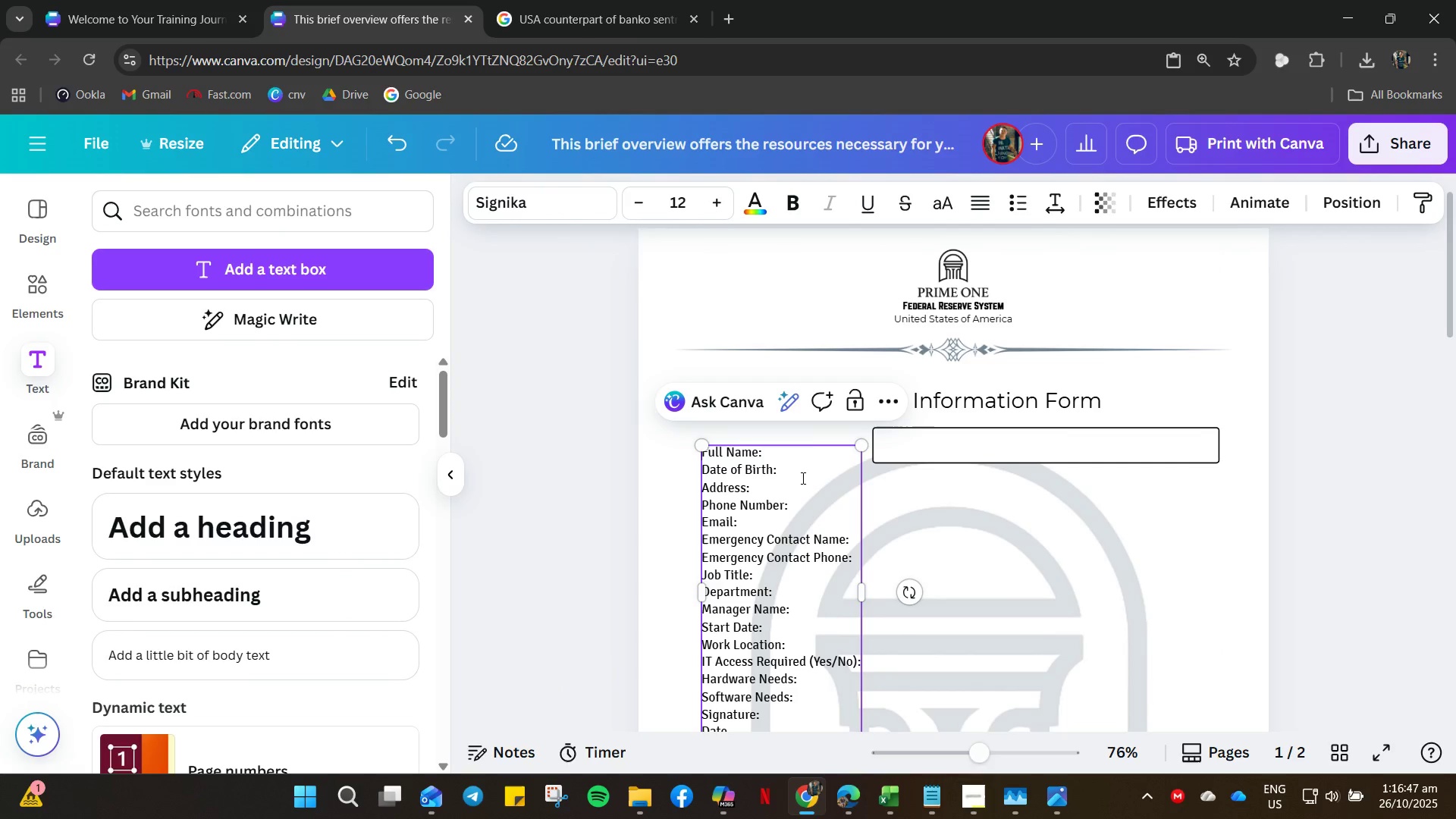 
left_click([790, 403])
 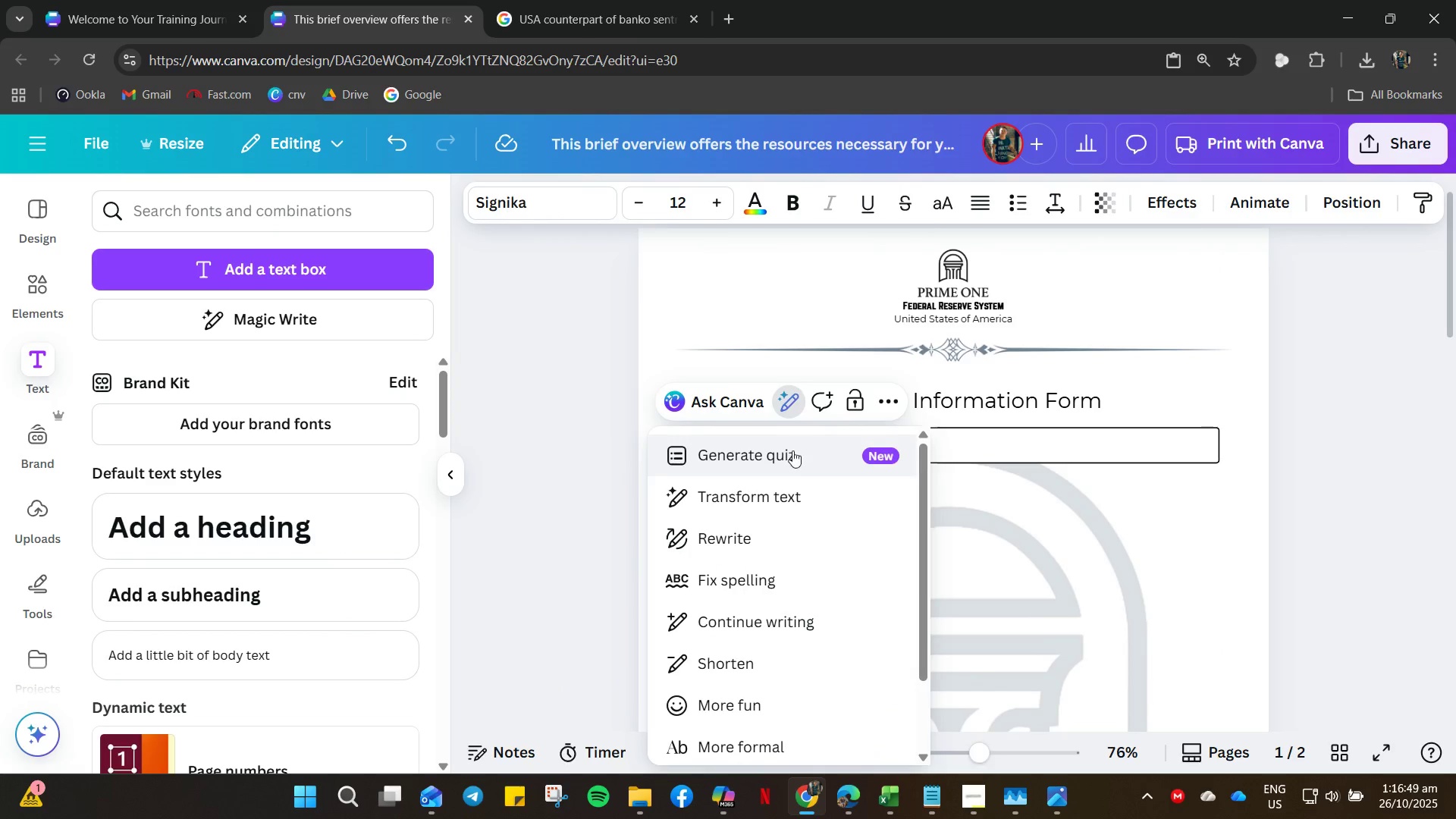 
scroll: coordinate [832, 561], scroll_direction: down, amount: 8.0
 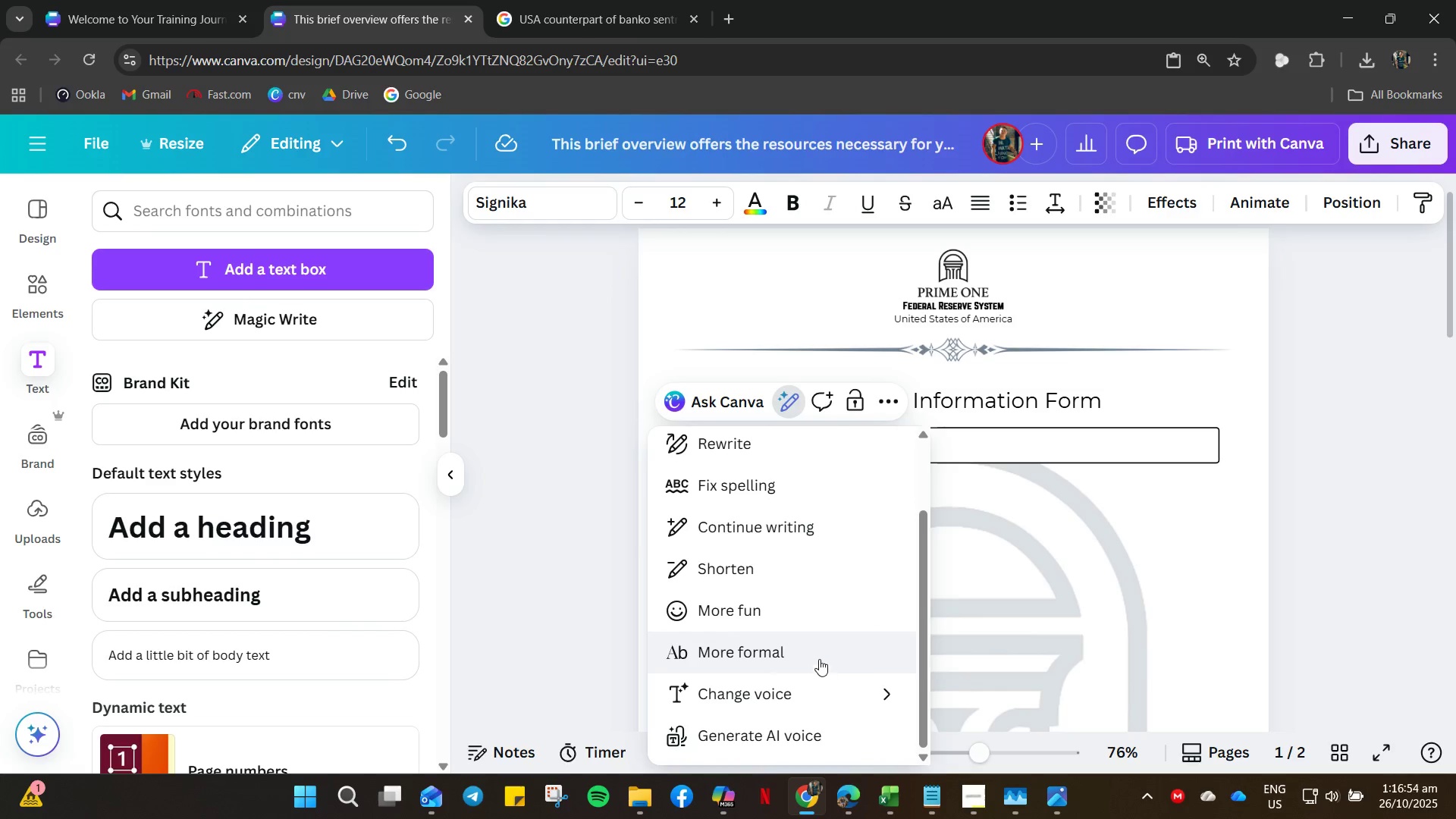 
left_click([819, 659])
 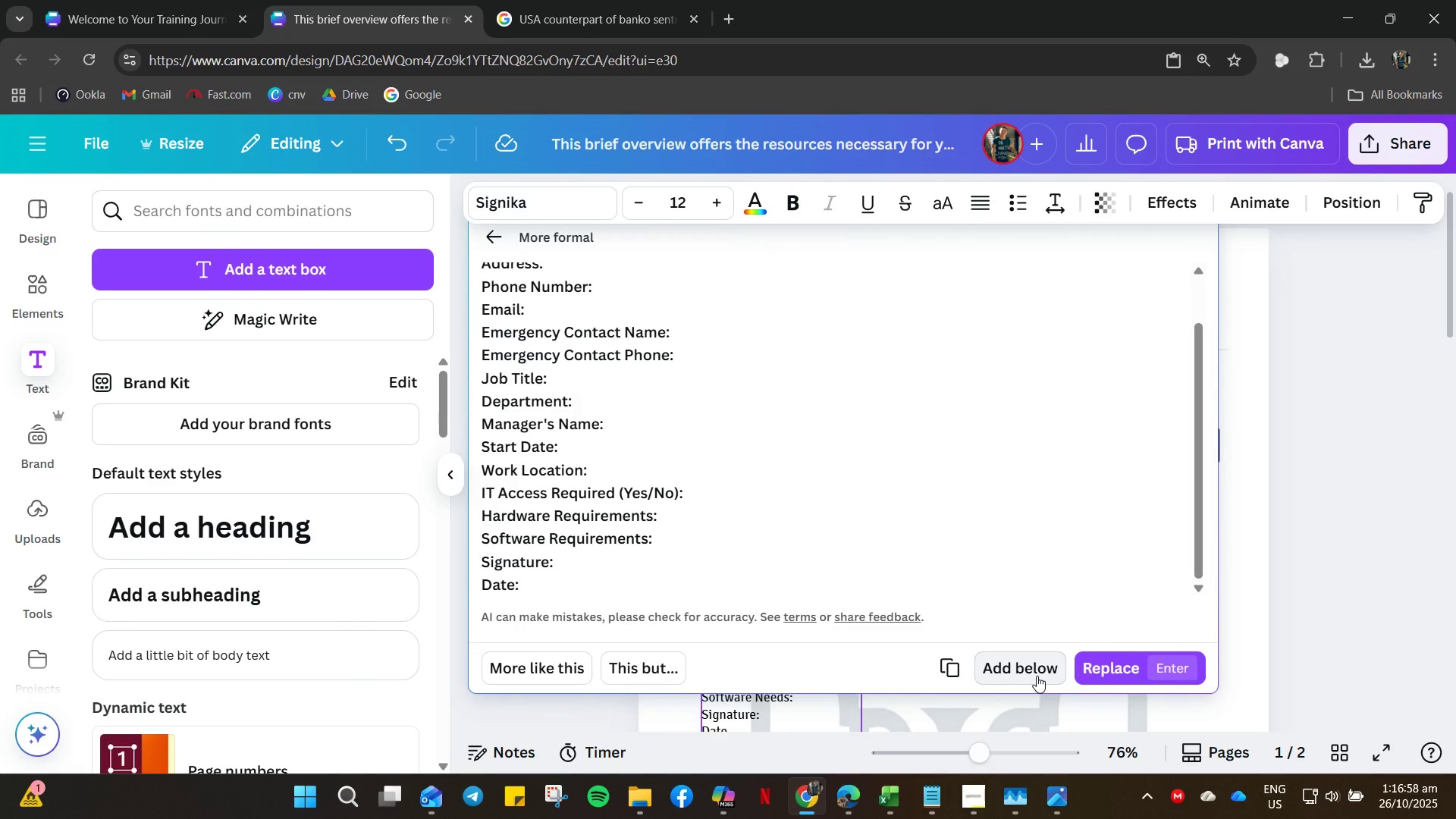 
wait(5.52)
 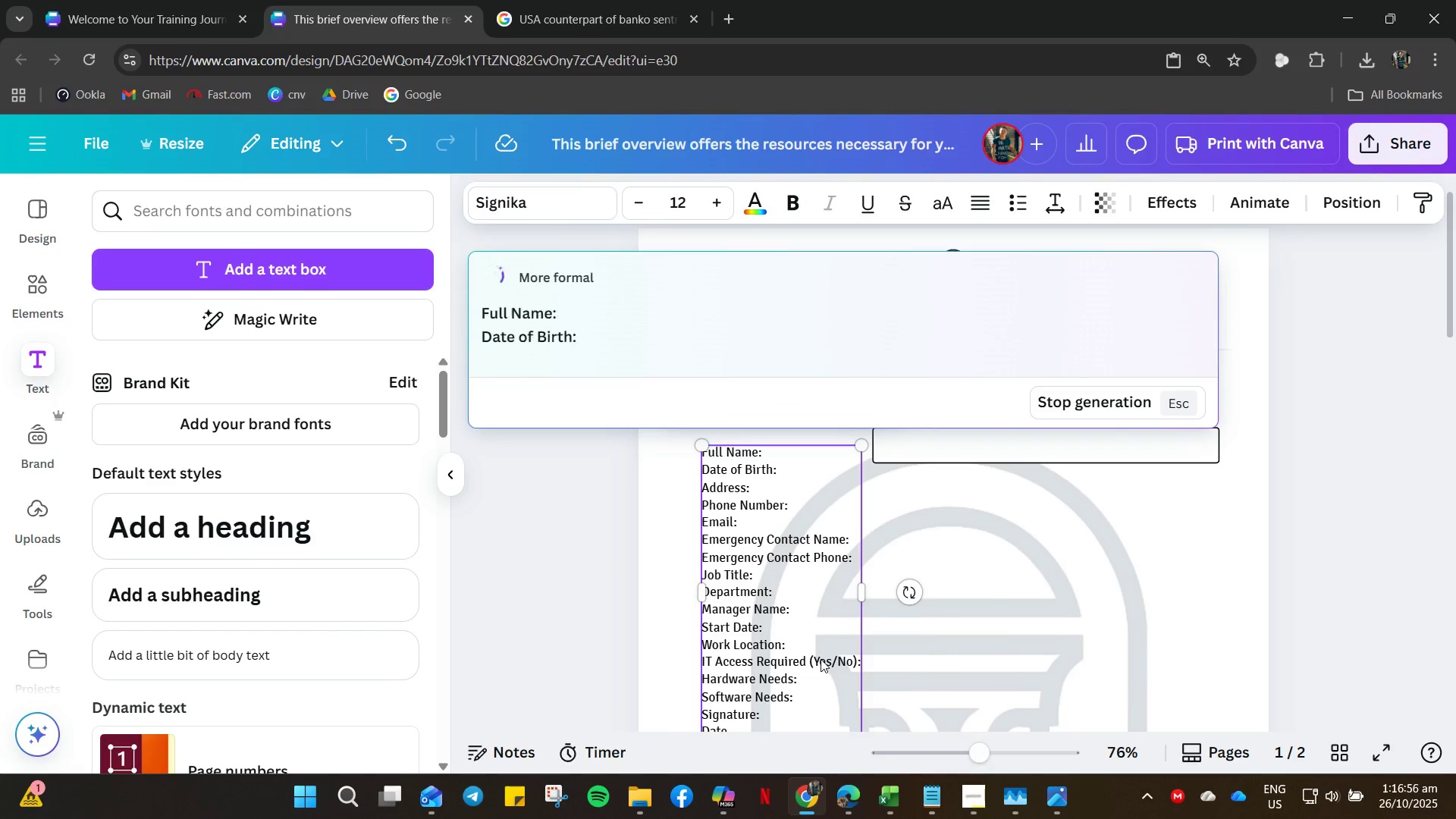 
left_click([1125, 675])
 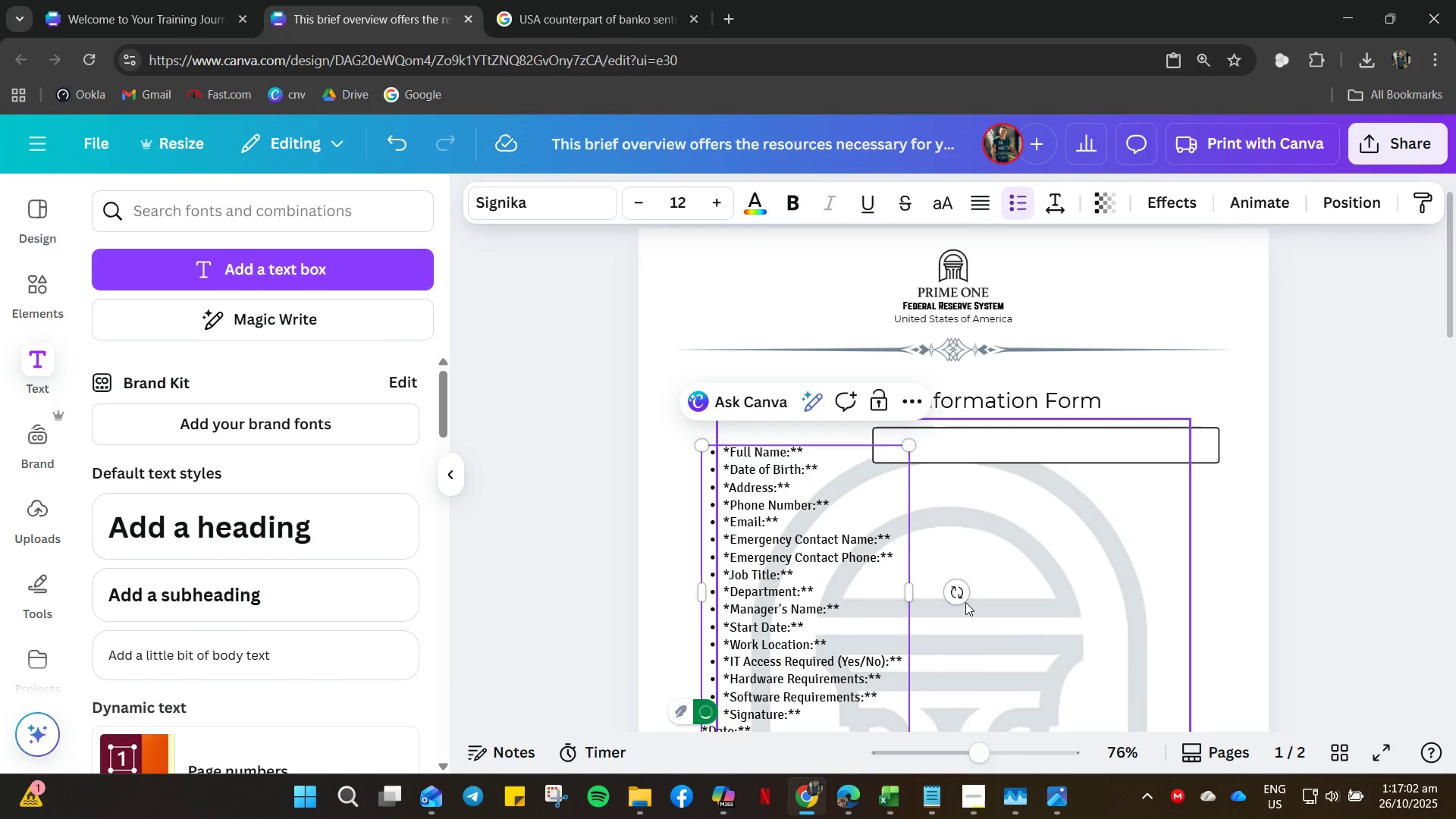 
key(Control+Z)
 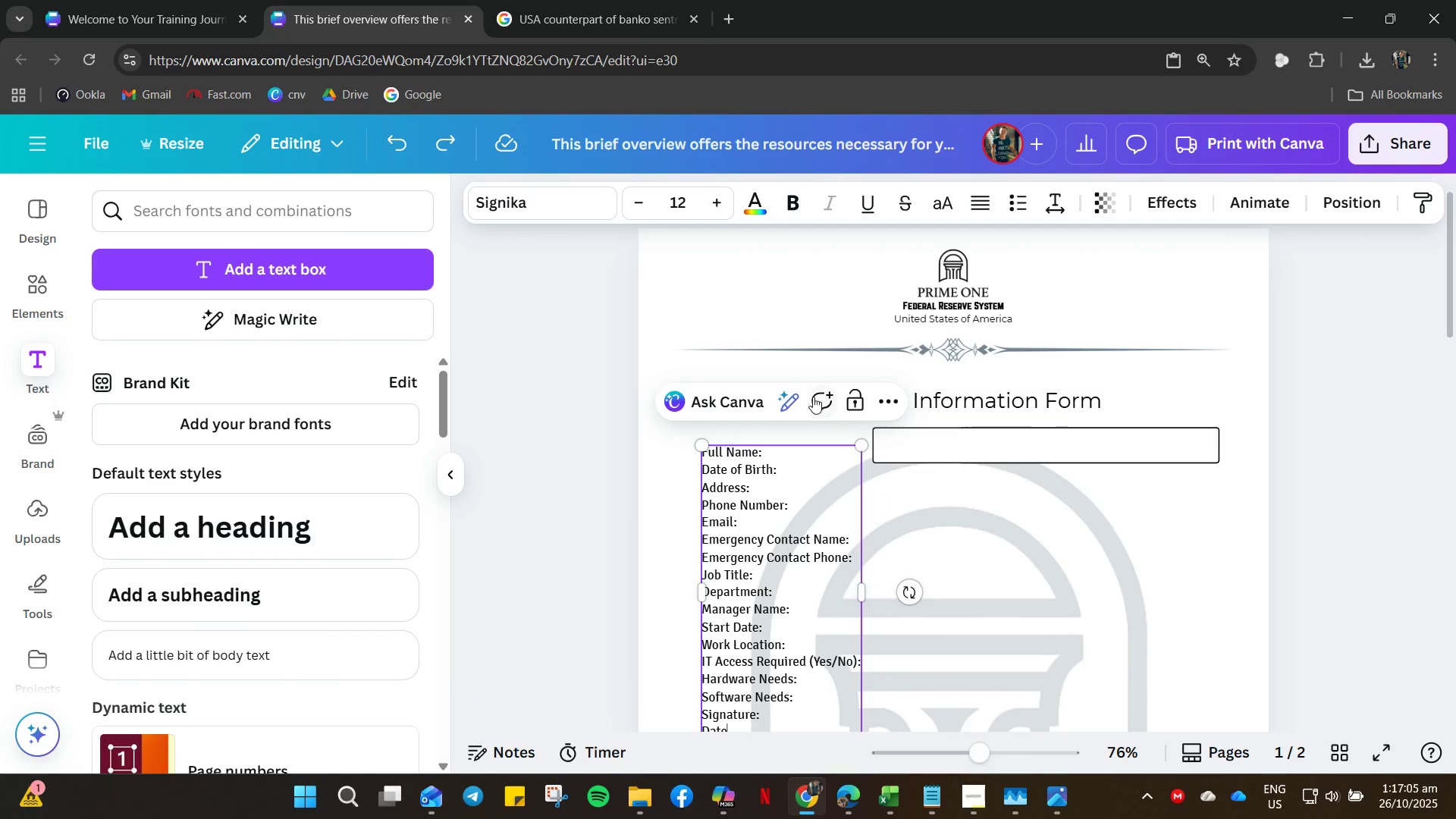 
left_click([795, 396])
 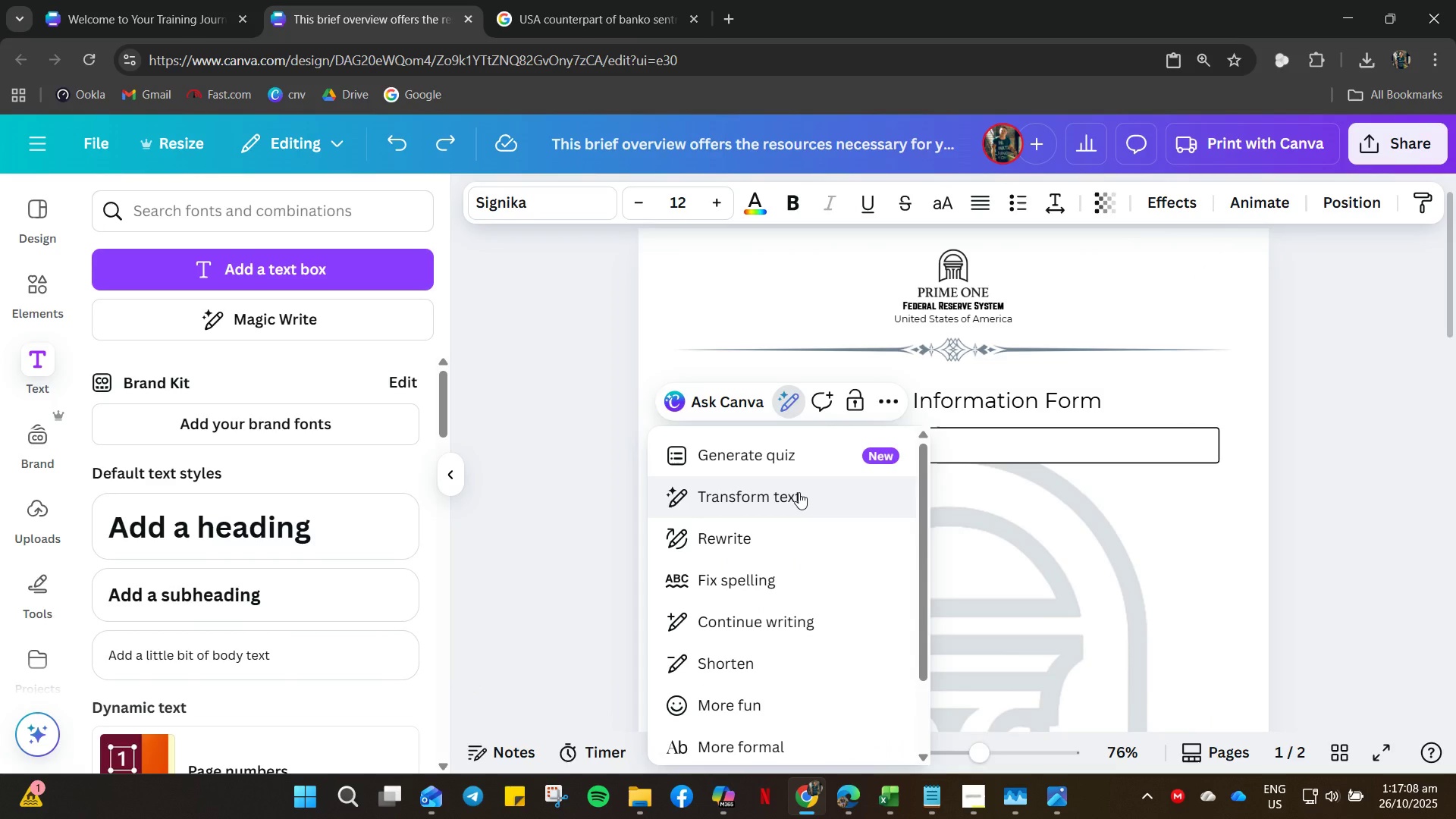 
left_click([799, 492])
 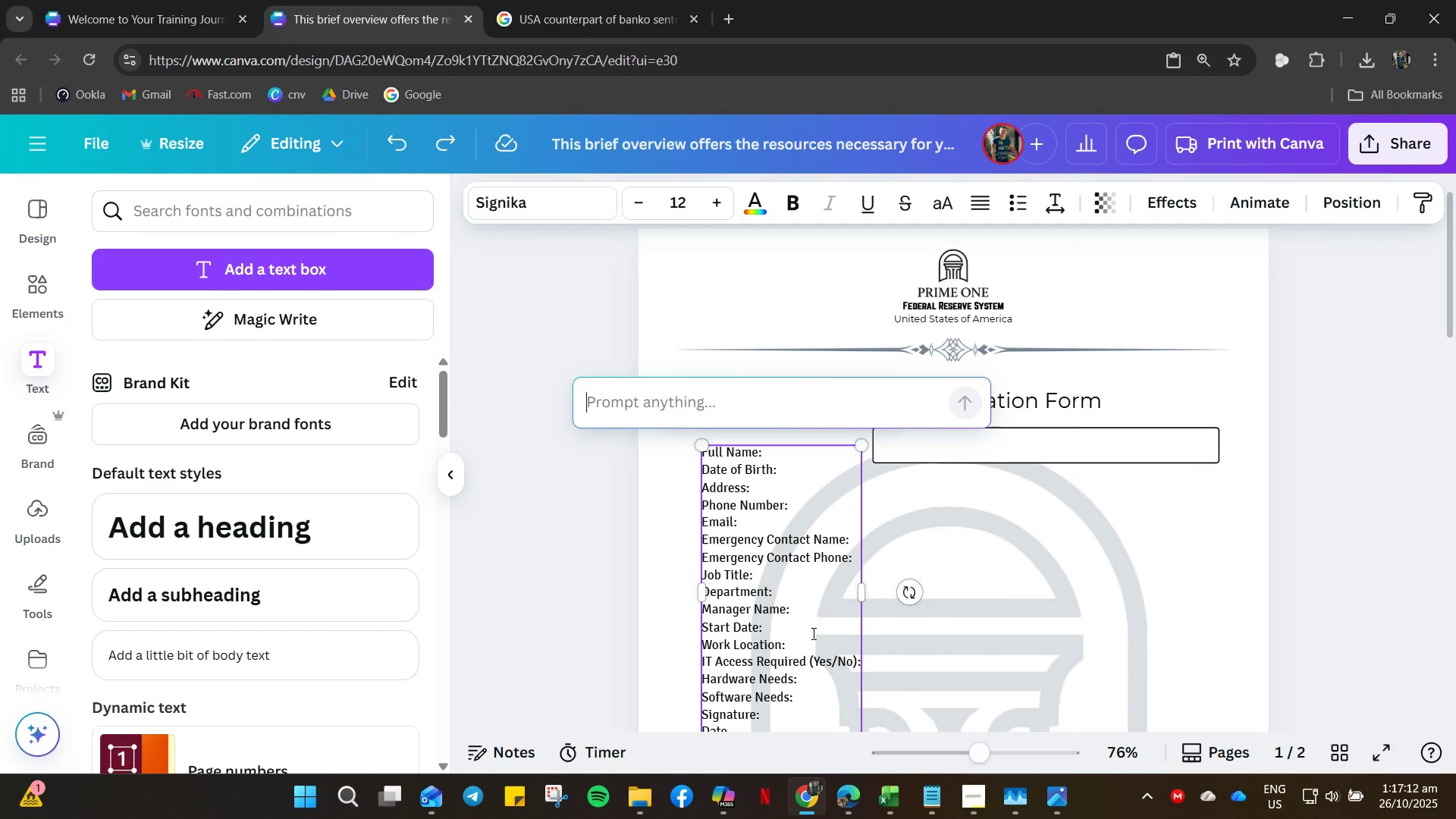 
right_click([806, 607])
 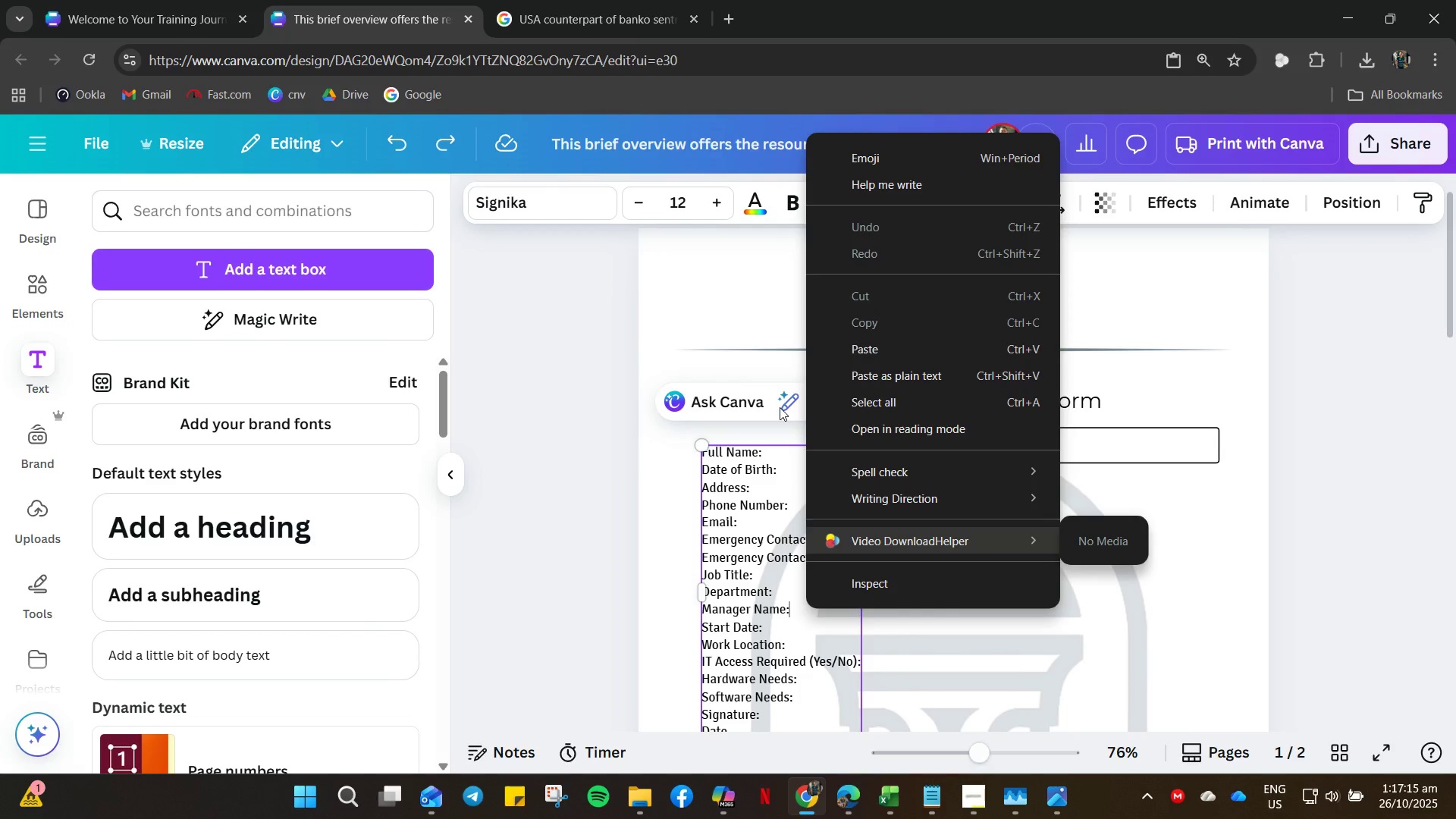 
left_click([783, 405])
 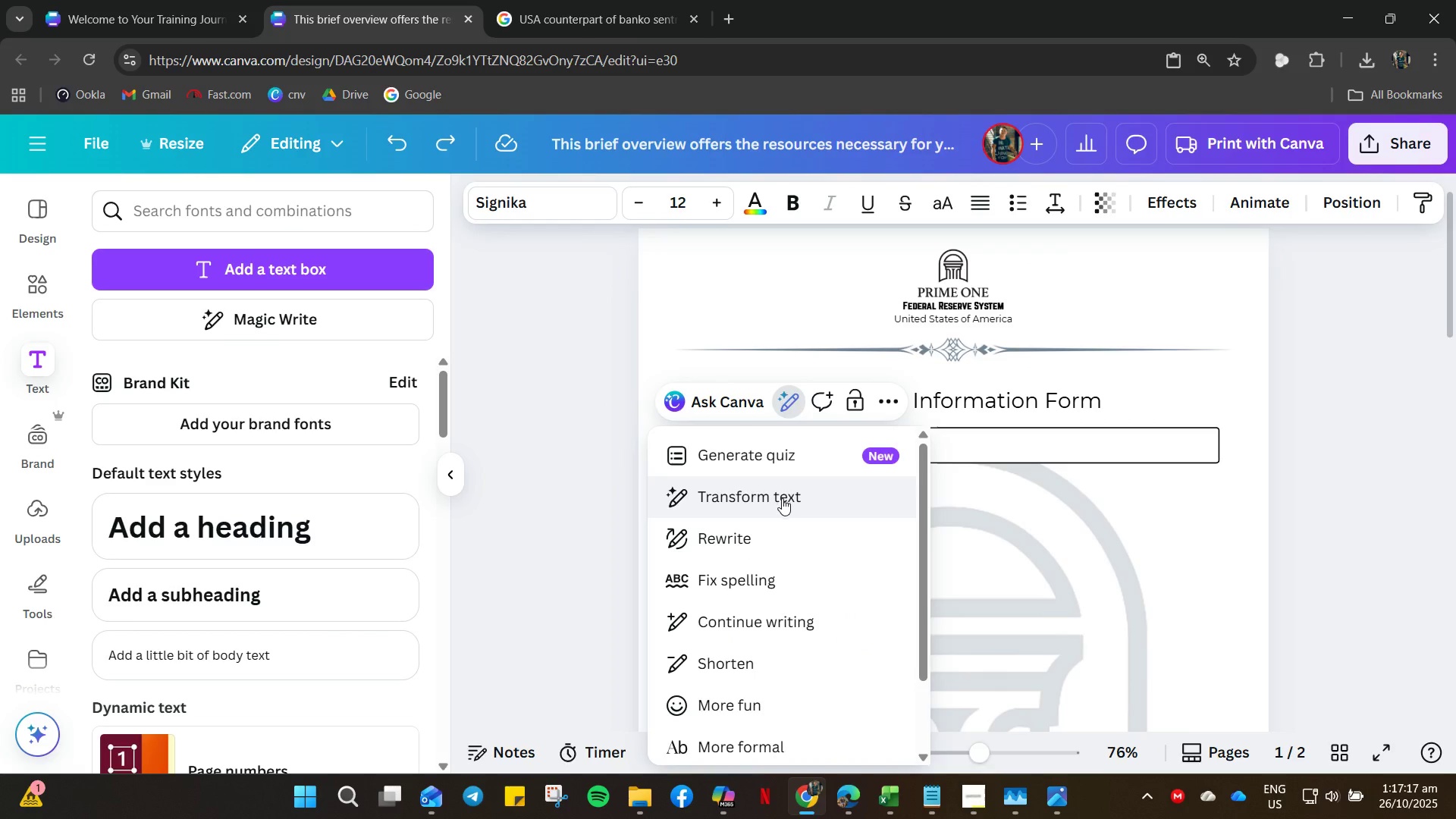 
scroll: coordinate [783, 504], scroll_direction: down, amount: 6.0
 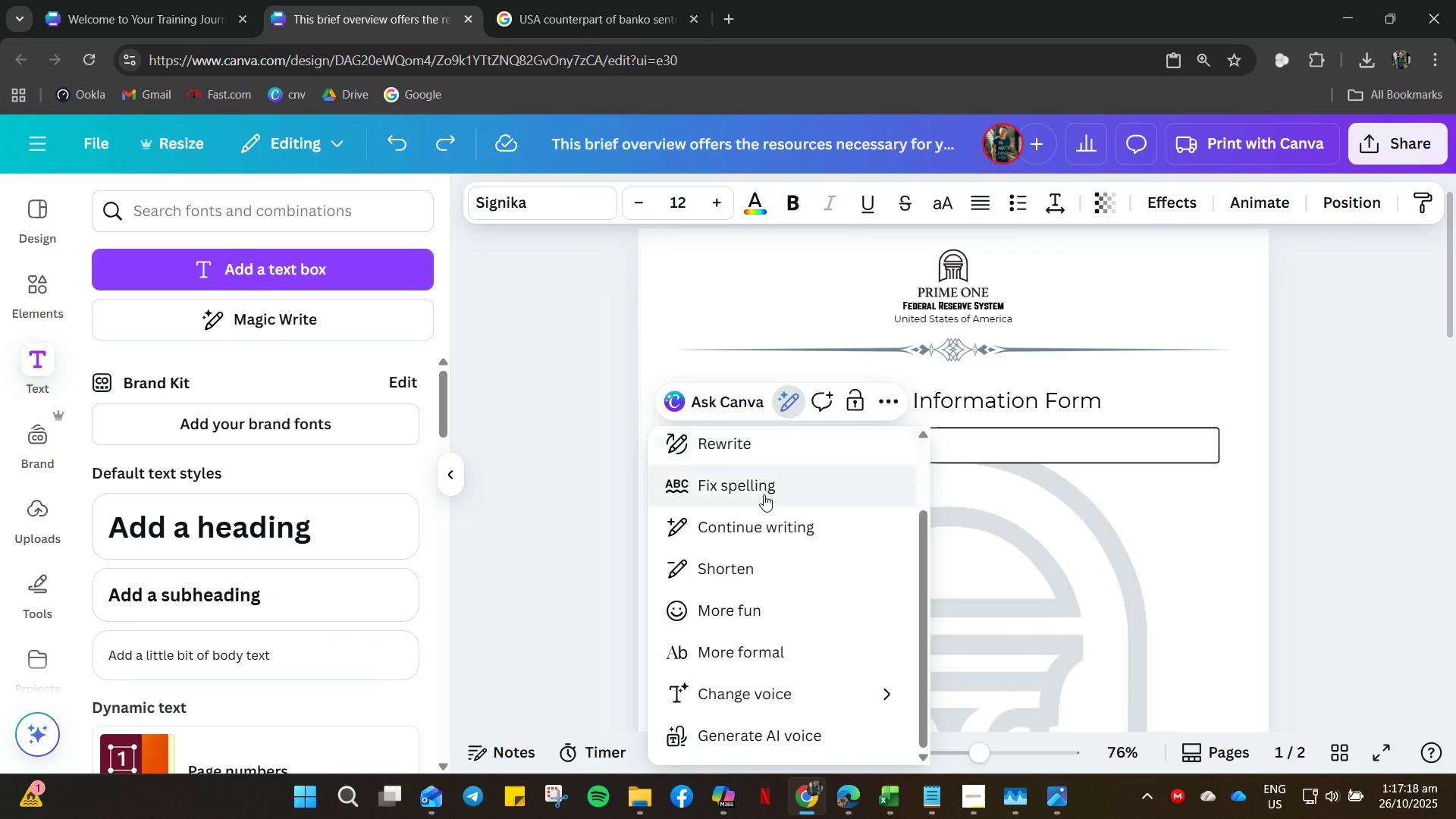 
scroll: coordinate [766, 499], scroll_direction: up, amount: 6.0
 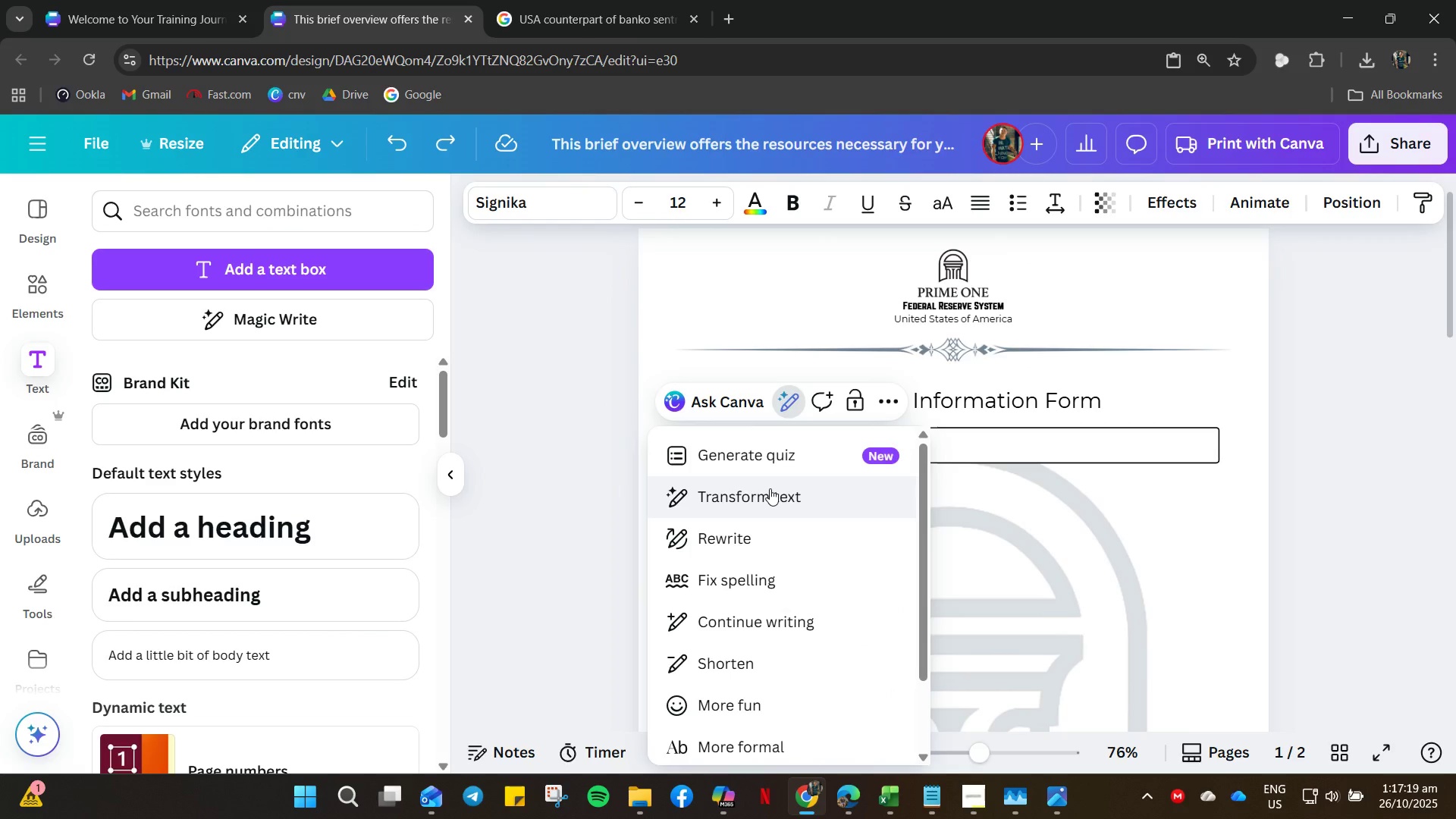 
left_click([772, 488])
 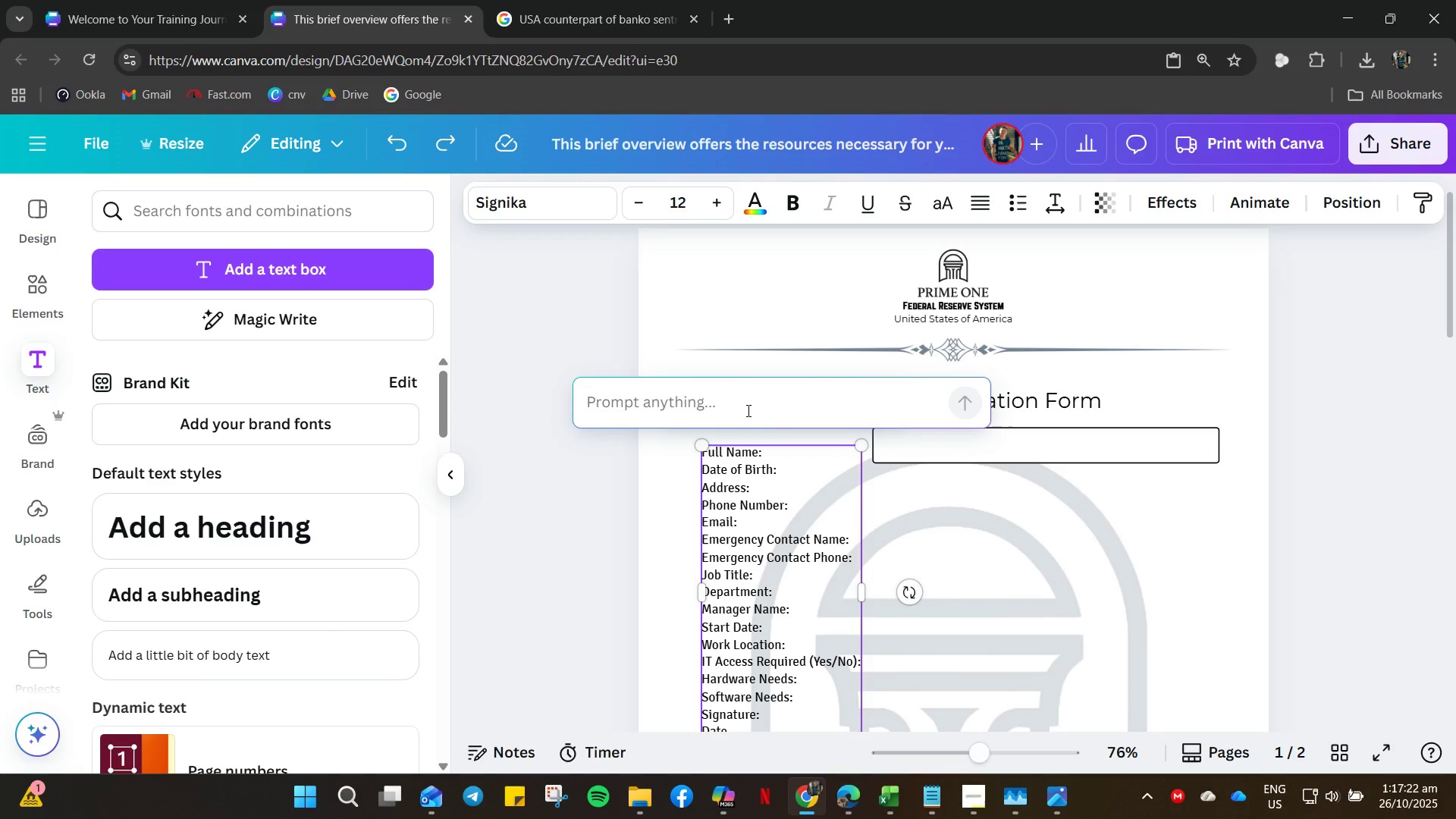 
type(Information )
 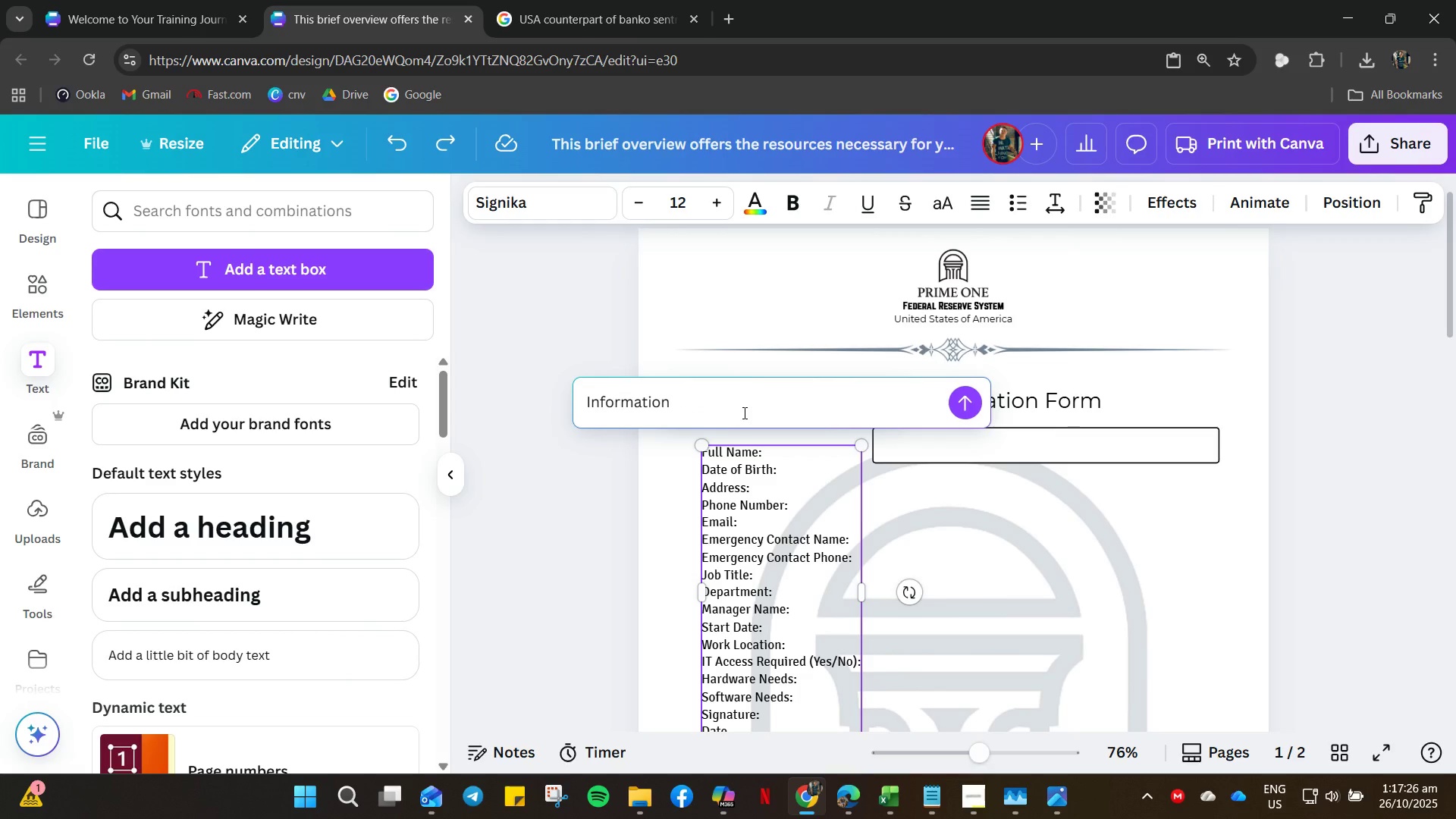 
left_click_drag(start_coordinate=[772, 391], to_coordinate=[780, 482])
 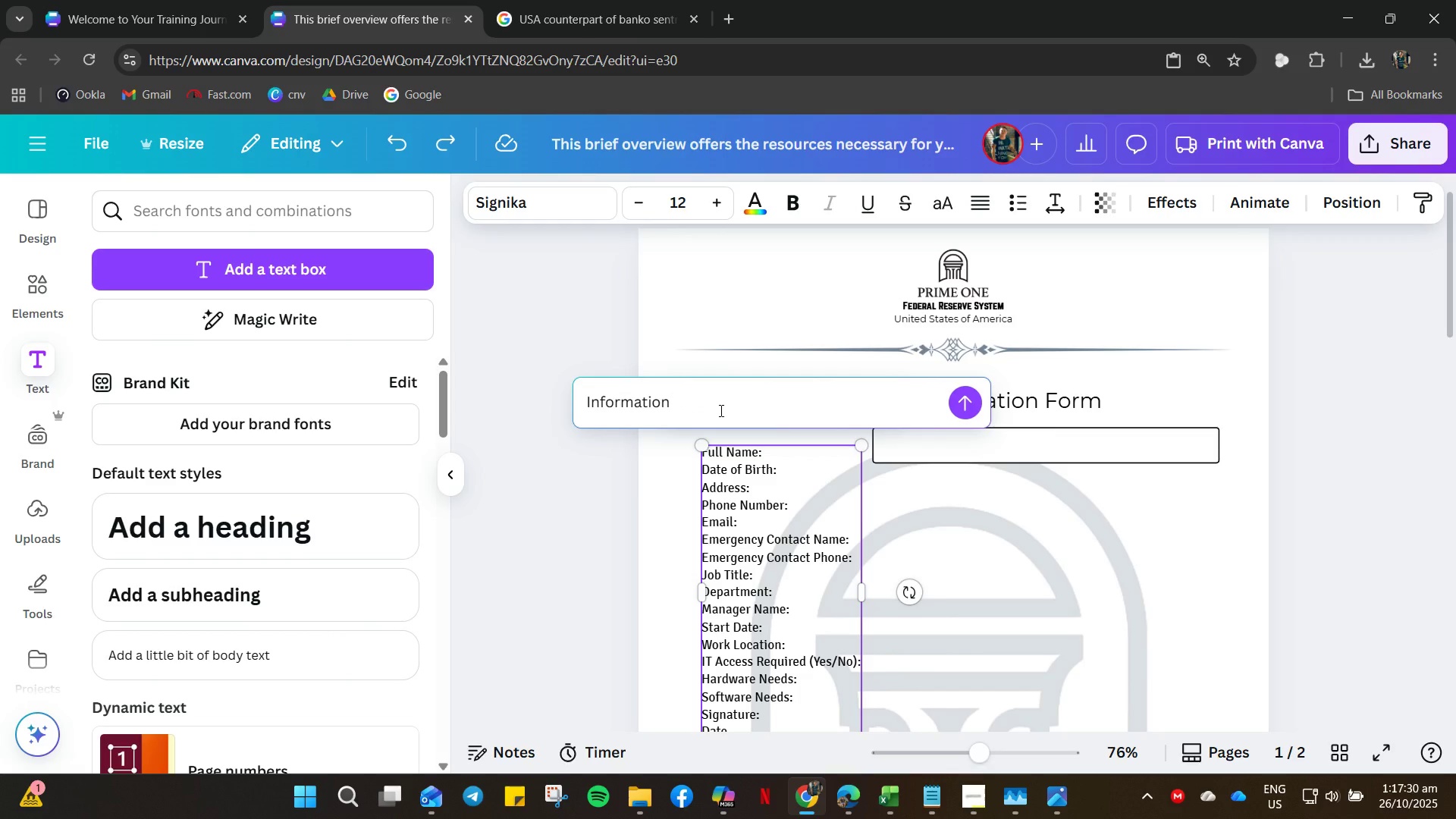 
hold_key(key=ArrowLeft, duration=0.83)
 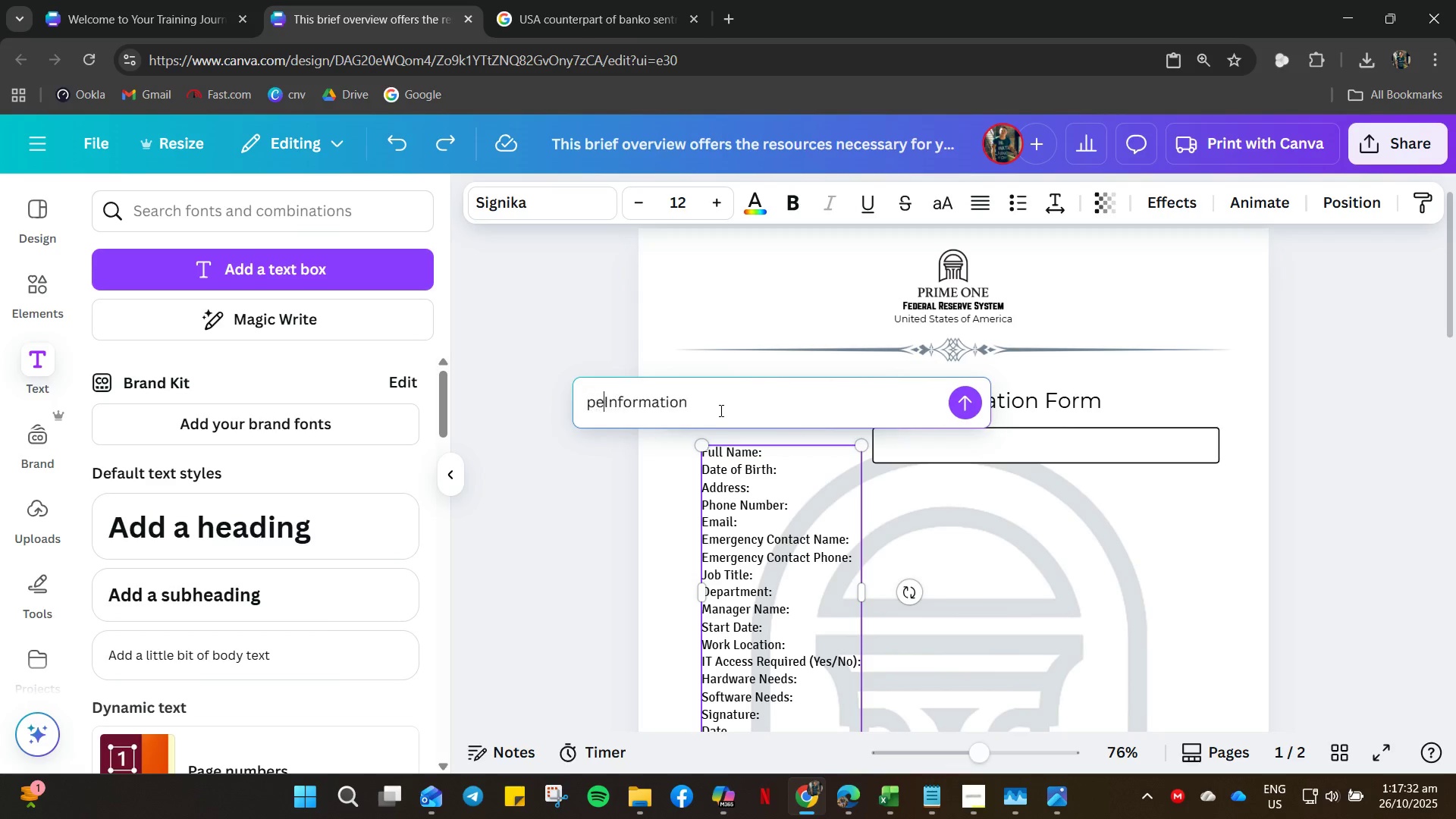 
type(personal )
 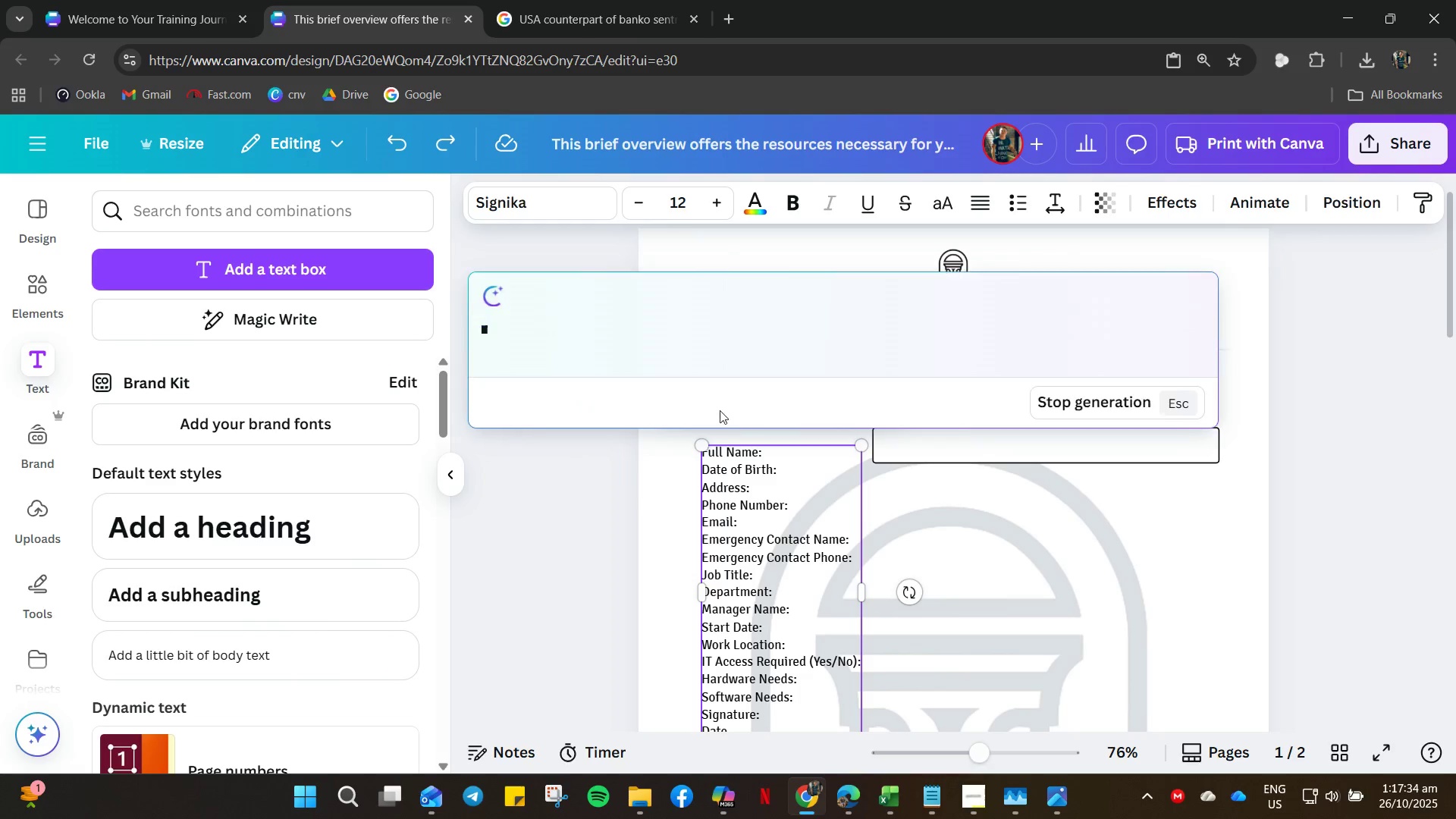 
key(Enter)
 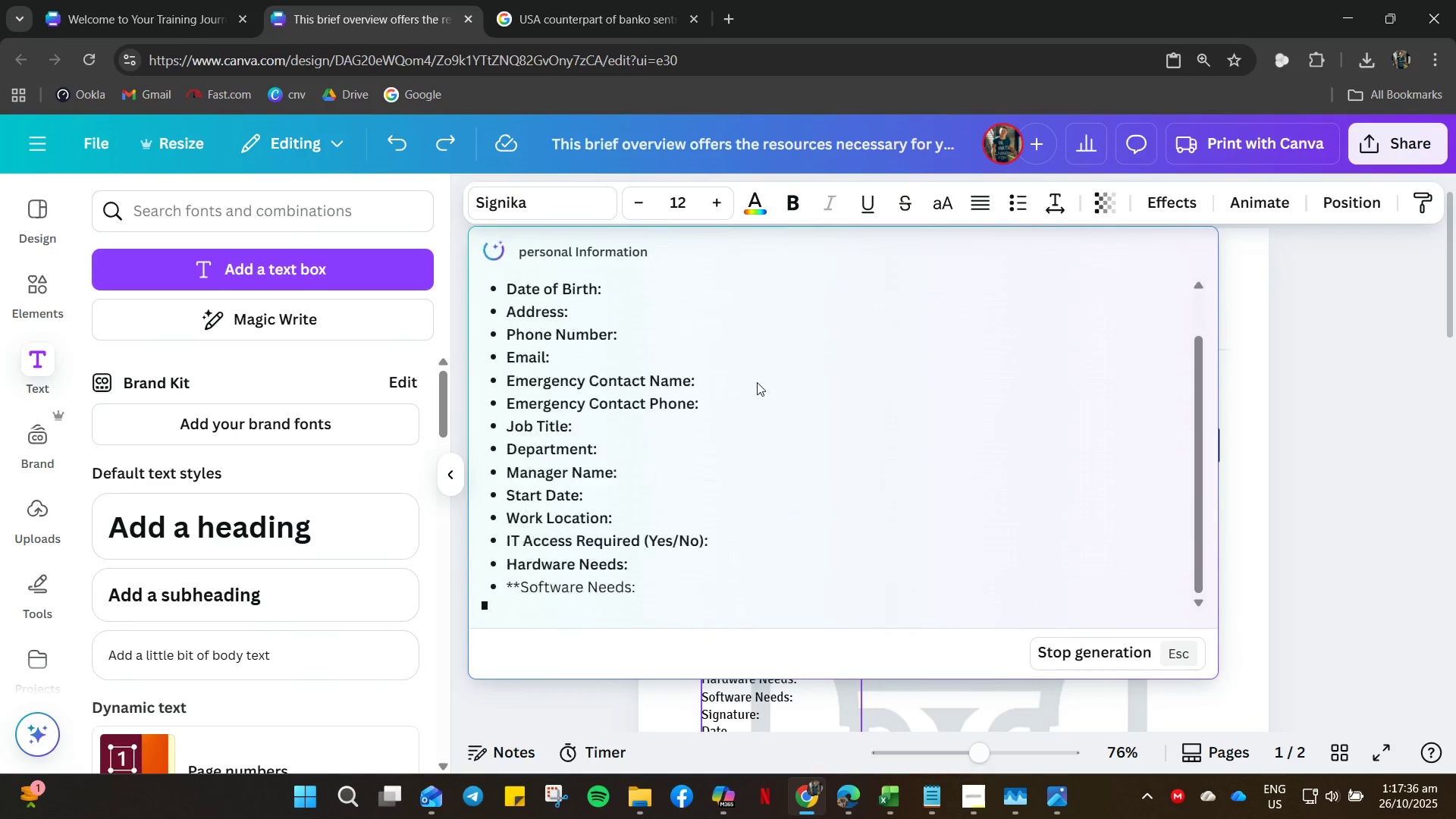 
scroll: coordinate [736, 490], scroll_direction: down, amount: 5.0
 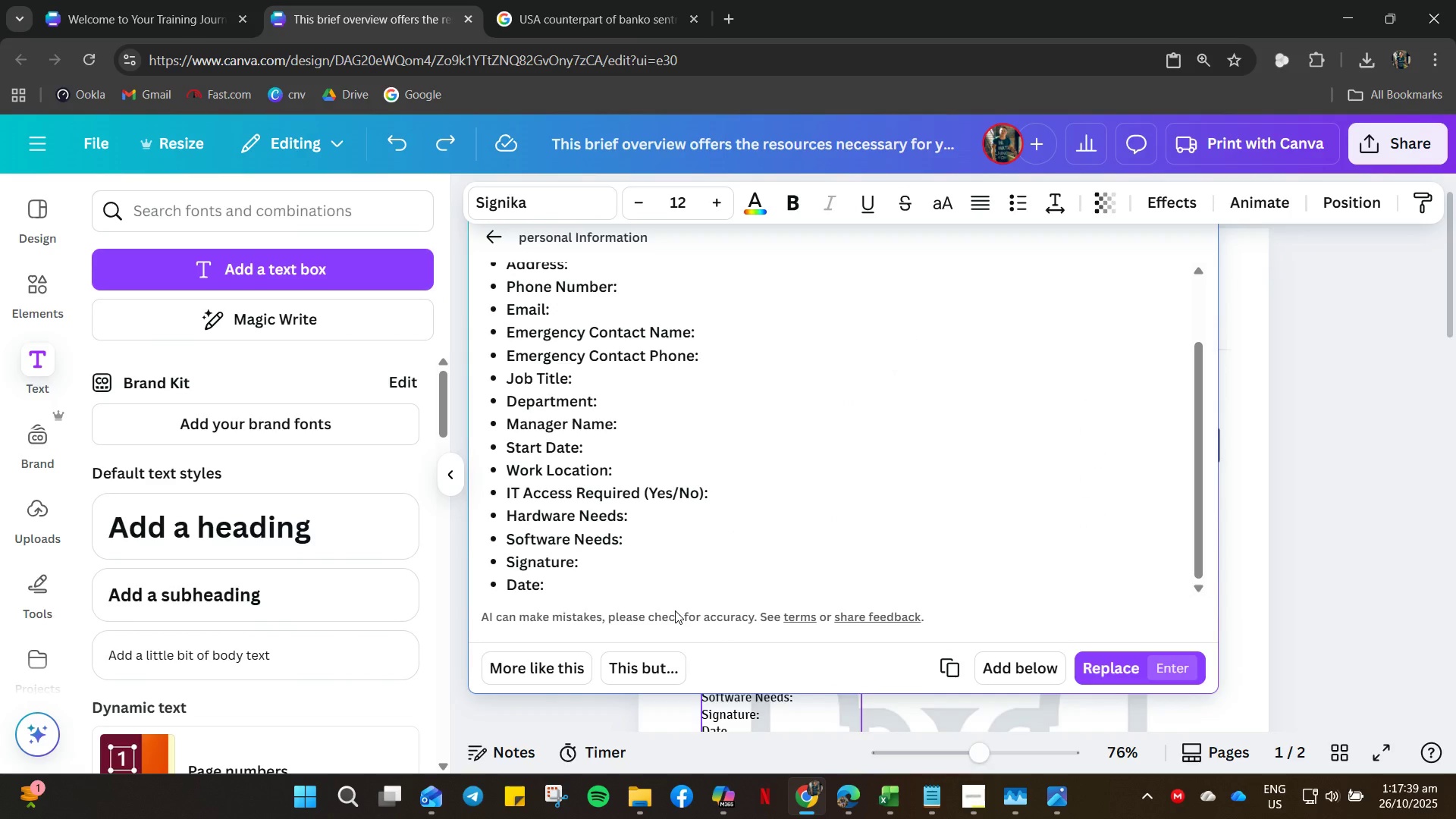 
scroll: coordinate [672, 601], scroll_direction: up, amount: 5.0
 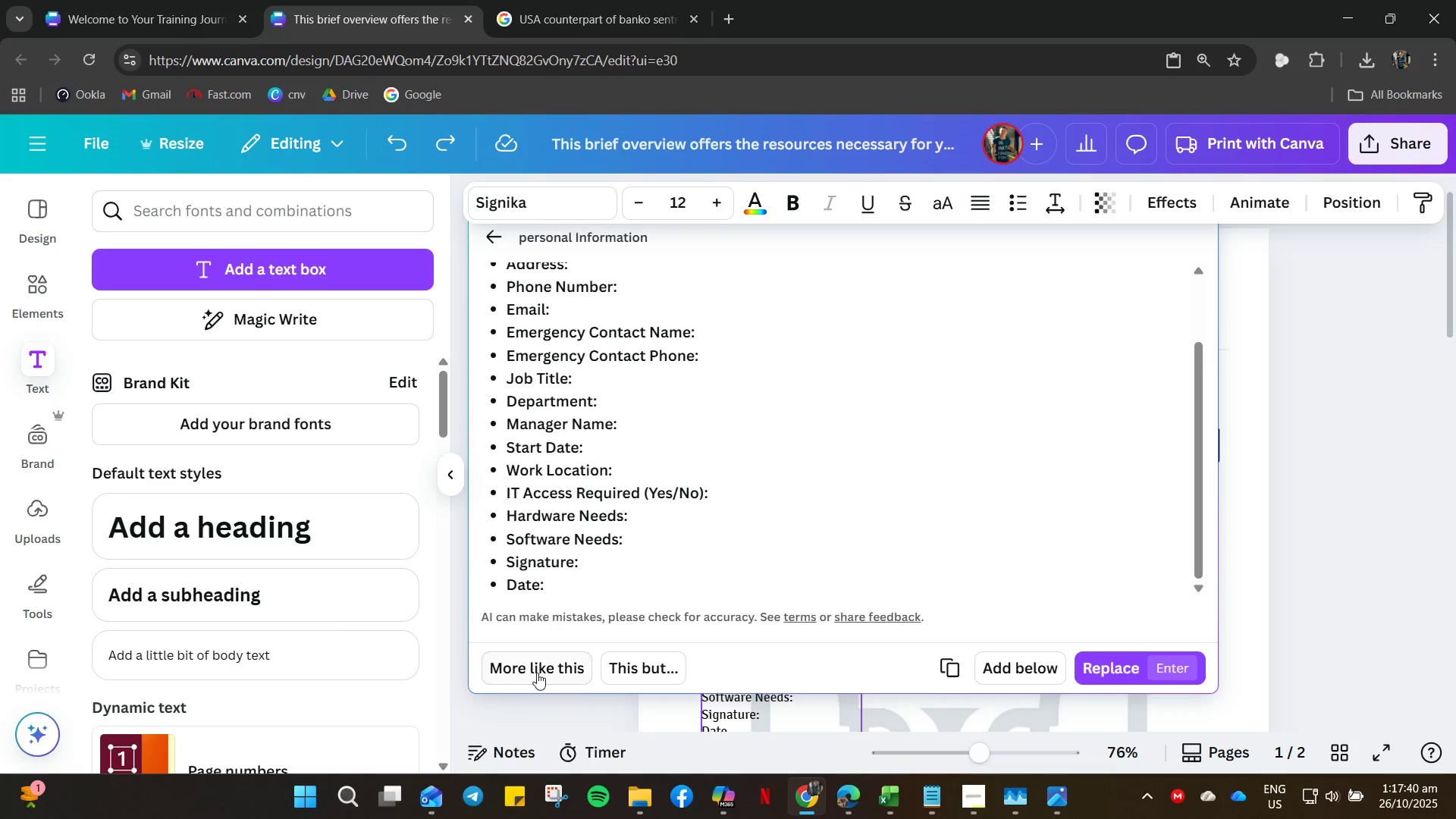 
left_click([537, 673])
 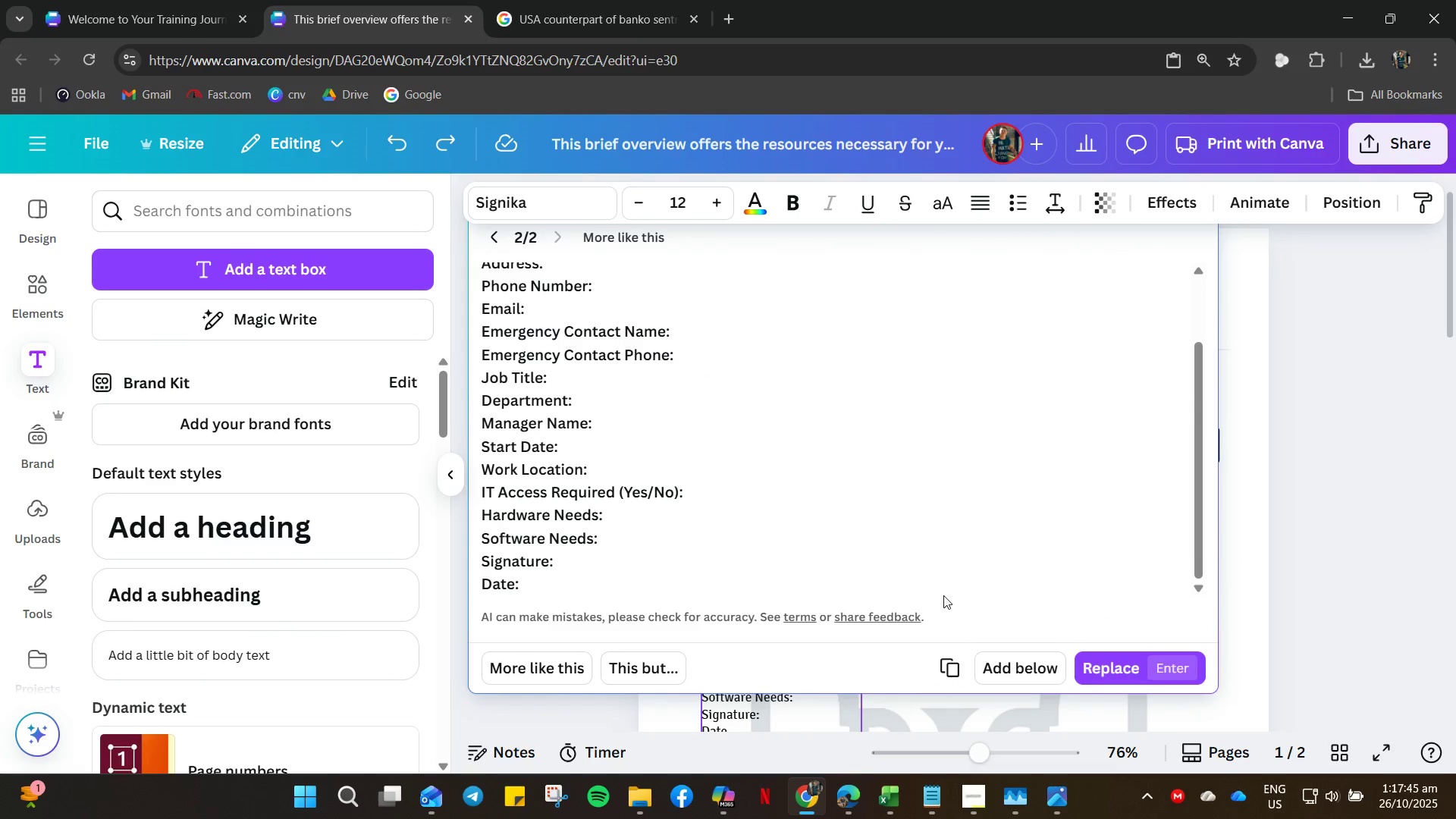 
wait(5.48)
 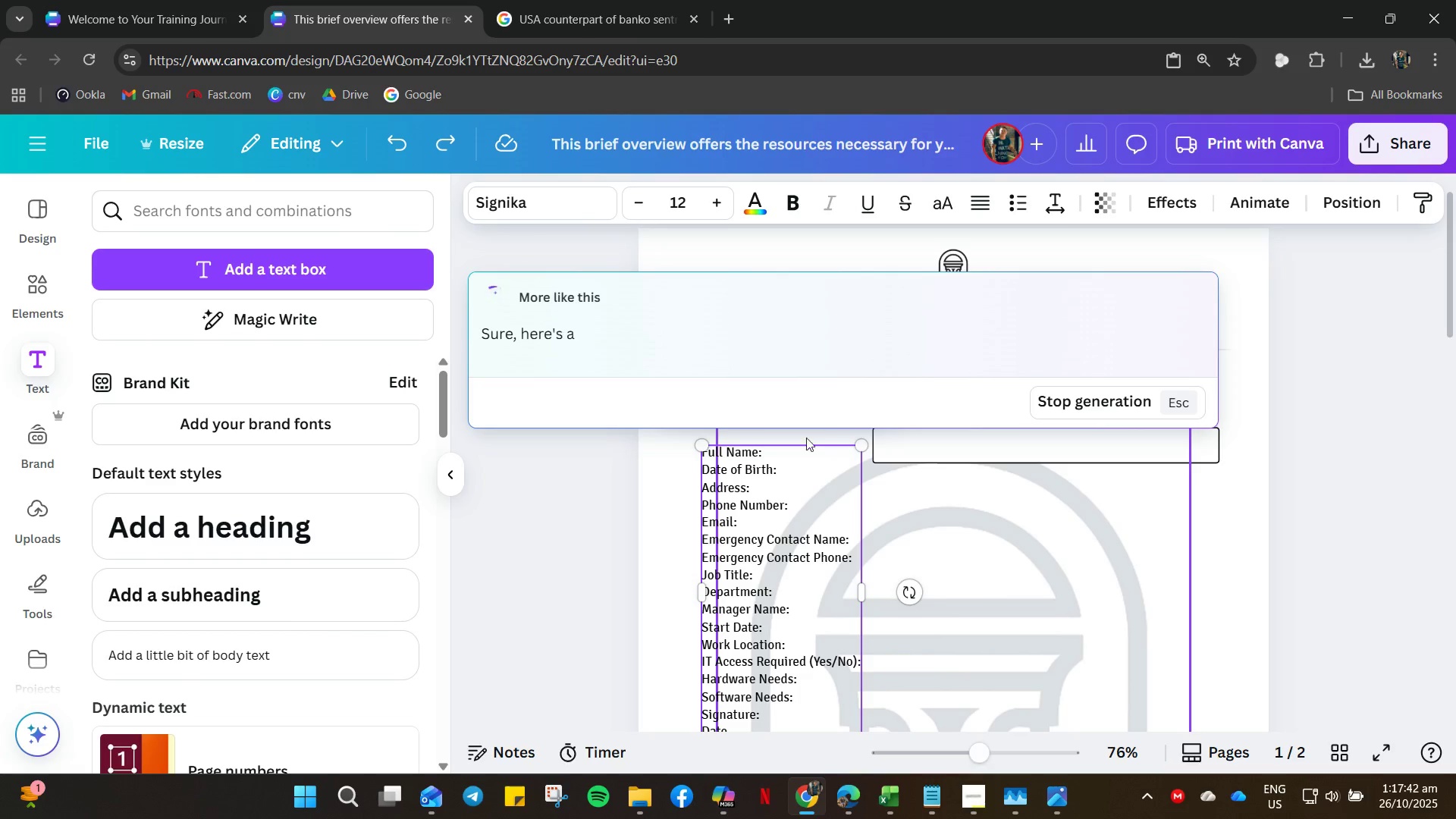 
left_click([1087, 673])
 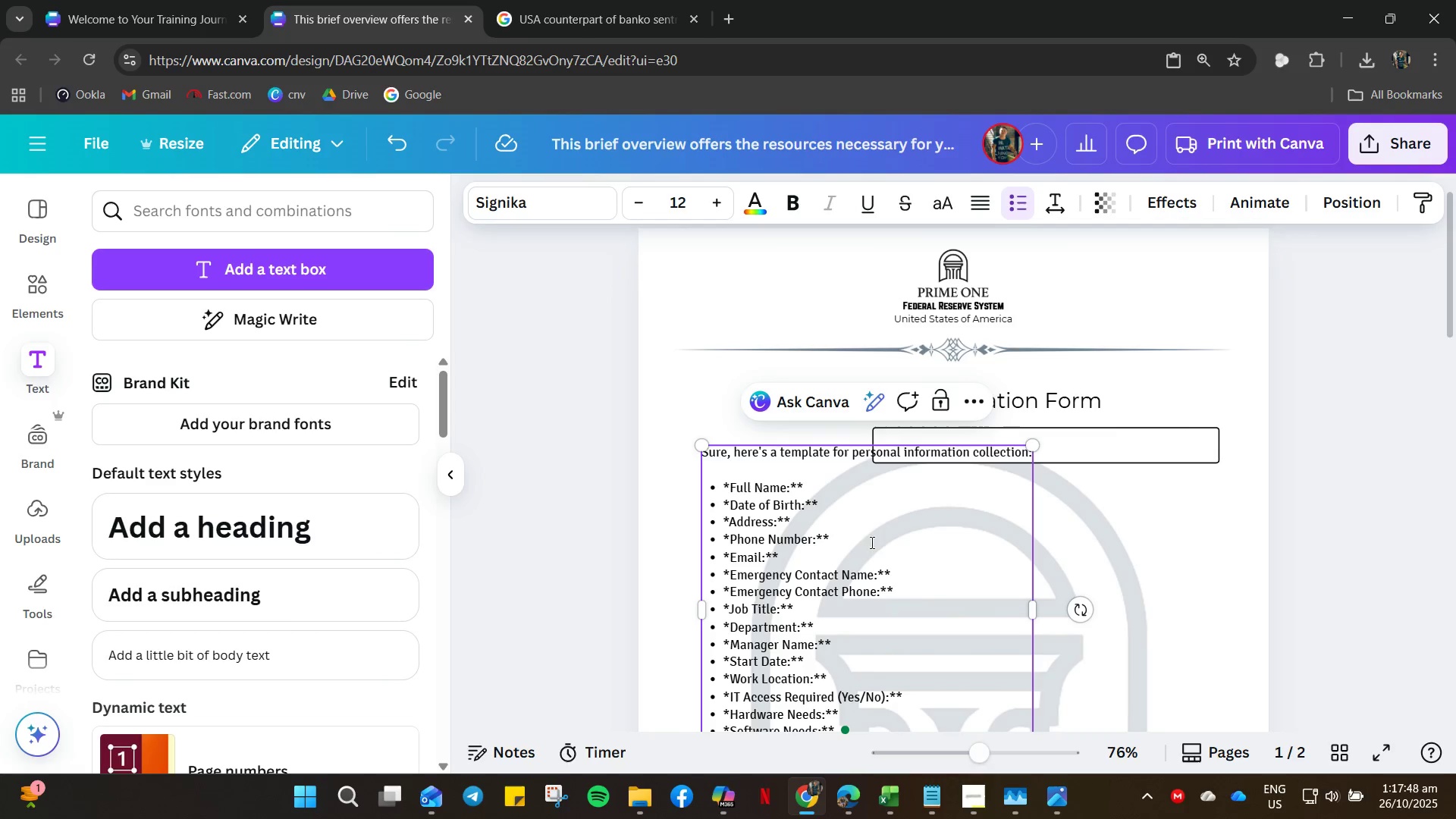 
right_click([849, 508])
 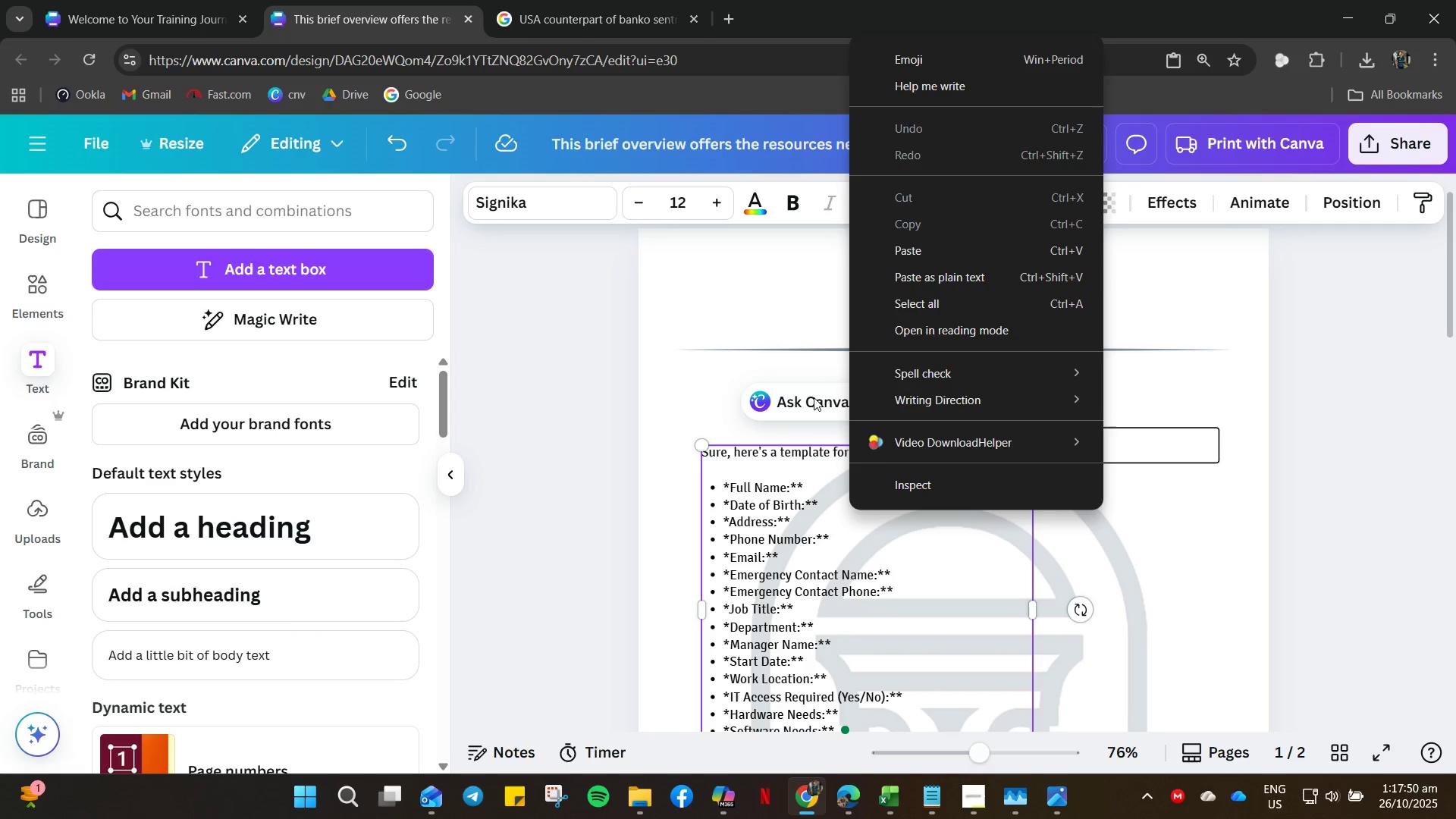 
left_click([813, 396])
 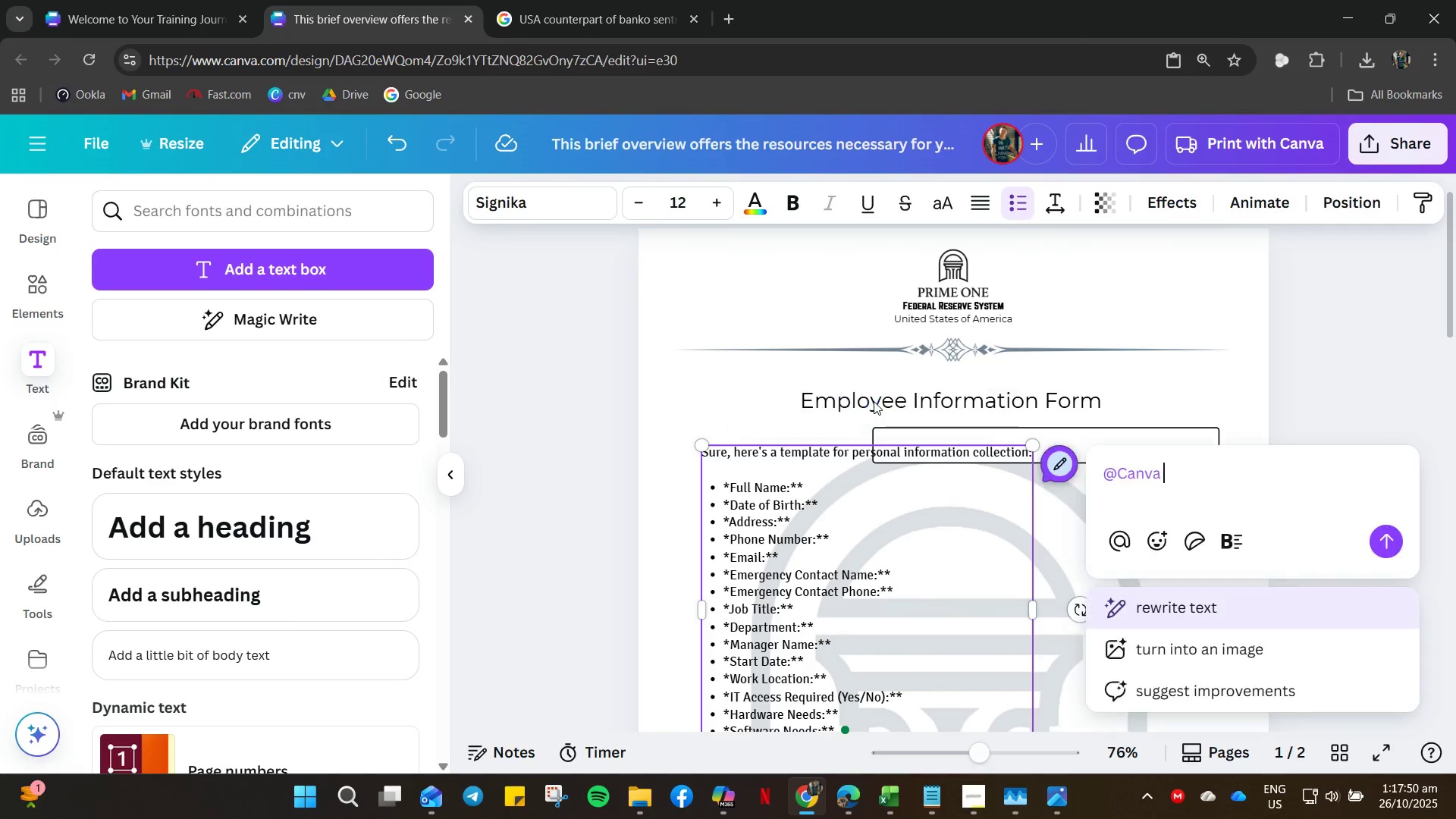 
left_click([874, 401])
 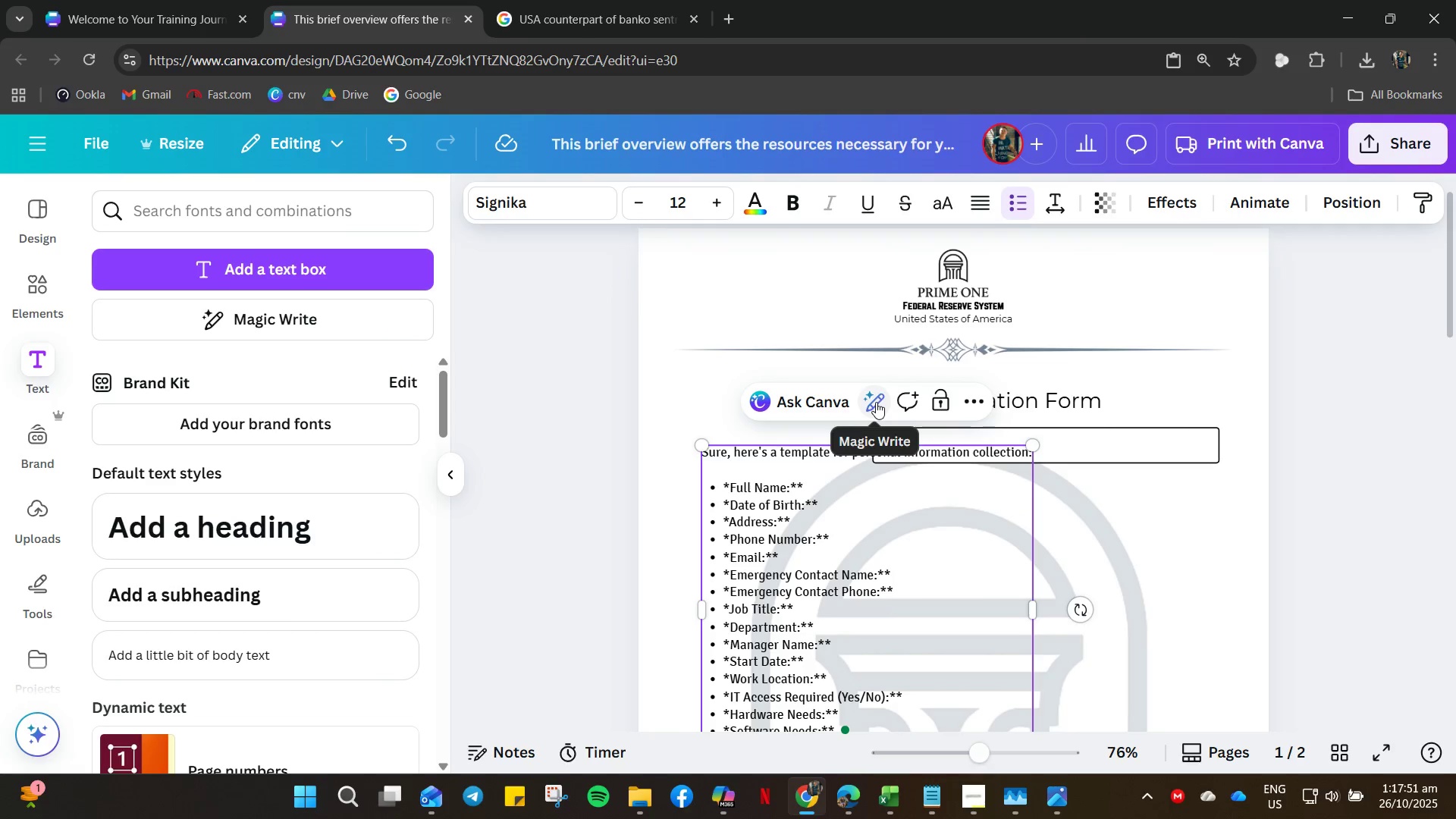 
left_click([876, 402])
 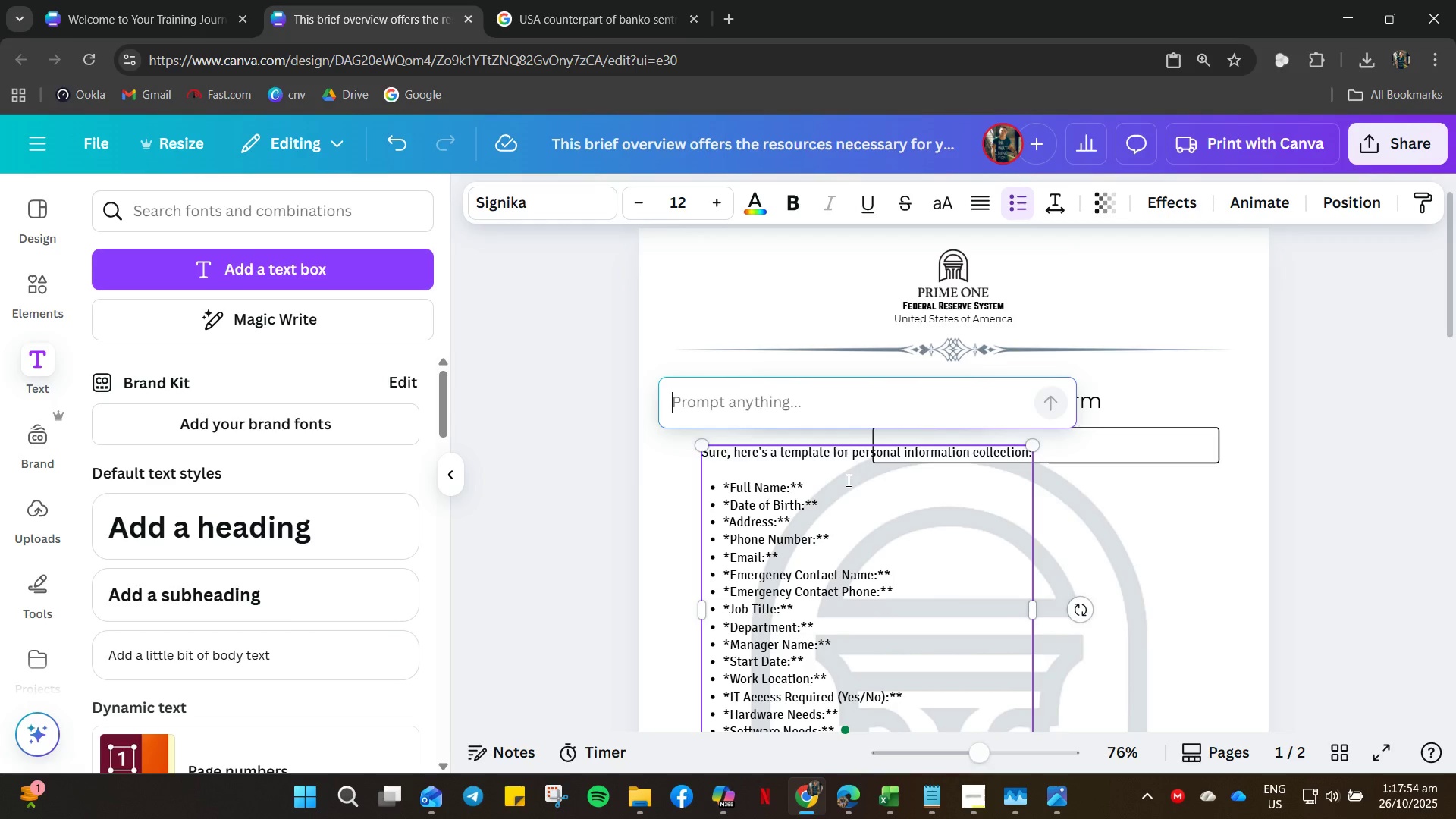 
left_click([893, 402])
 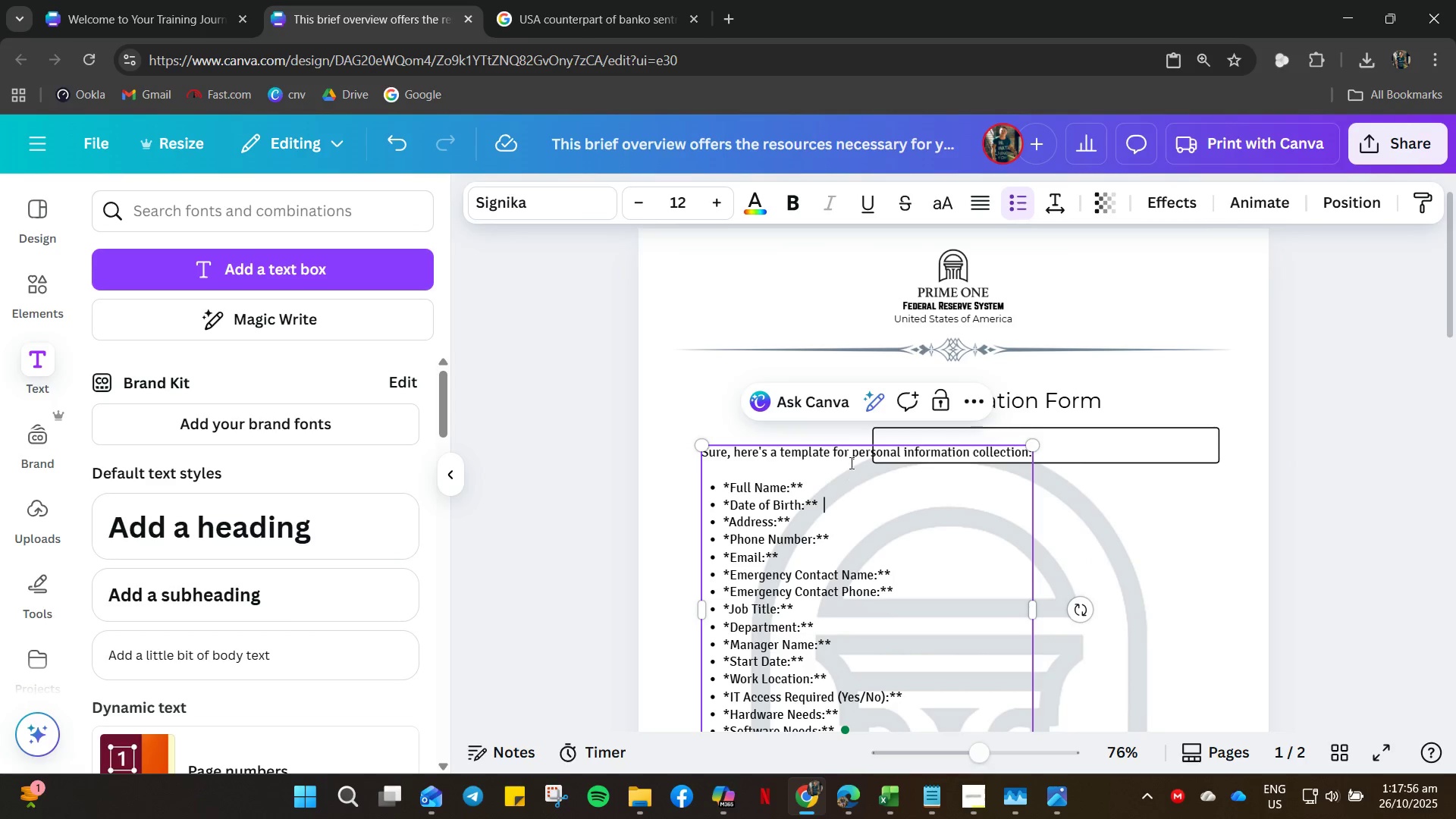 
left_click([874, 410])
 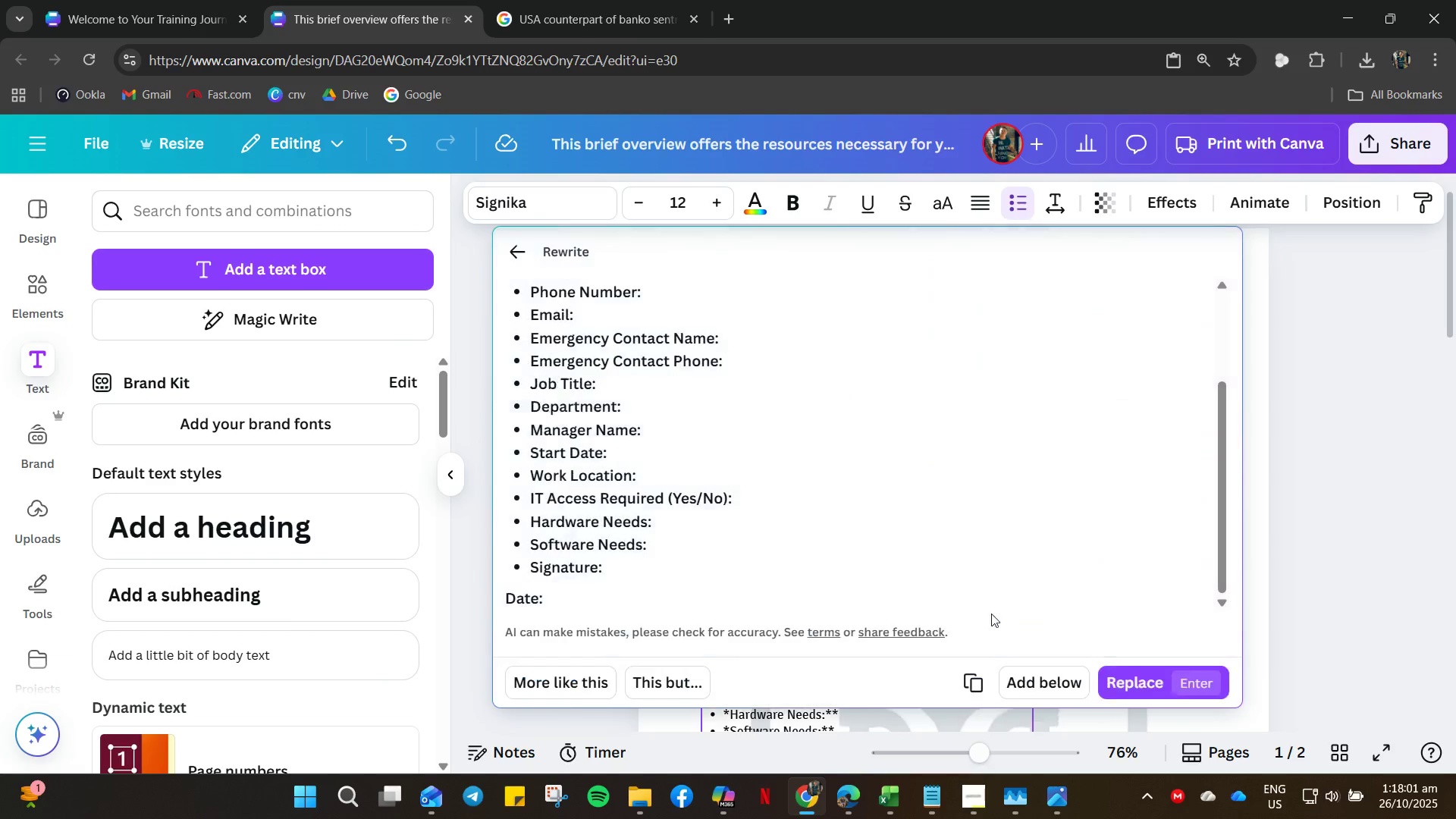 
wait(5.77)
 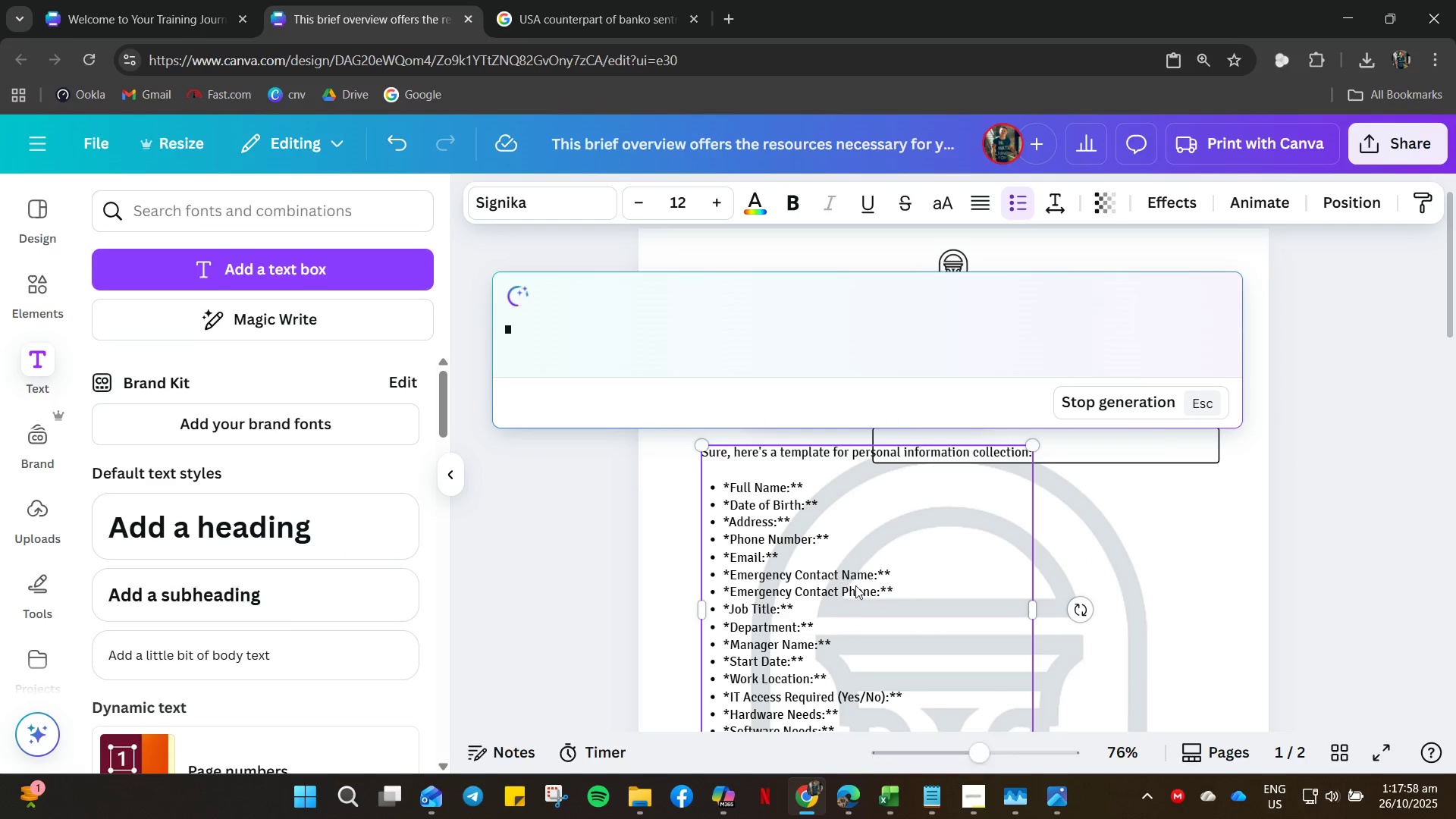 
left_click([1110, 667])
 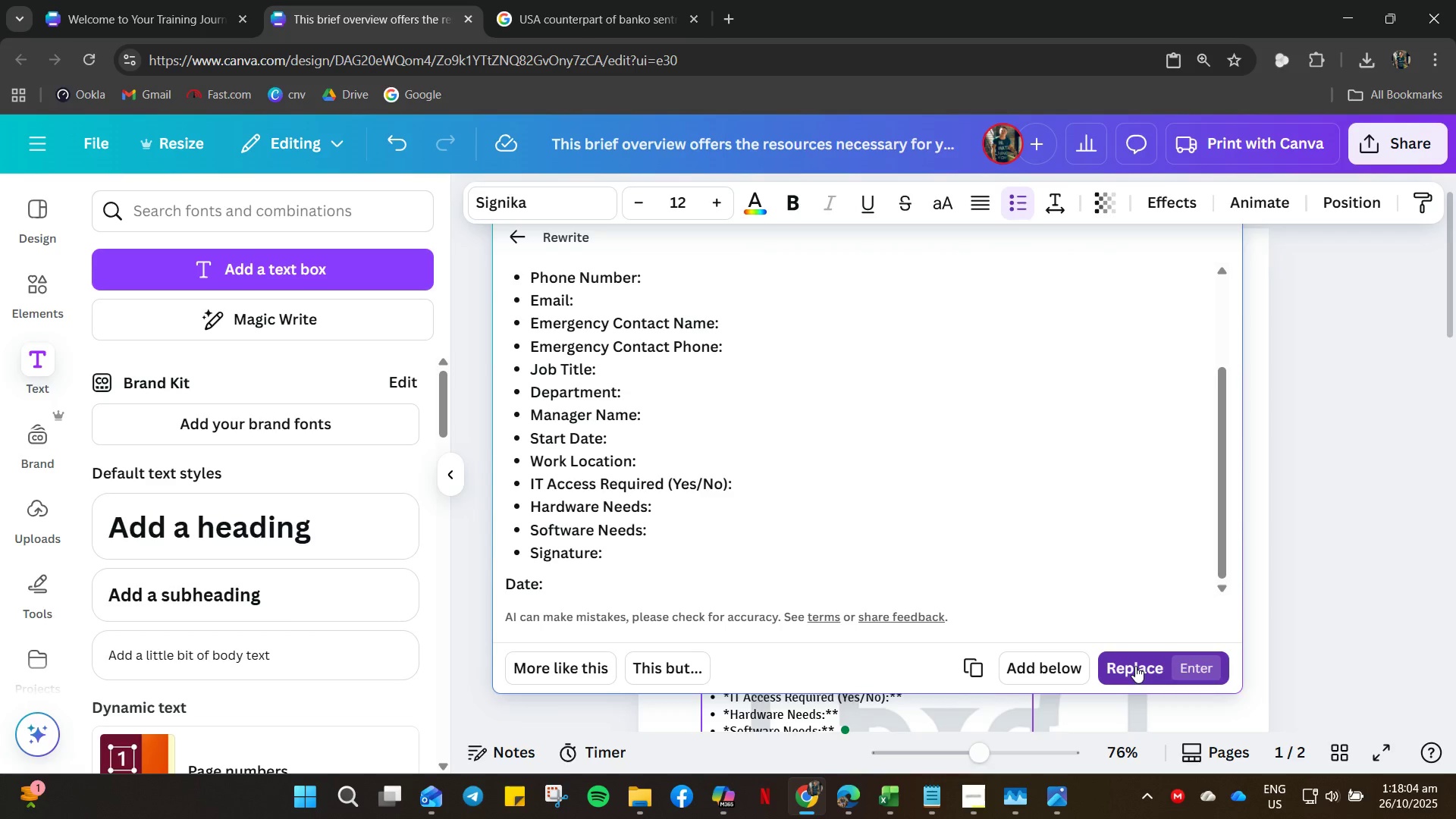 
left_click([1136, 667])
 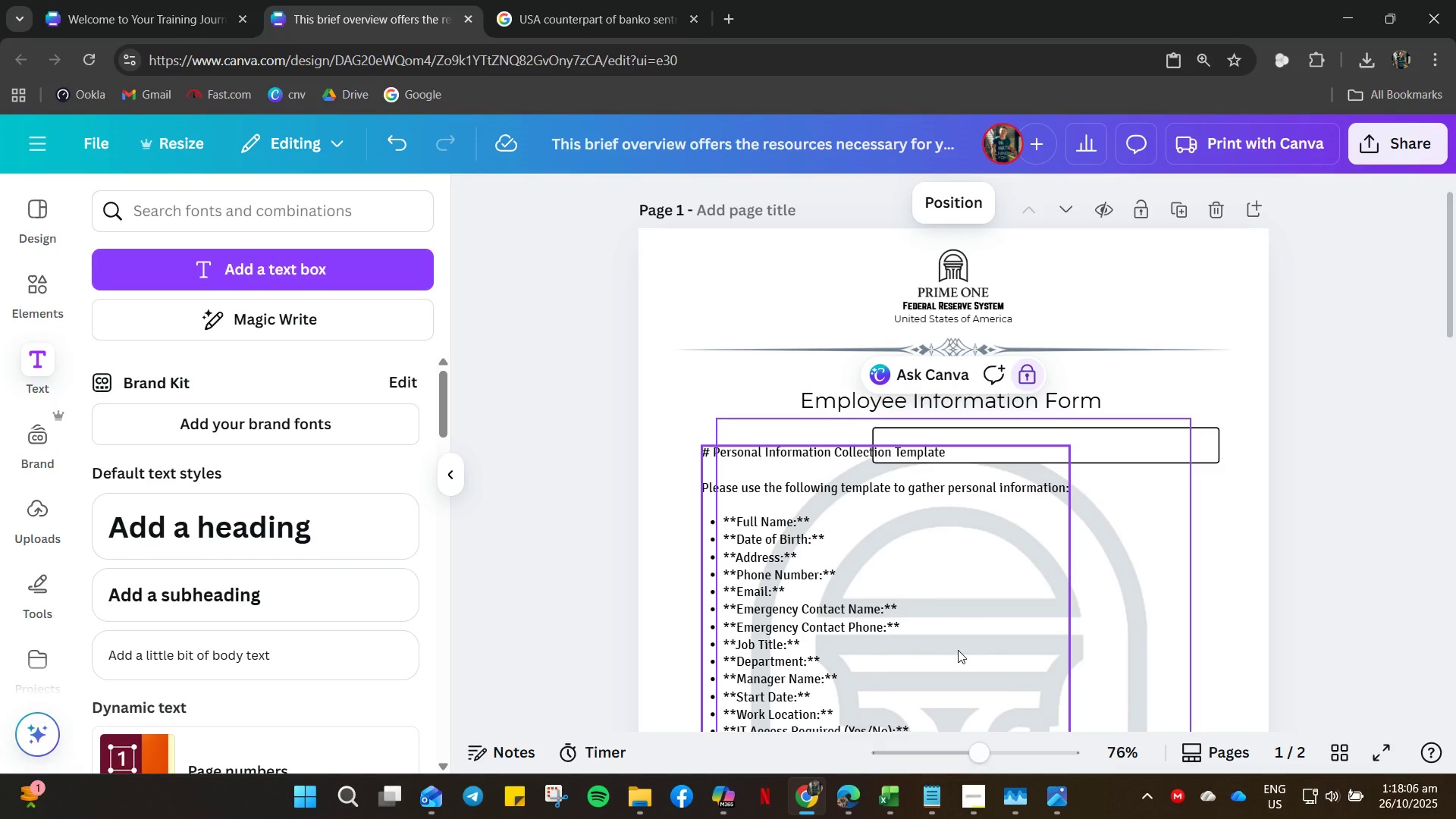 
key(Control+Z)
 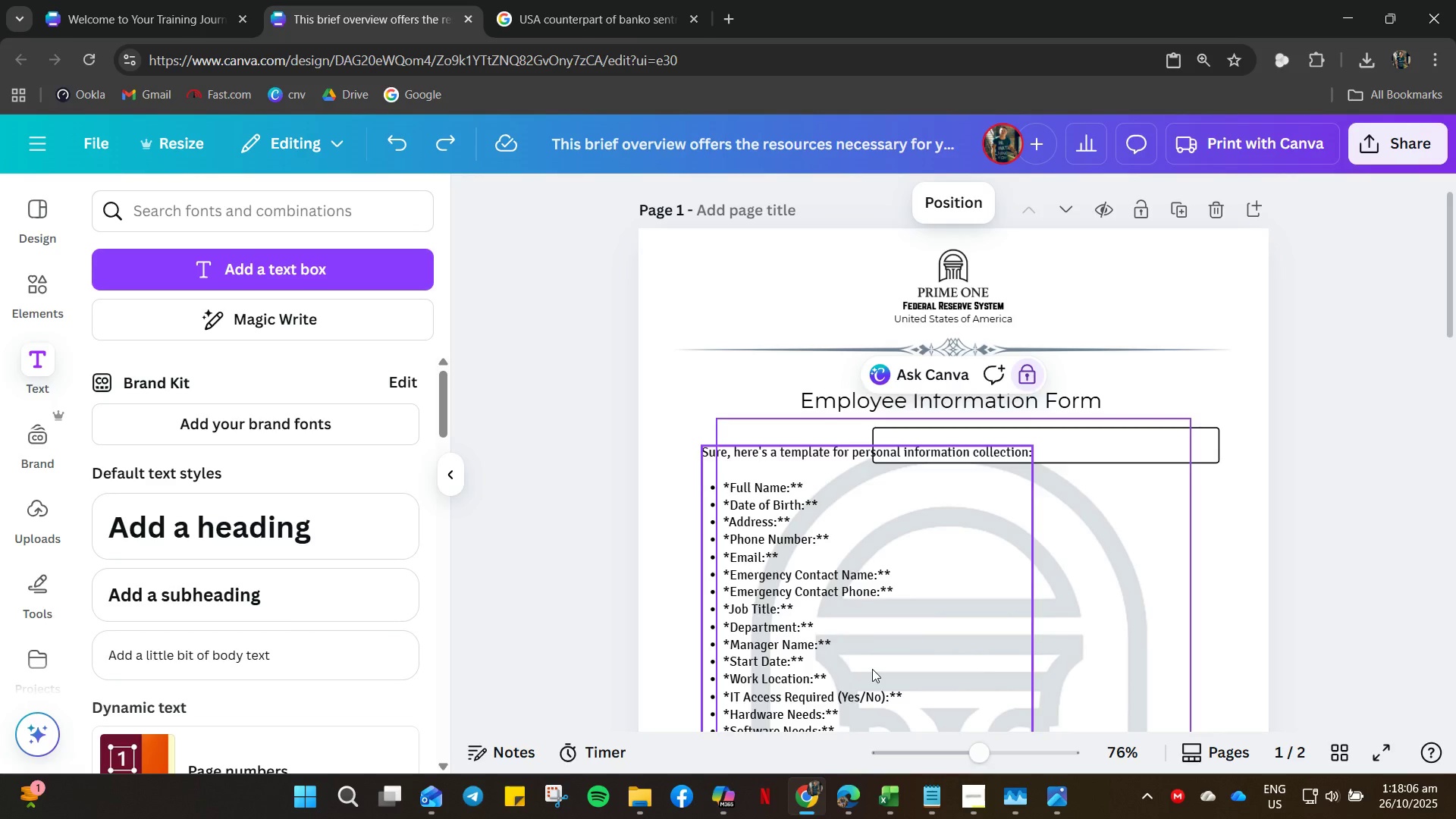 
key(Control+Z)
 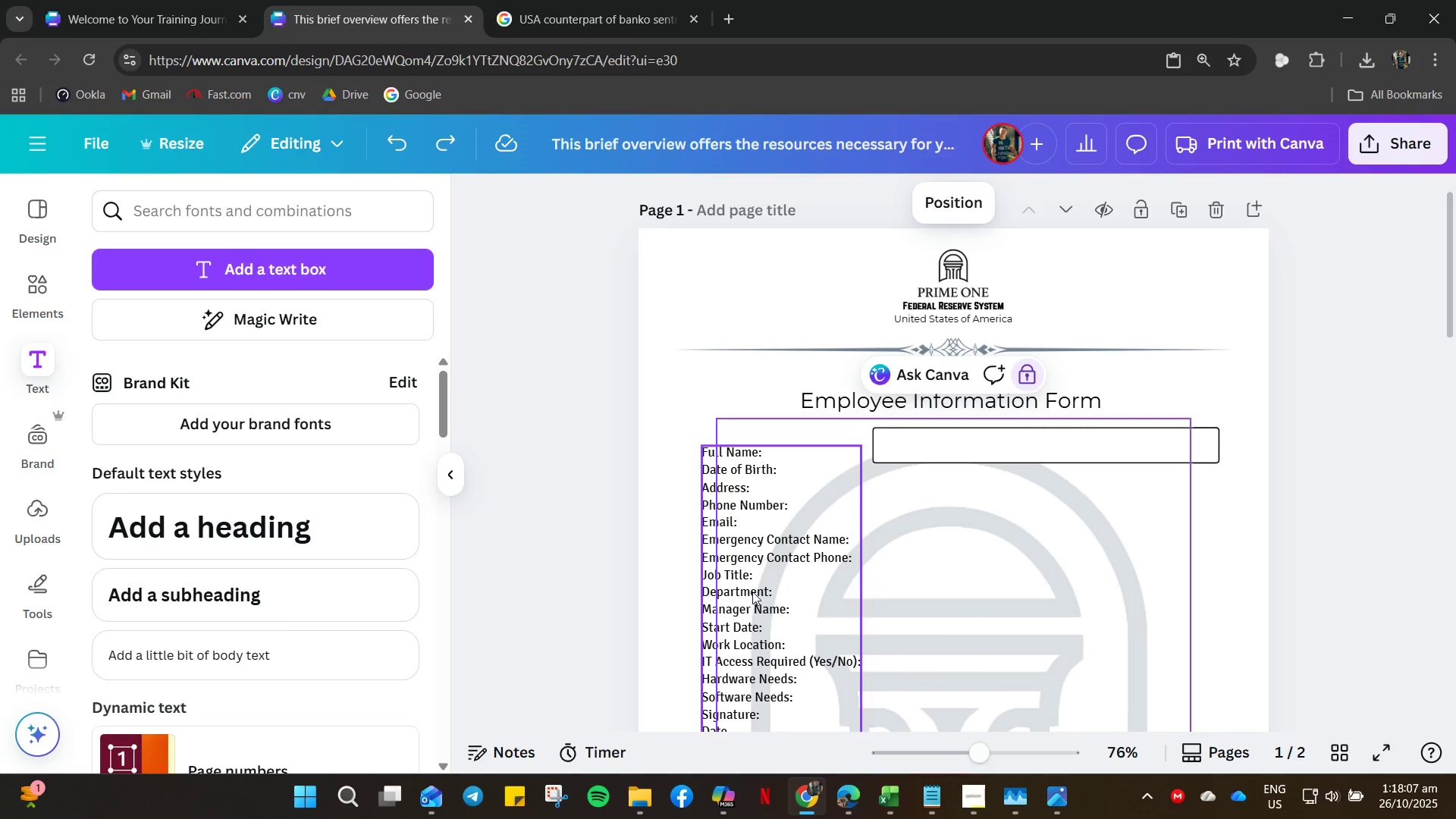 
left_click([755, 589])
 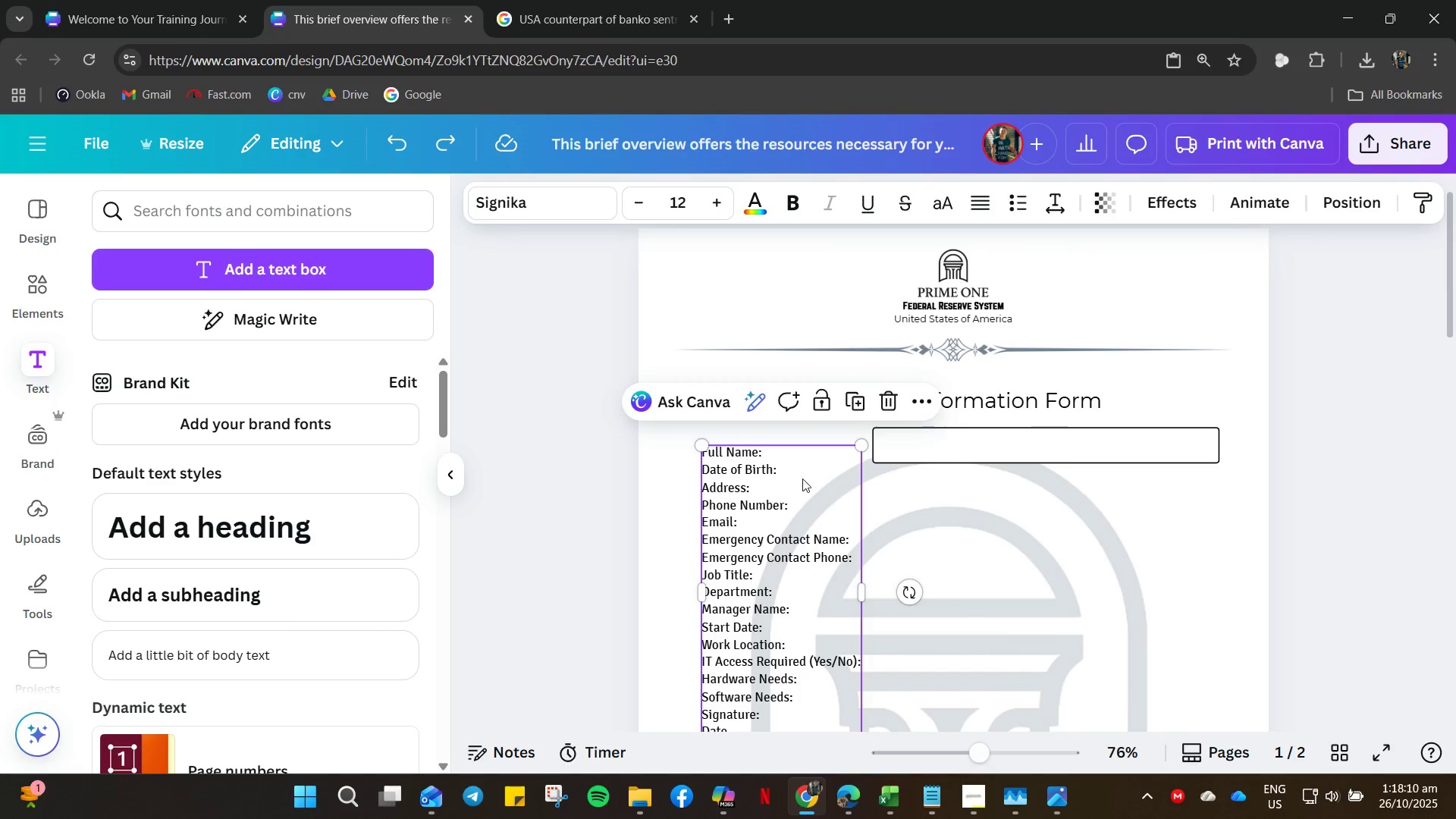 
scroll: coordinate [783, 497], scroll_direction: down, amount: 6.0
 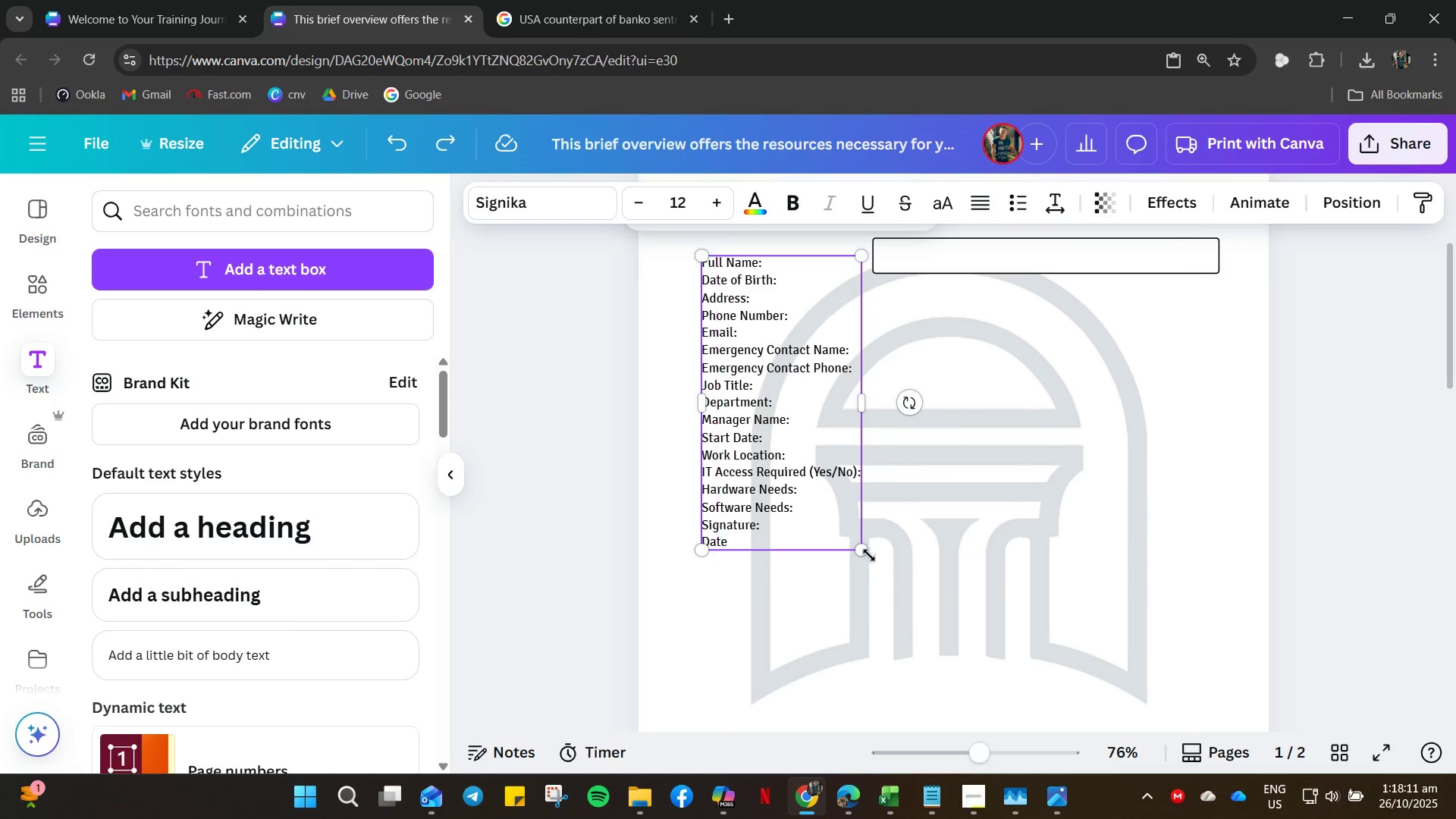 
left_click_drag(start_coordinate=[863, 551], to_coordinate=[955, 687])
 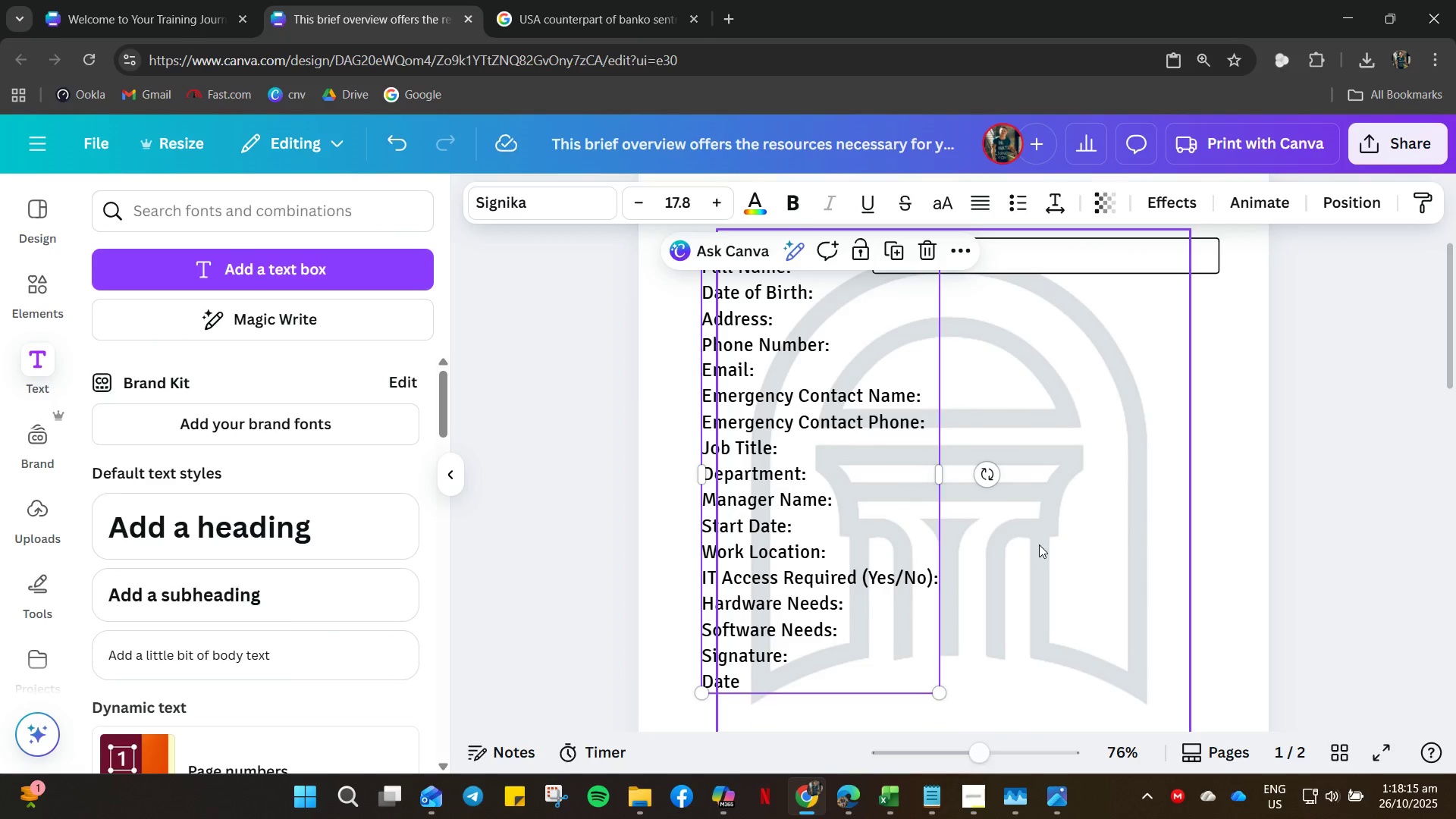 
left_click([1039, 544])
 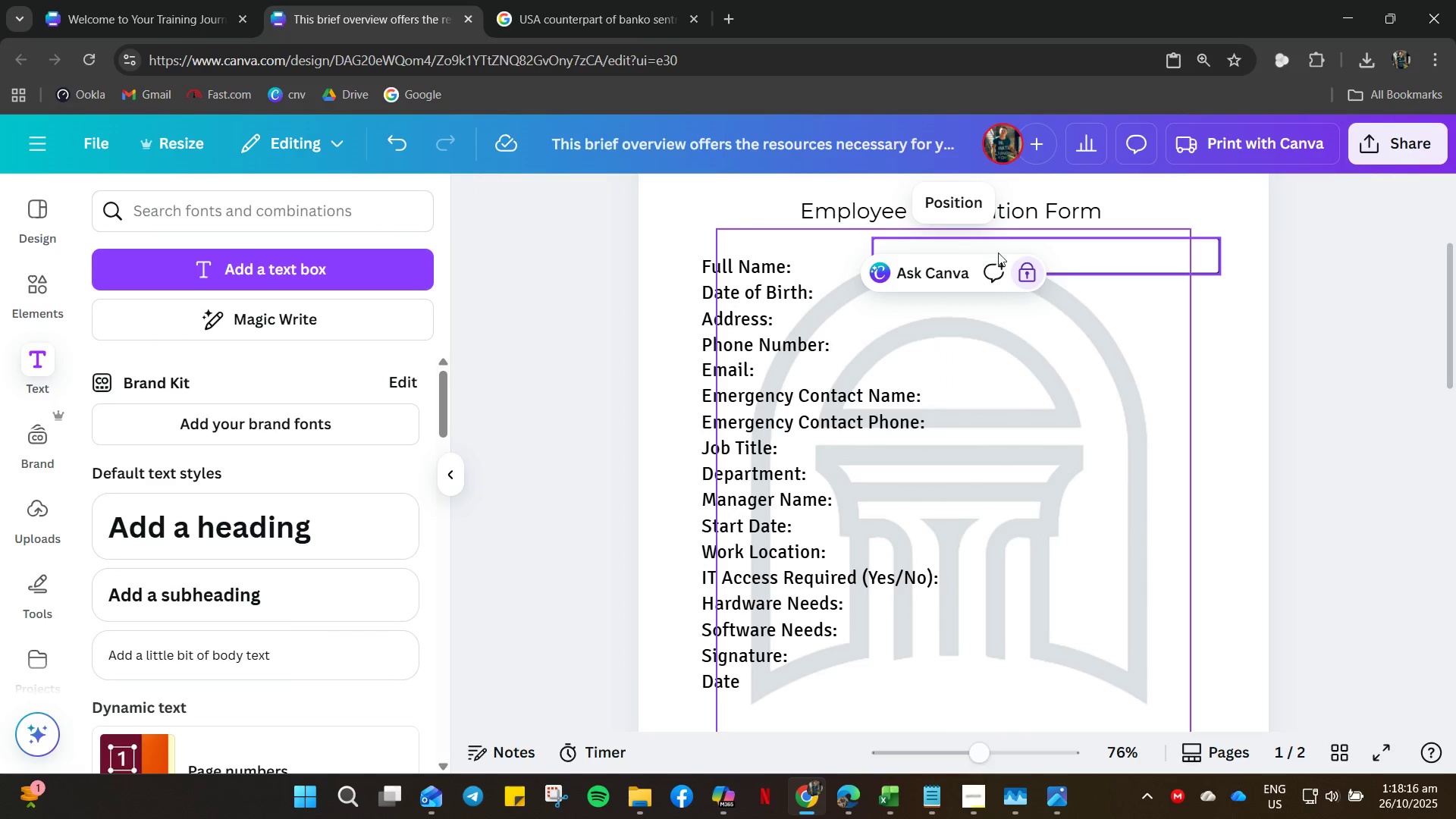 
left_click_drag(start_coordinate=[1007, 253], to_coordinate=[917, 253])
 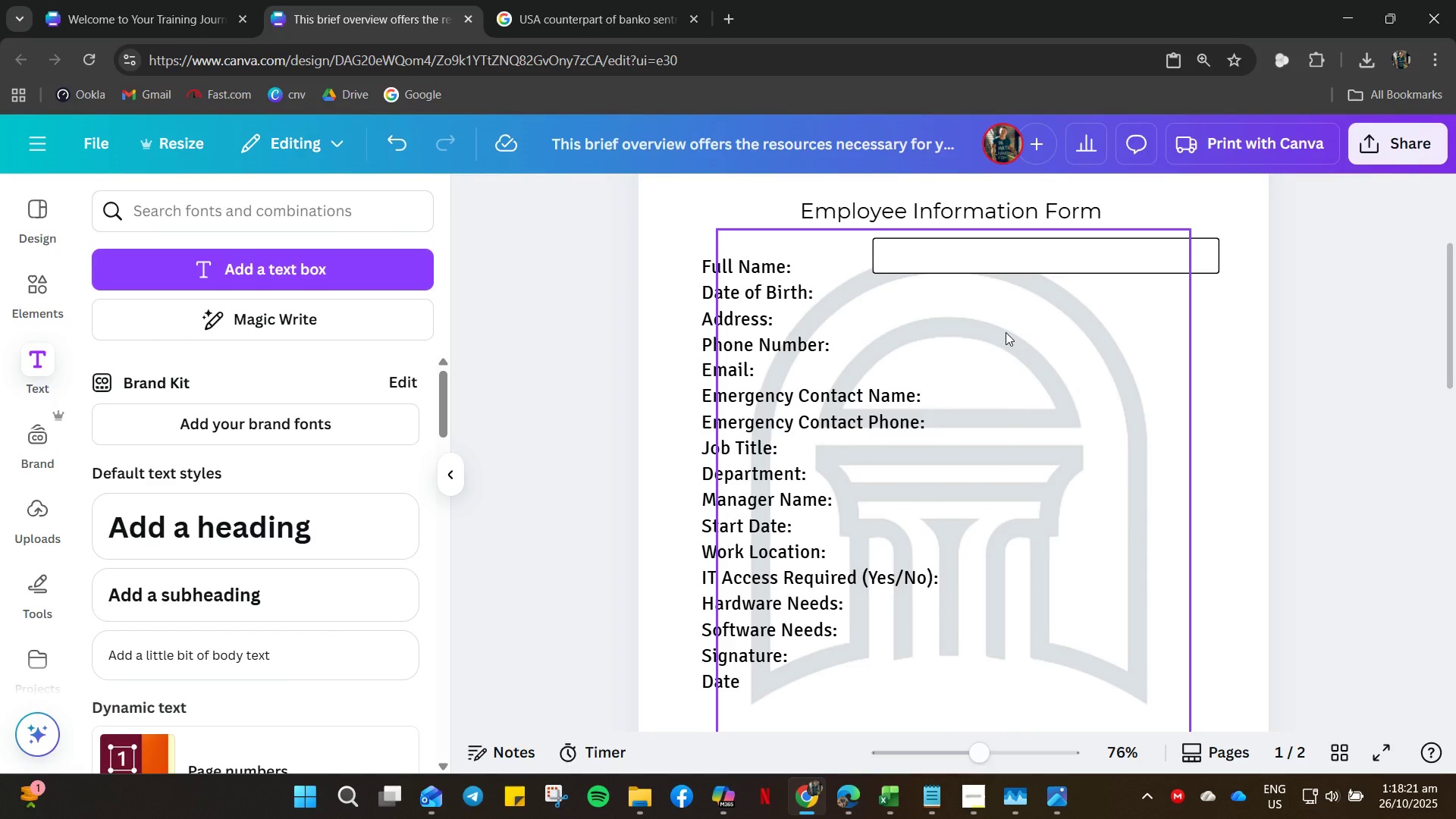 
wait(5.39)
 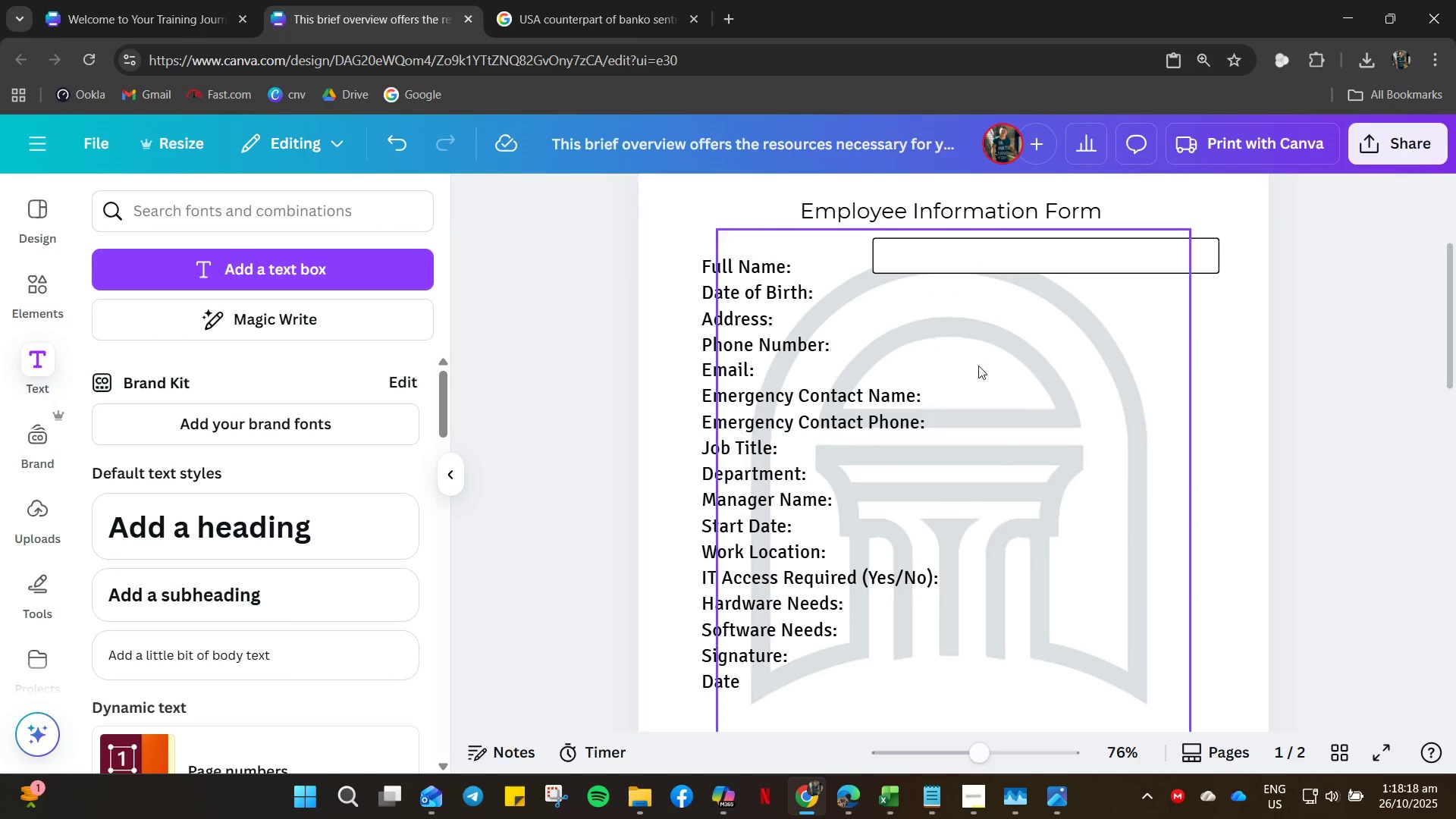 
double_click([1209, 260])
 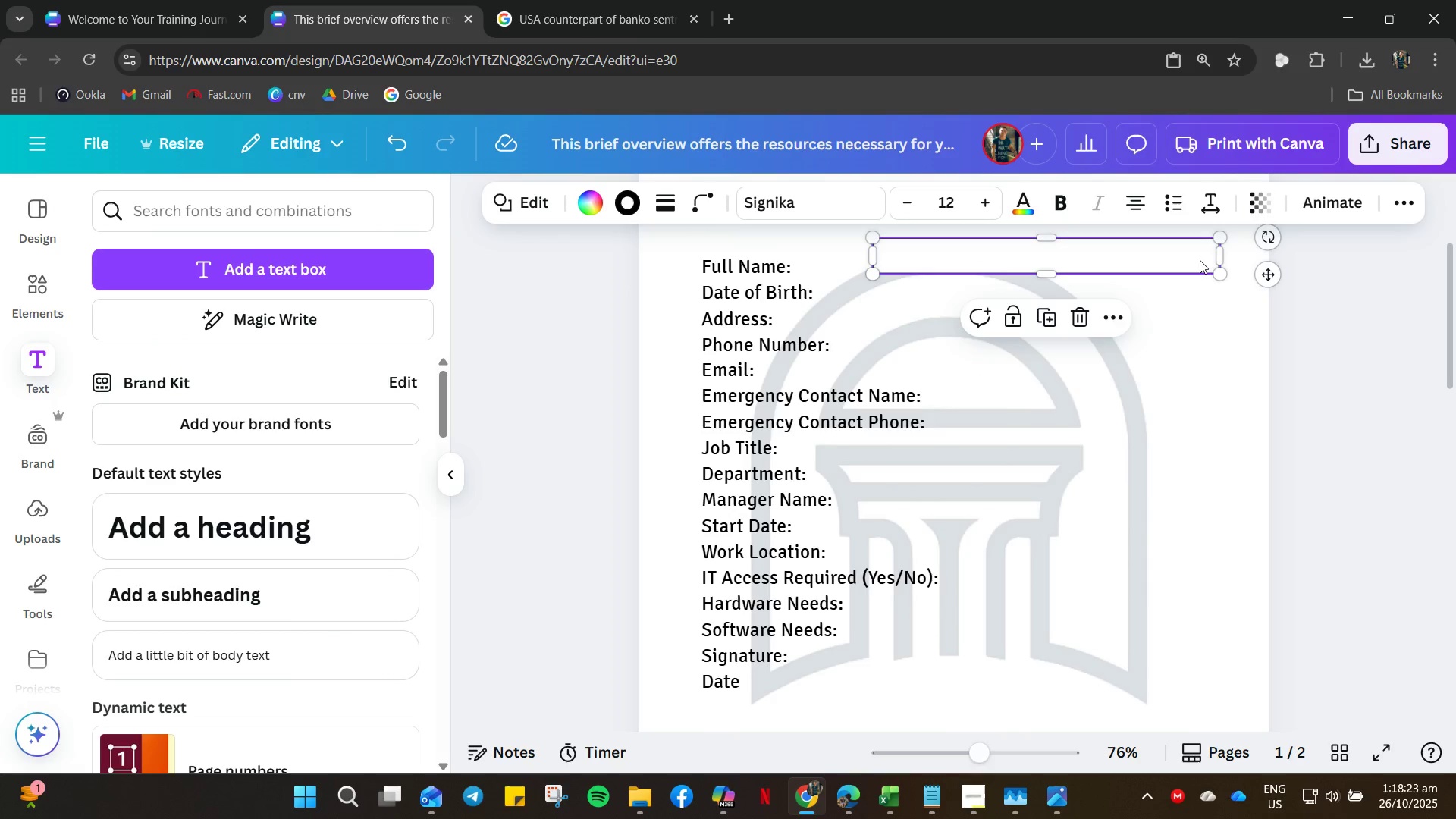 
left_click_drag(start_coordinate=[1201, 260], to_coordinate=[1138, 259])
 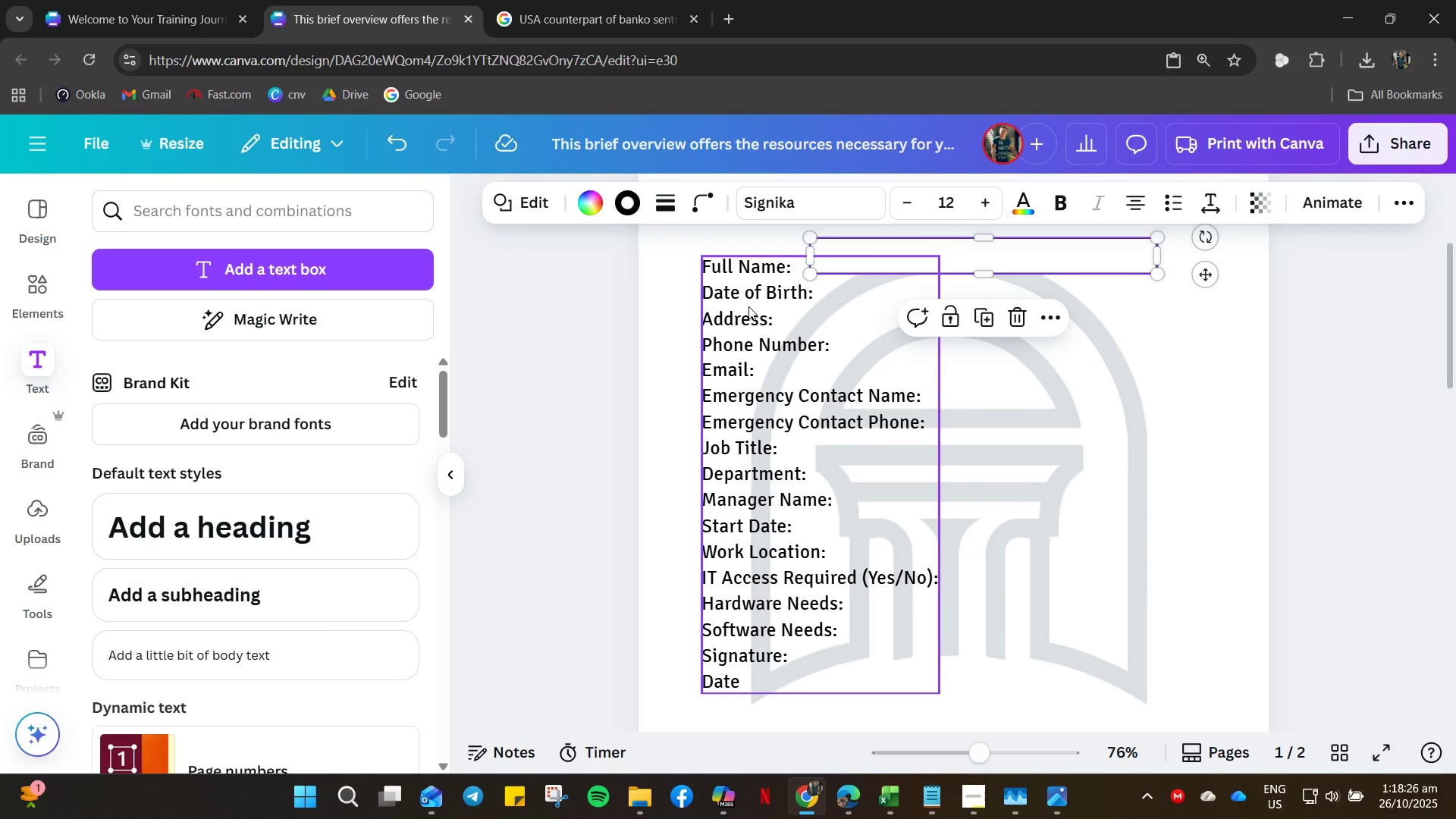 
left_click([748, 306])
 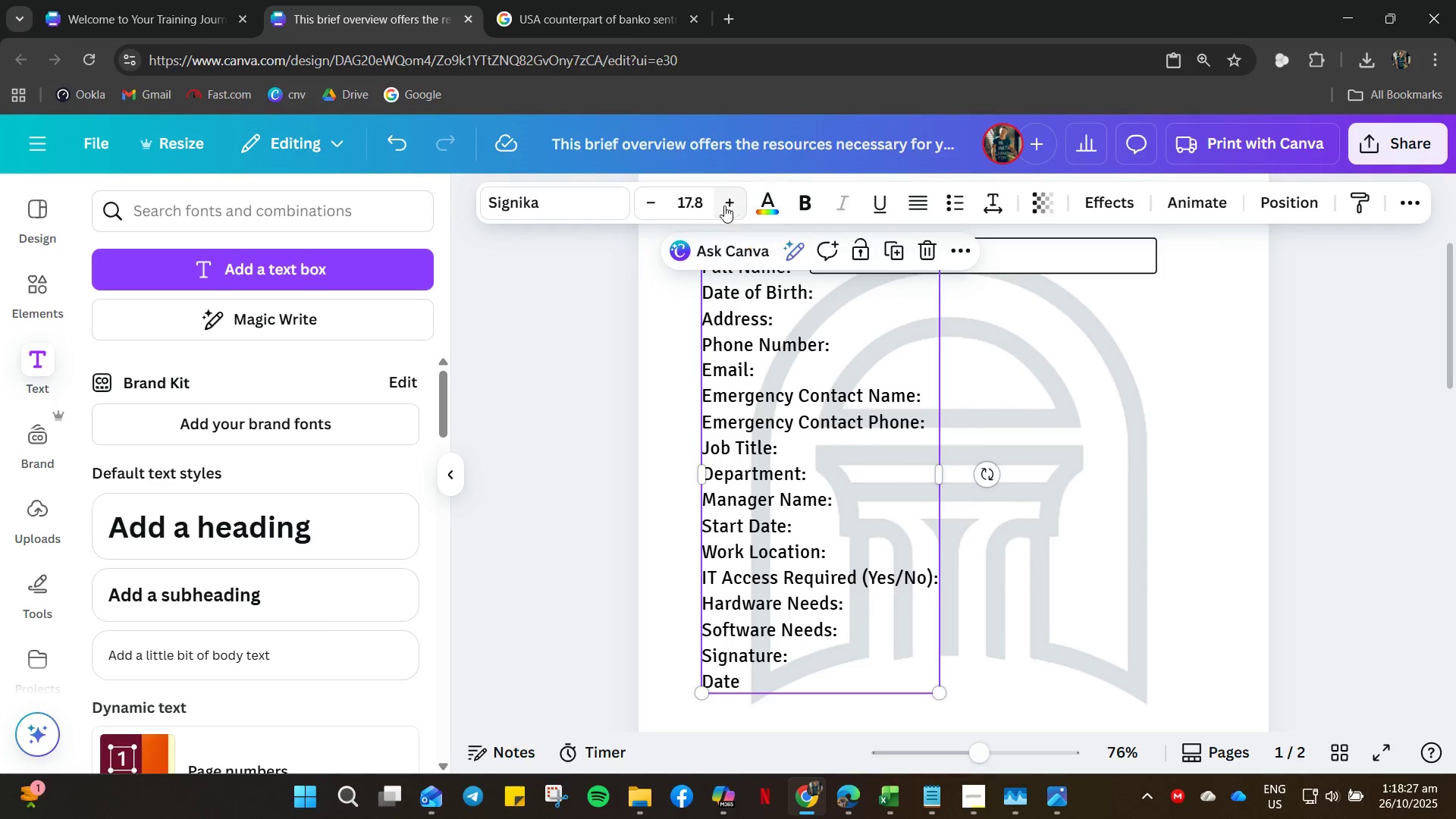 
left_click([692, 198])
 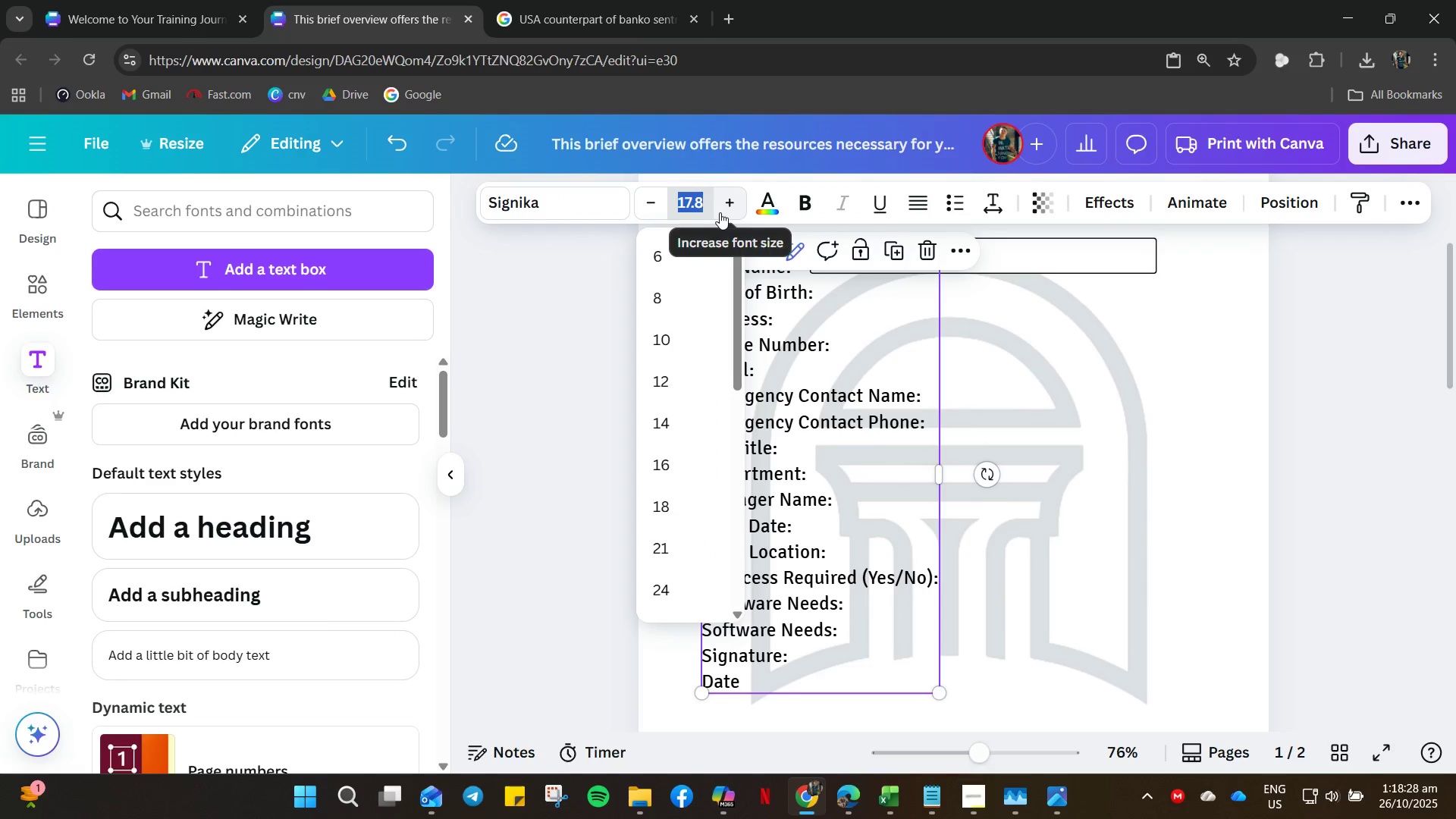 
key(Numpad2)
 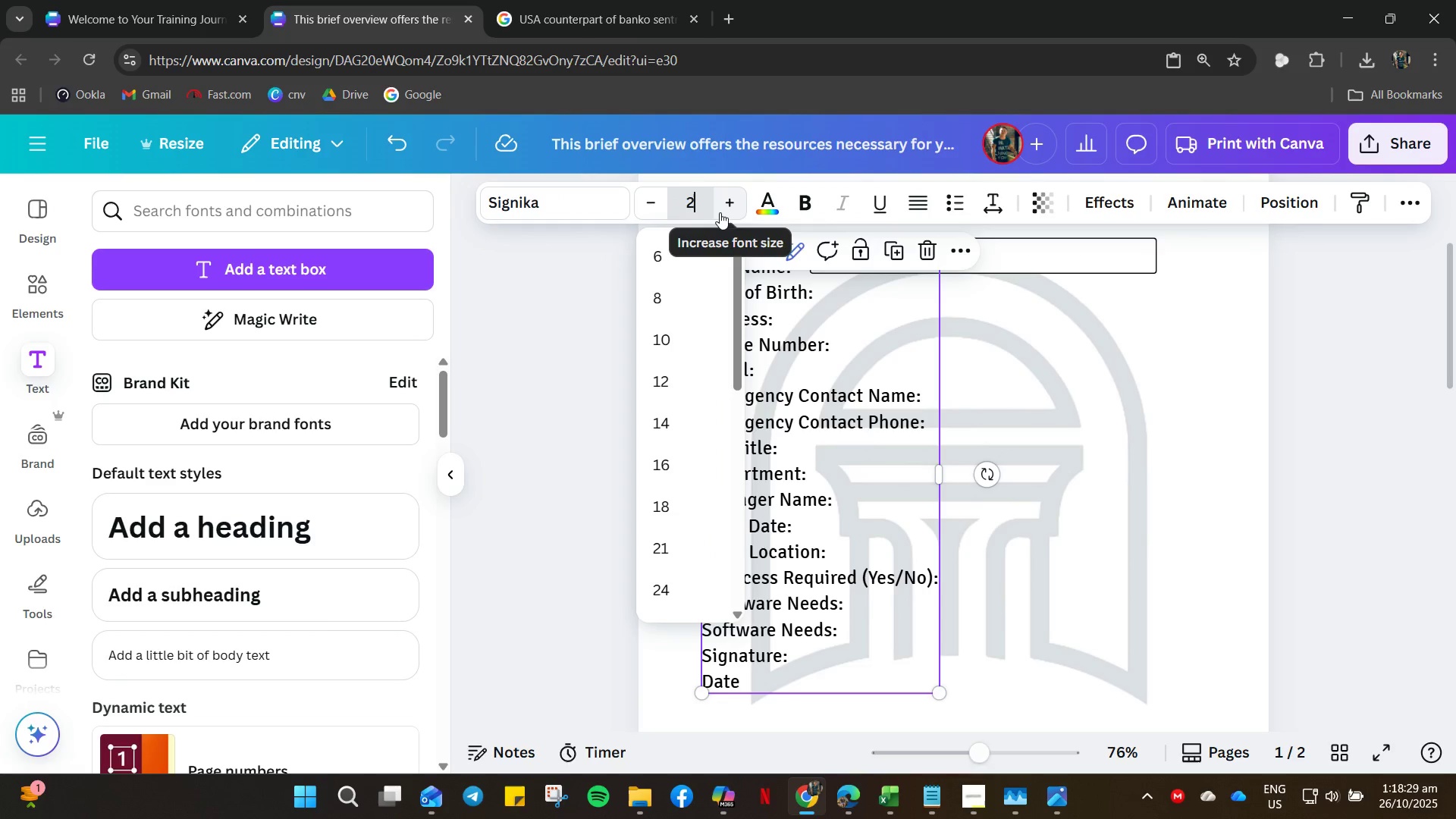 
key(Numpad0)
 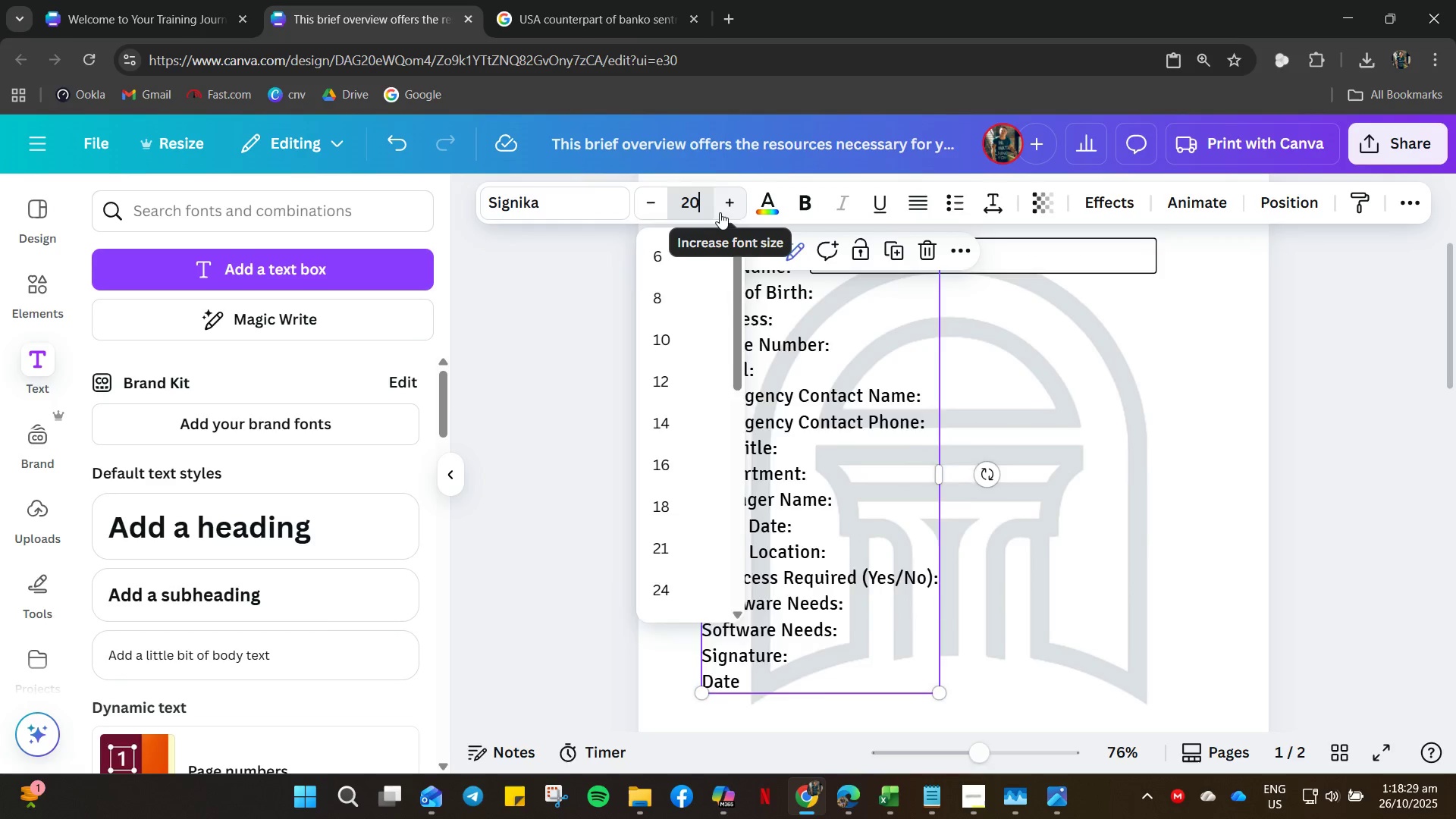 
key(NumpadEnter)
 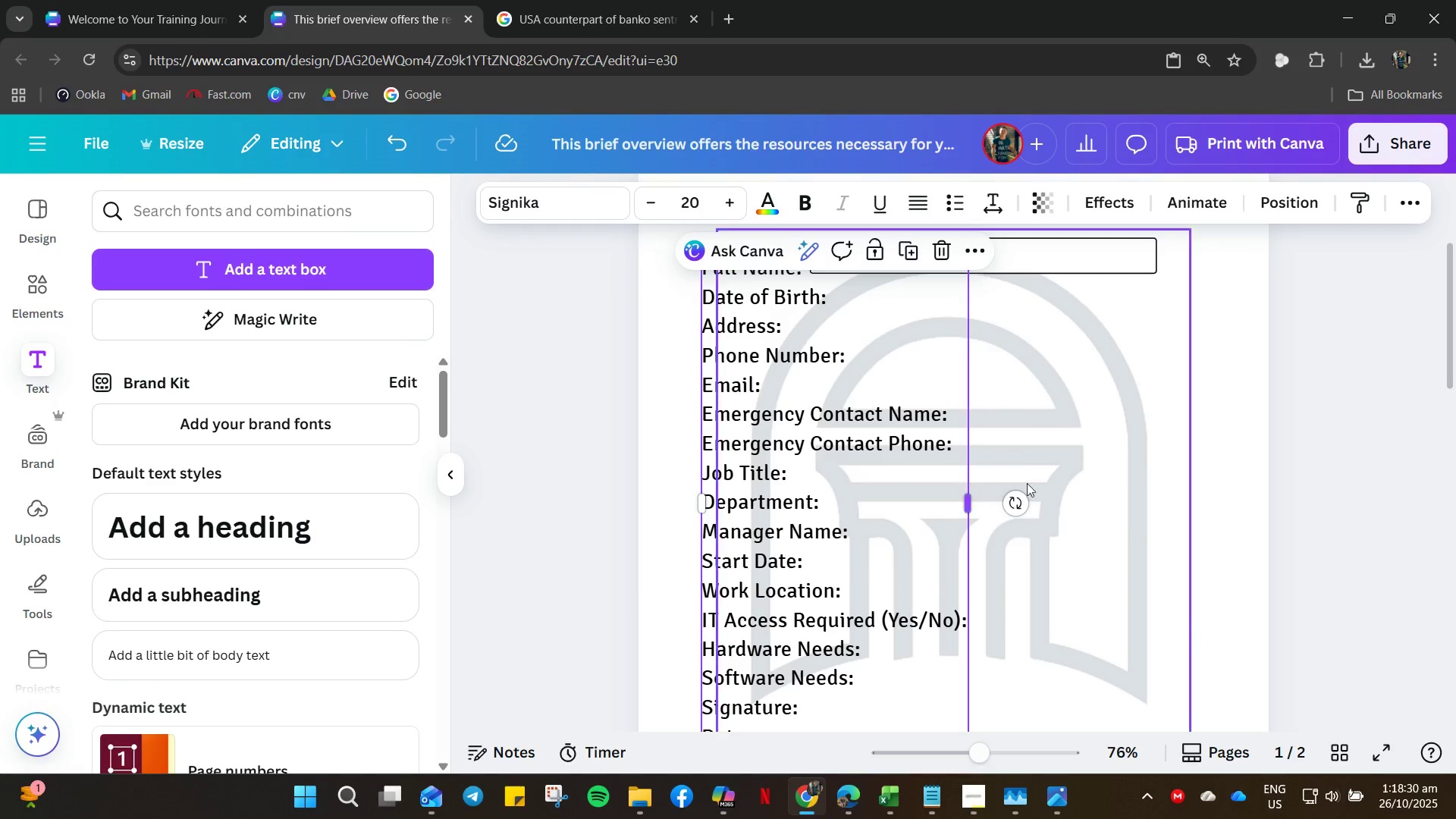 
left_click([1152, 523])
 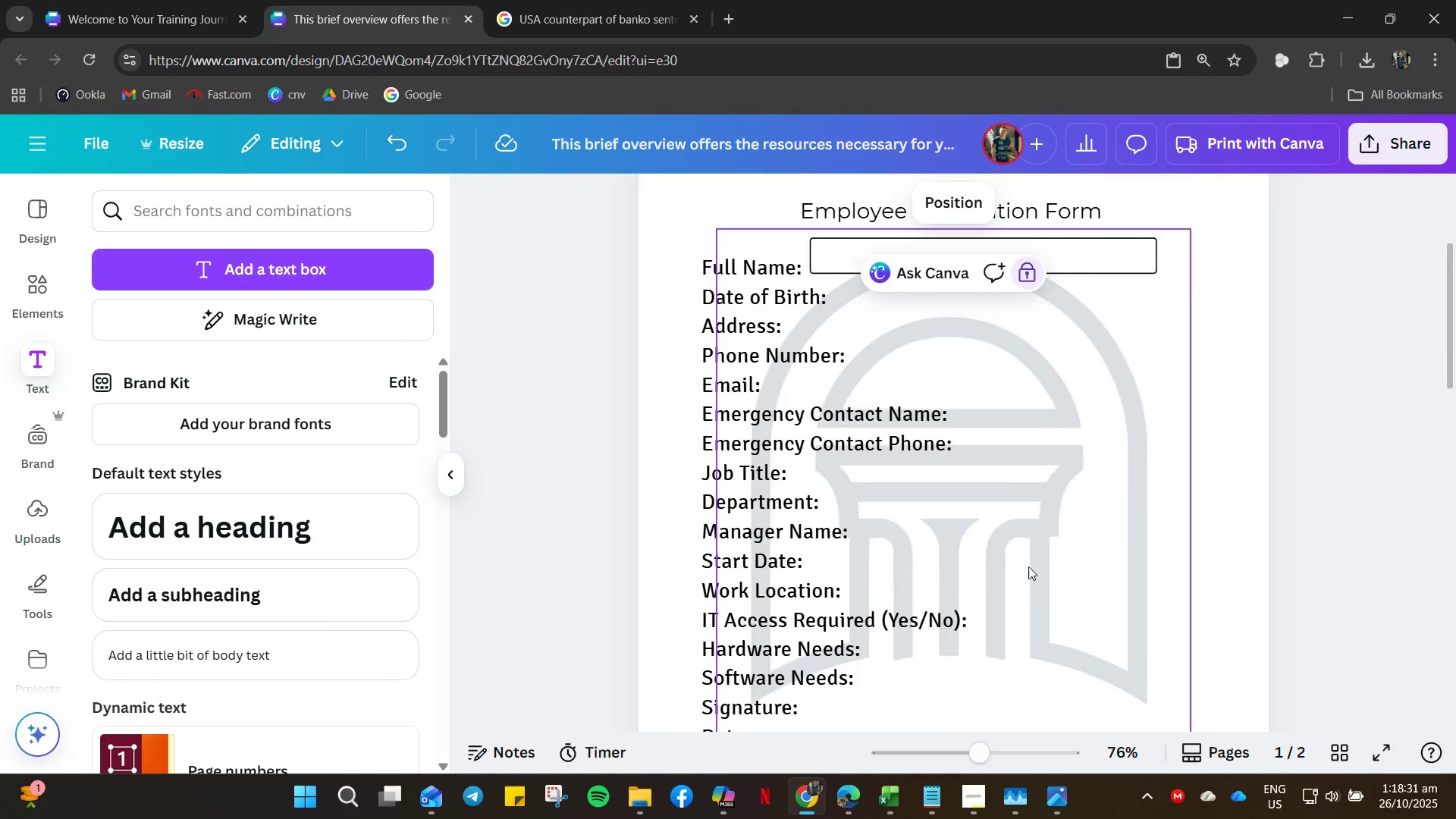 
scroll: coordinate [940, 544], scroll_direction: up, amount: 5.0
 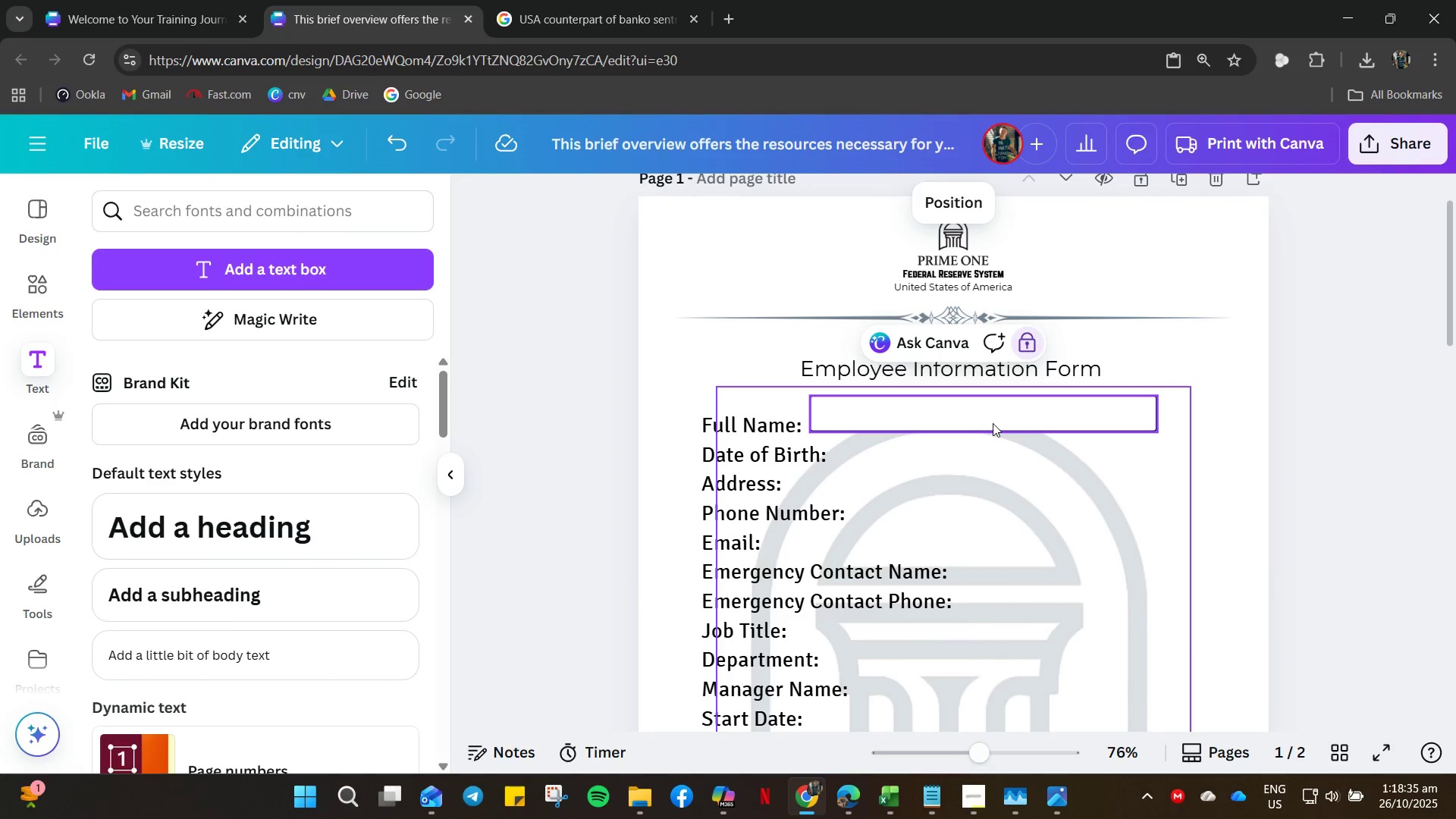 
left_click_drag(start_coordinate=[990, 421], to_coordinate=[1034, 428])
 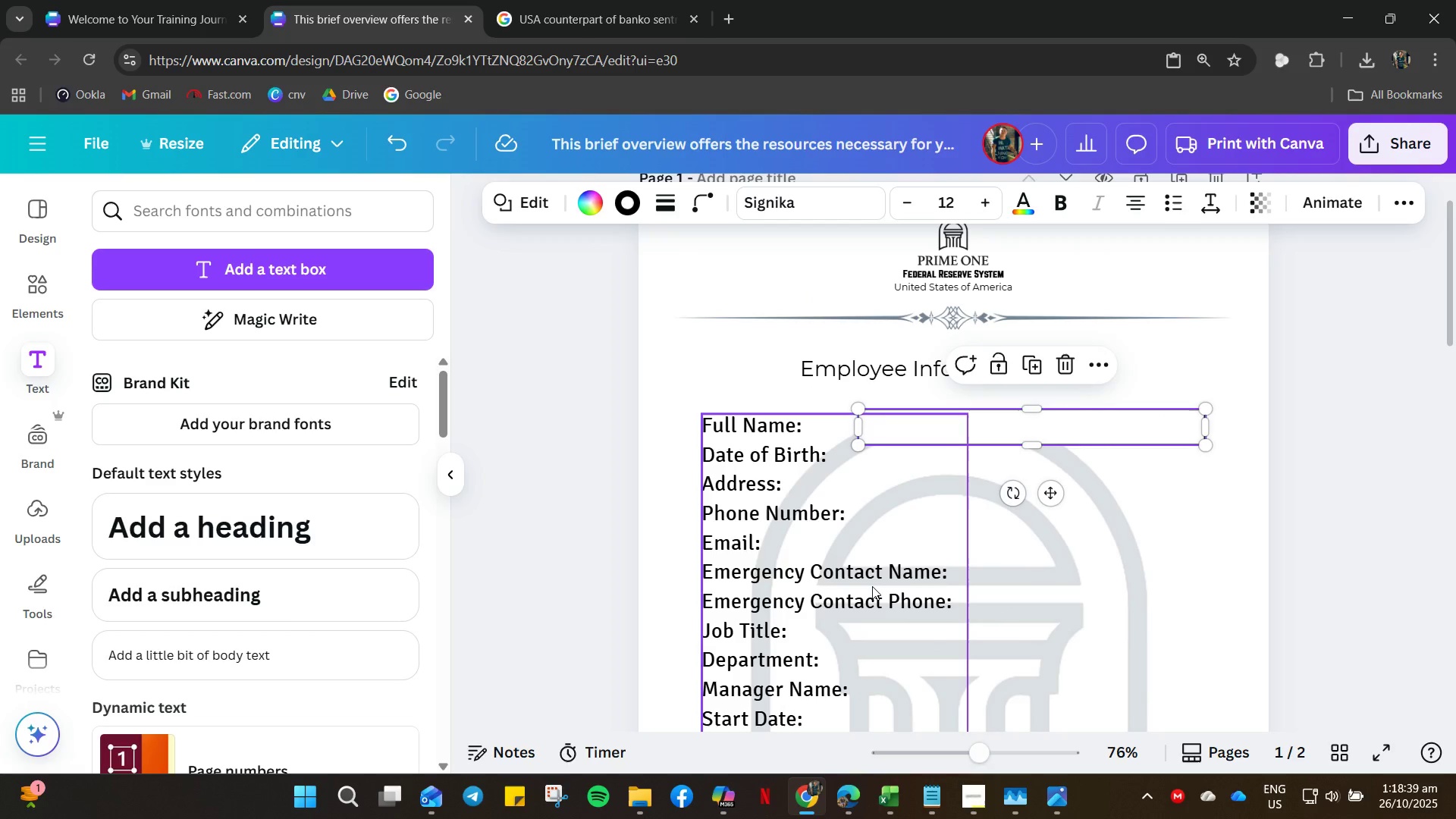 
left_click([872, 586])
 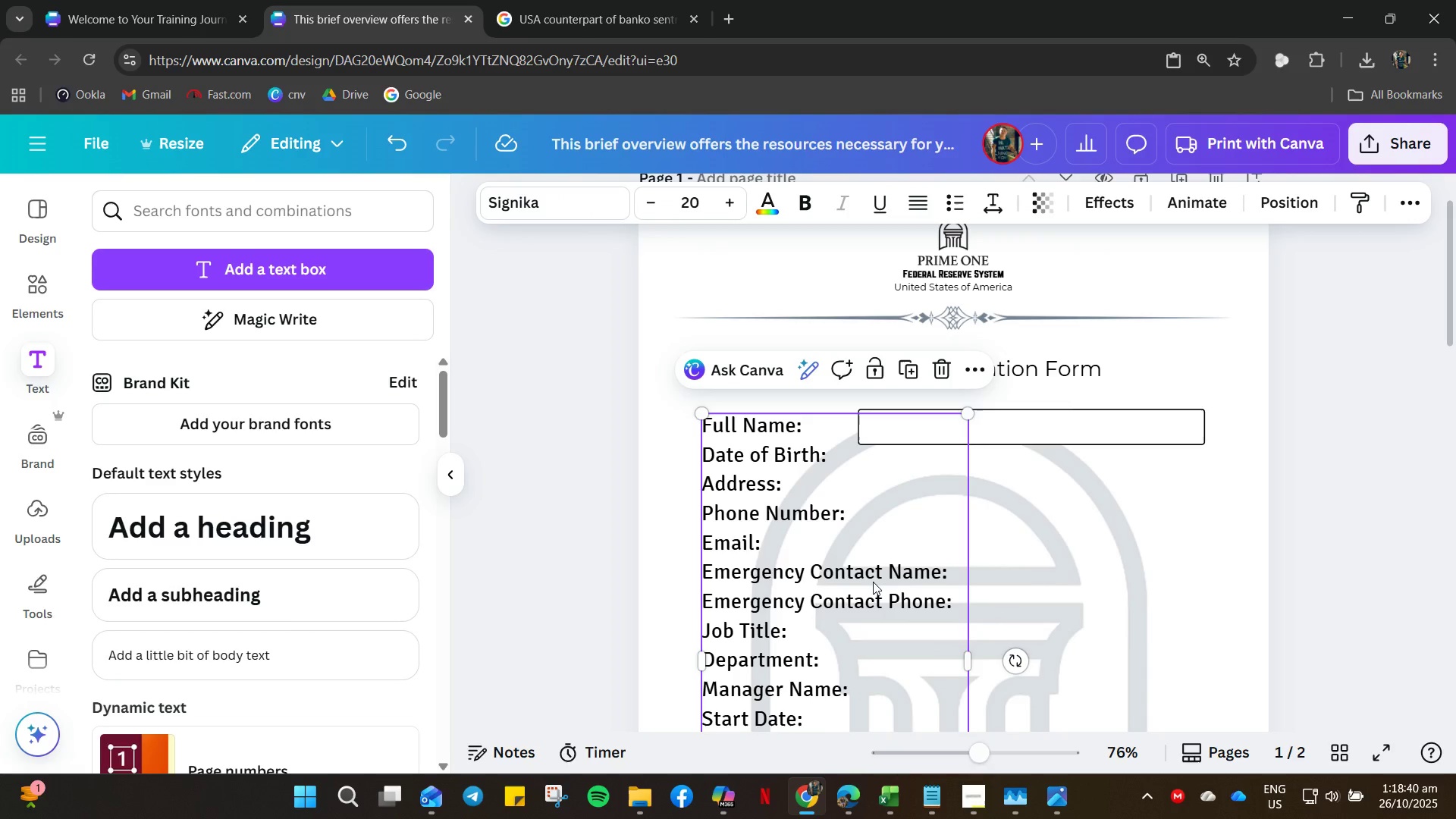 
left_click([873, 582])
 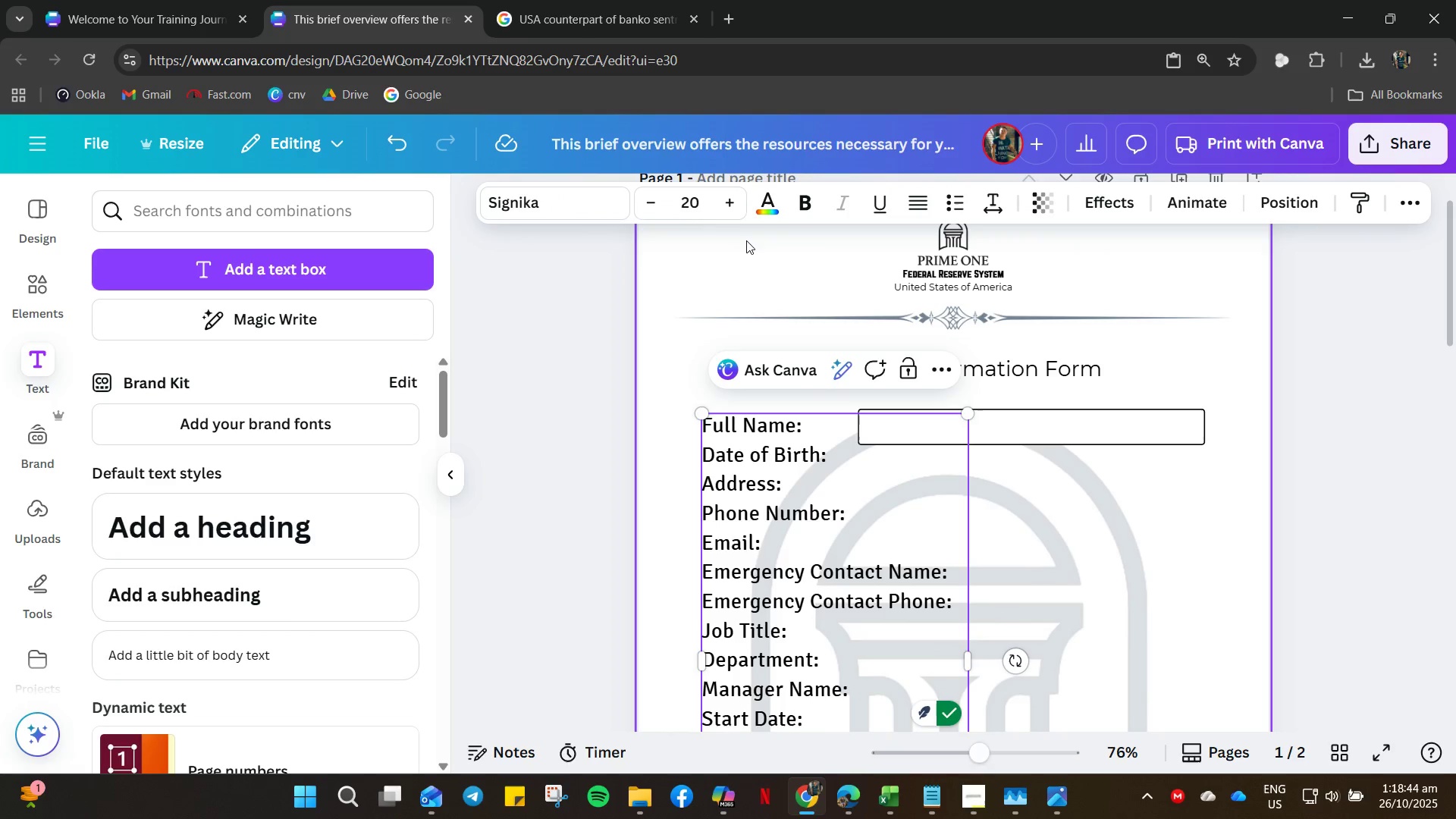 
left_click([686, 193])
 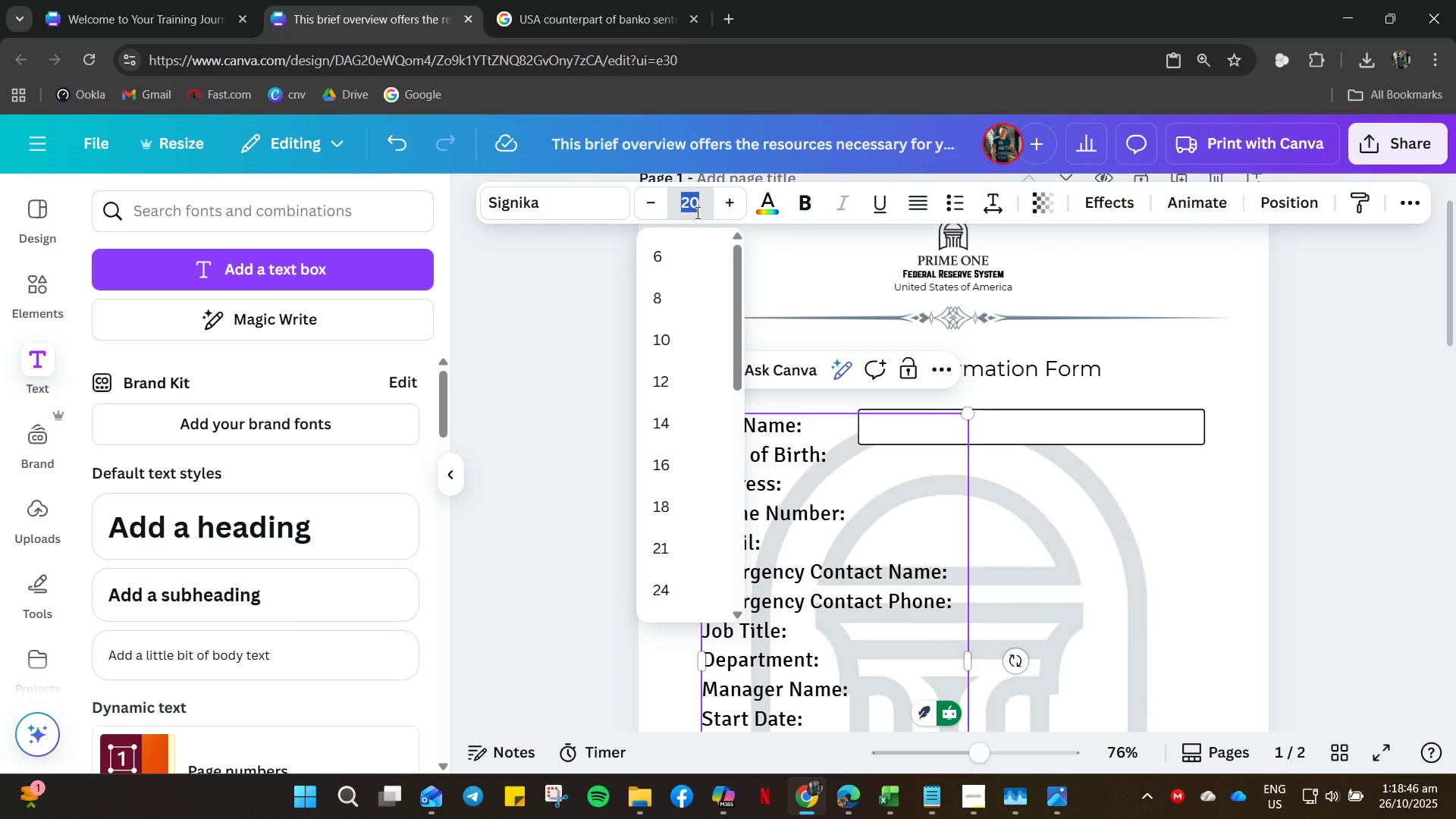 
key(Numpad1)
 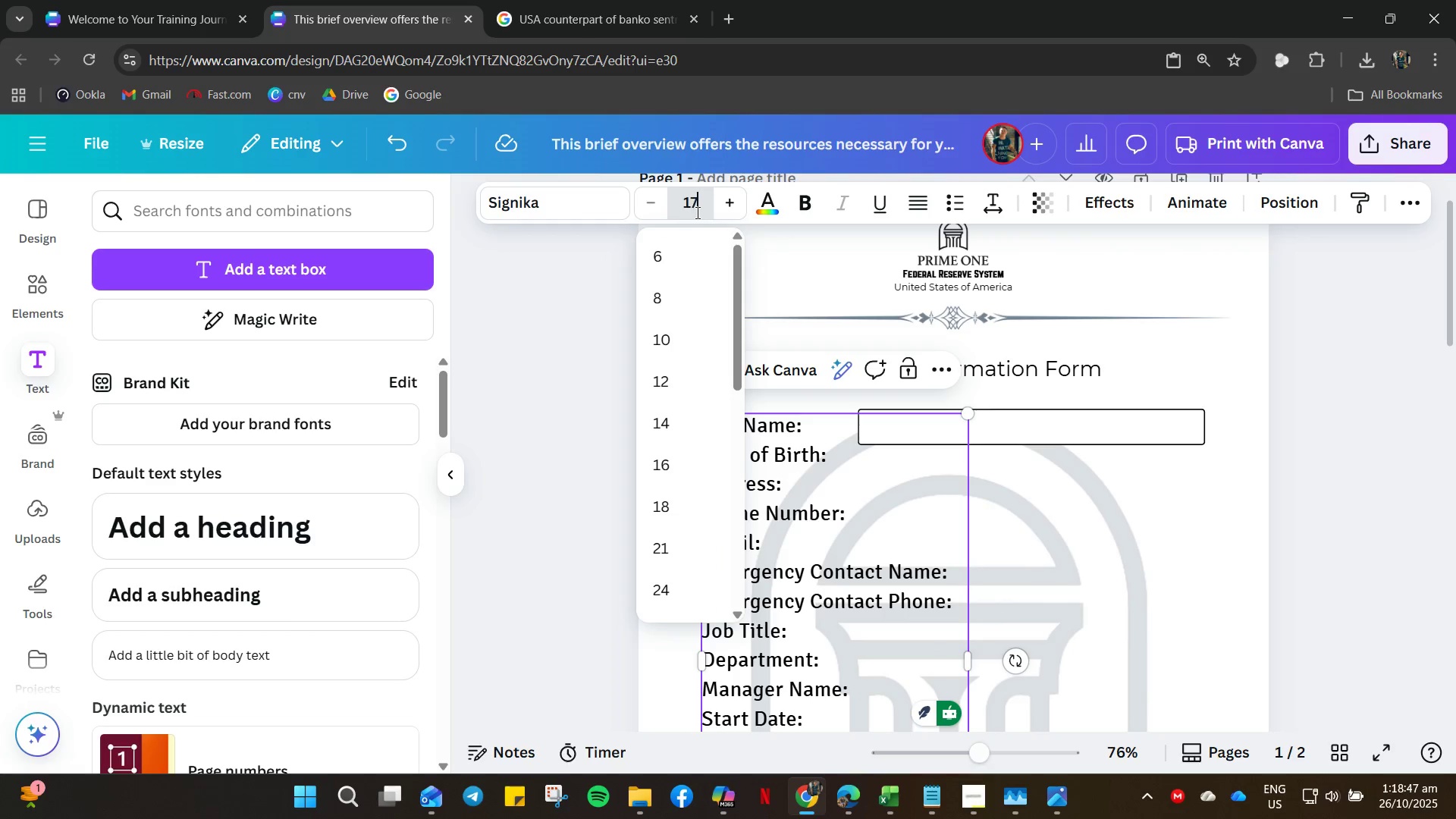 
key(Numpad7)
 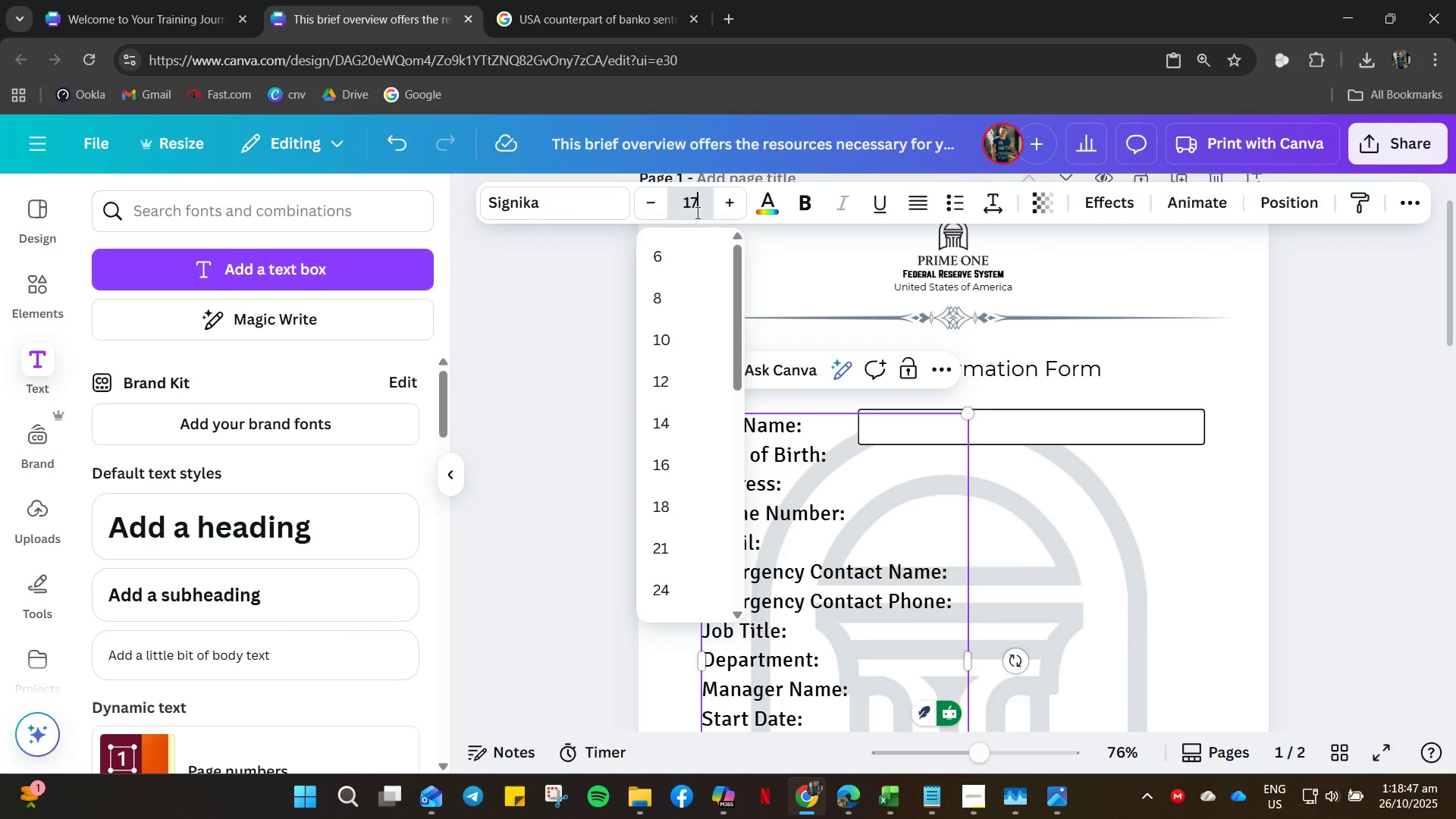 
key(NumpadEnter)
 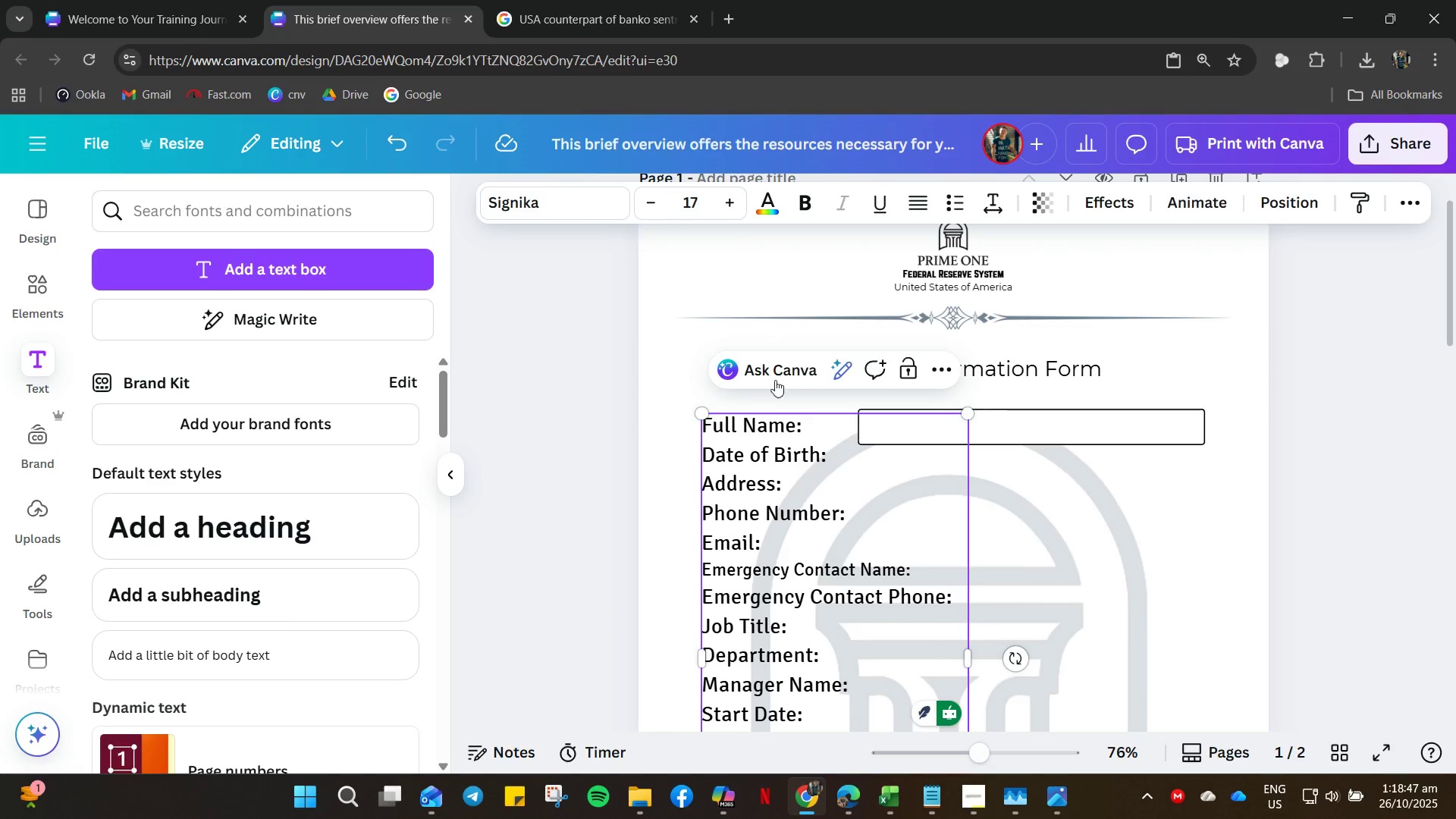 
key(Control+A)
 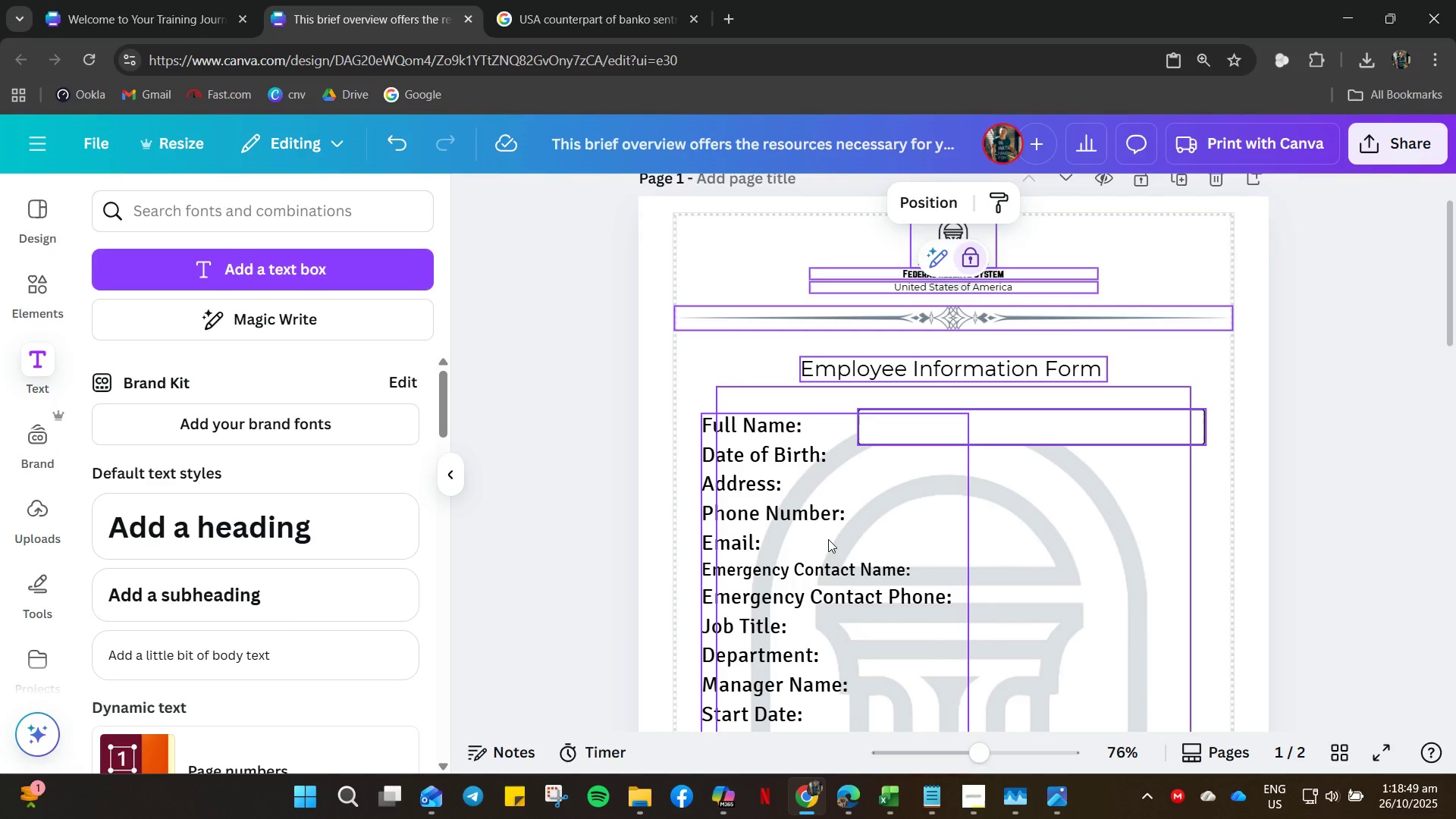 
double_click([820, 535])
 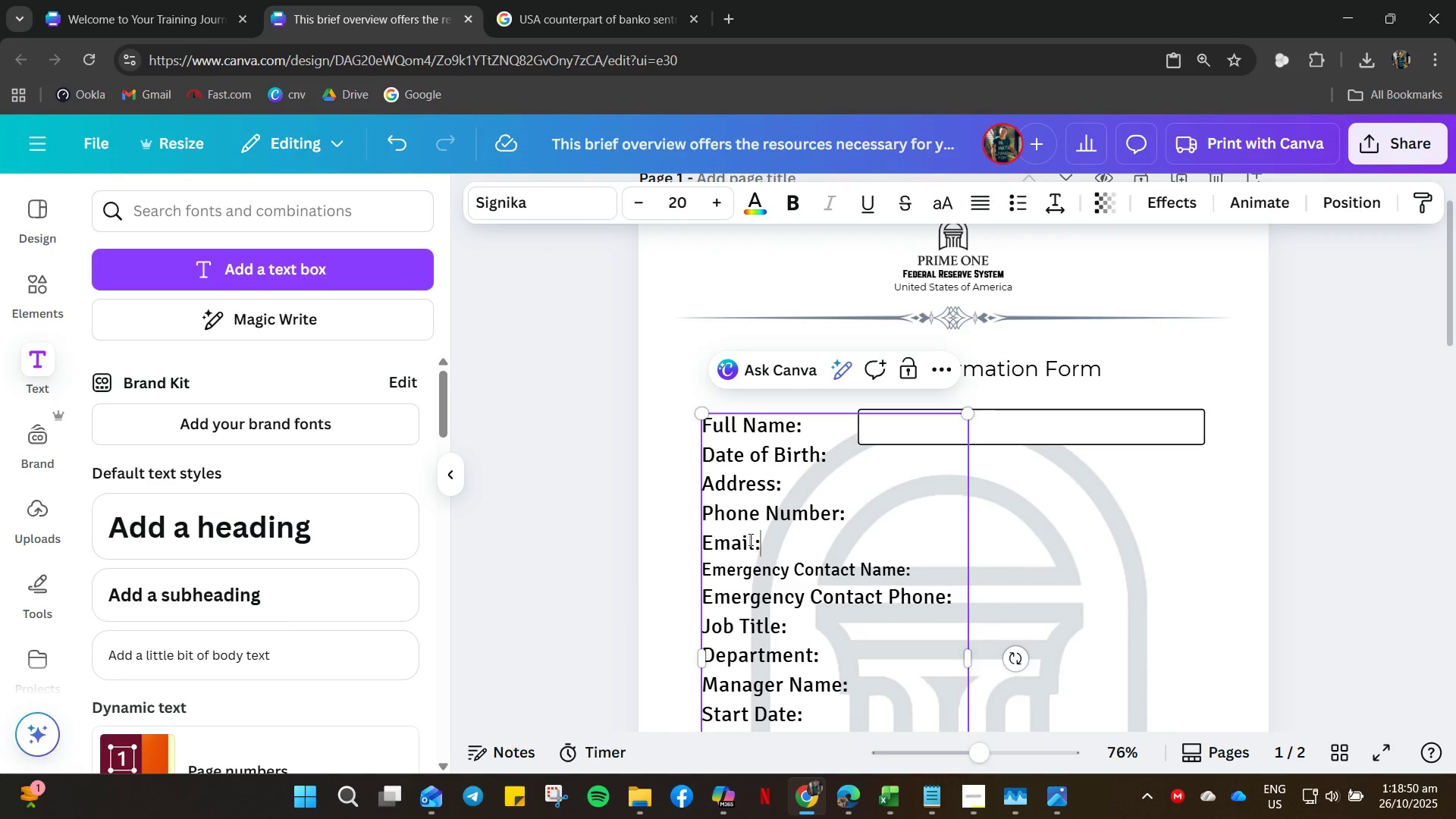 
key(Control+A)
 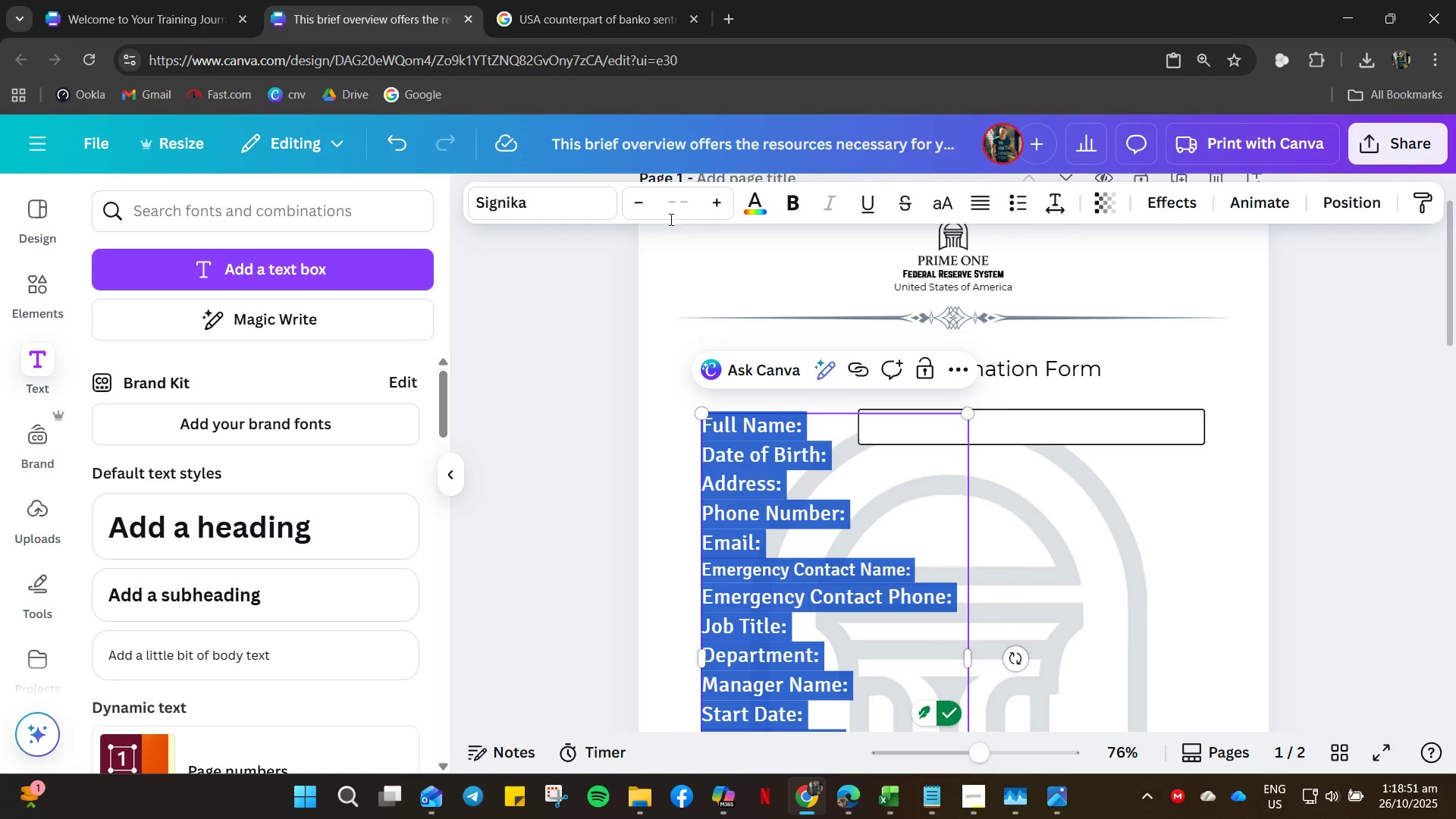 
left_click_drag(start_coordinate=[673, 200], to_coordinate=[678, 203])
 